 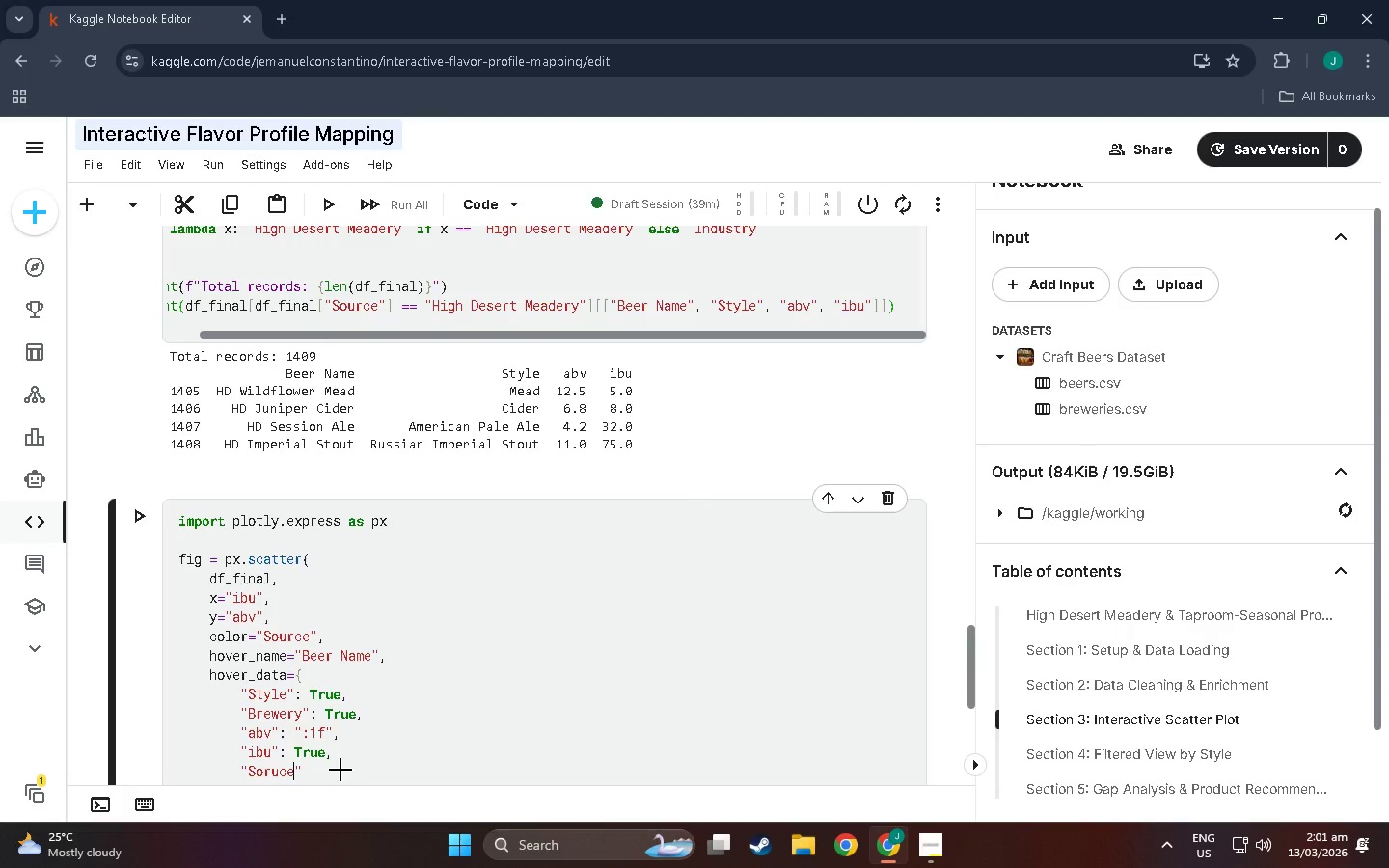 
hold_key(key=ShiftLeft, duration=0.55)
 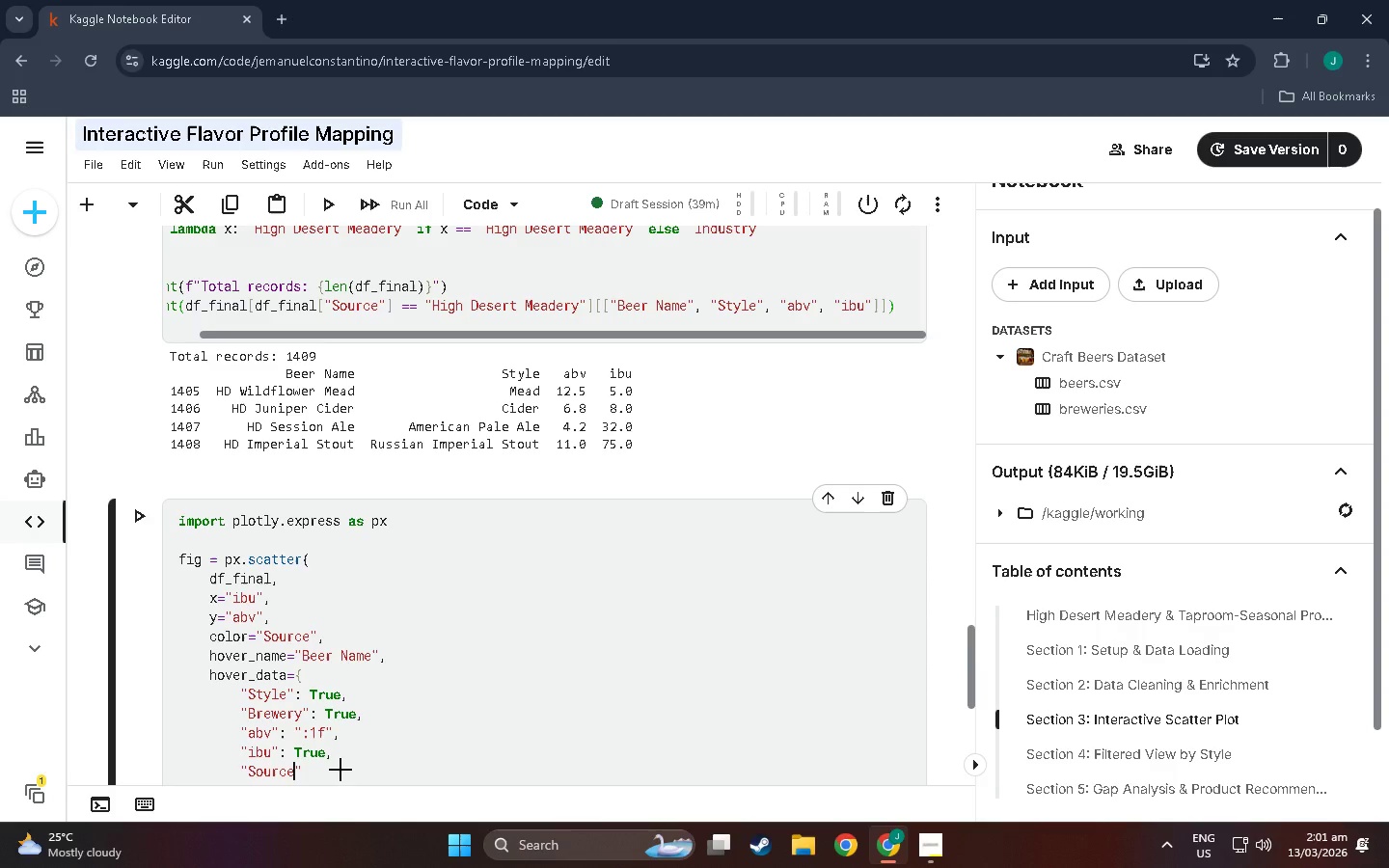 
key(ArrowRight)
 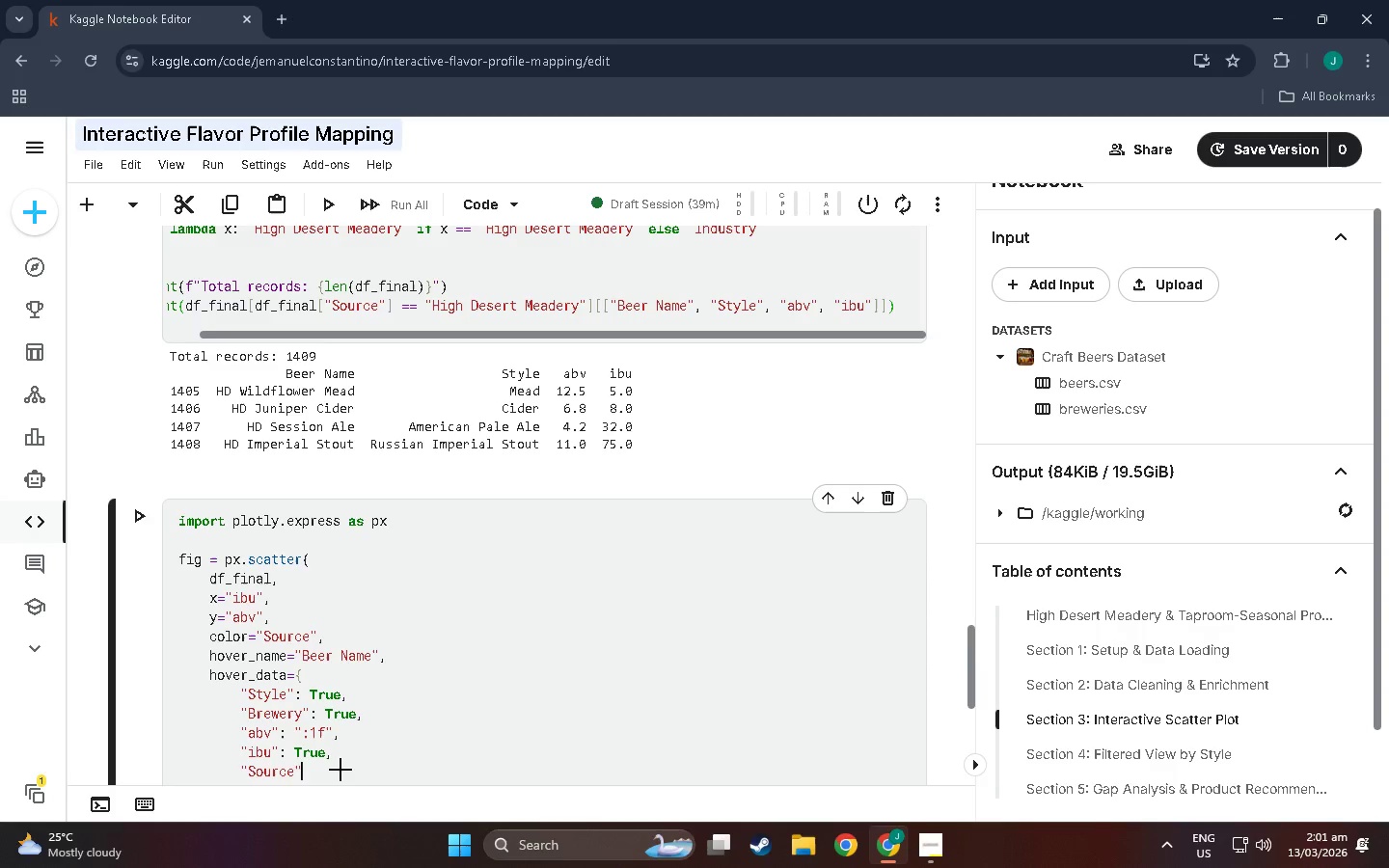 
type(: False)
 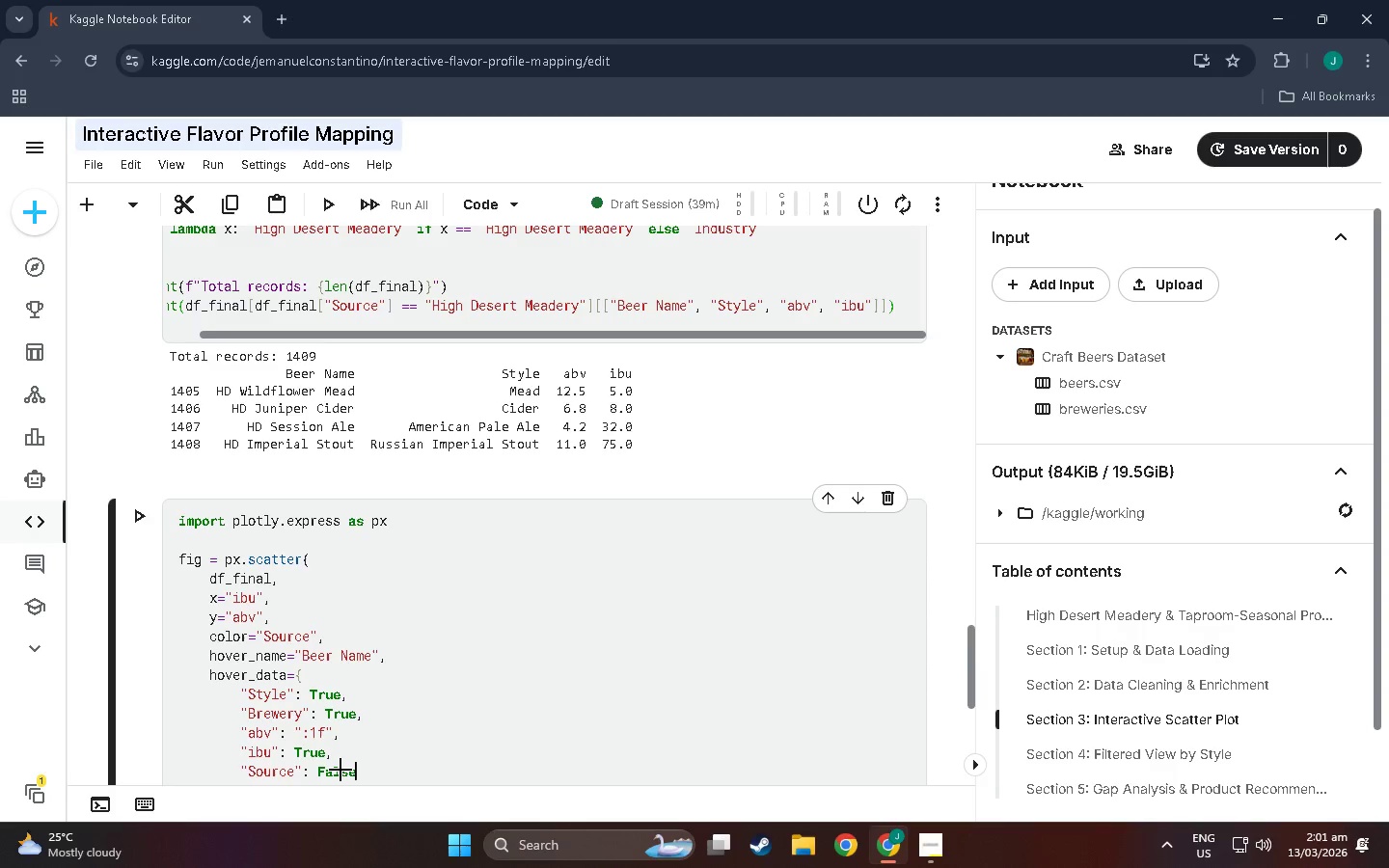 
key(Enter)
 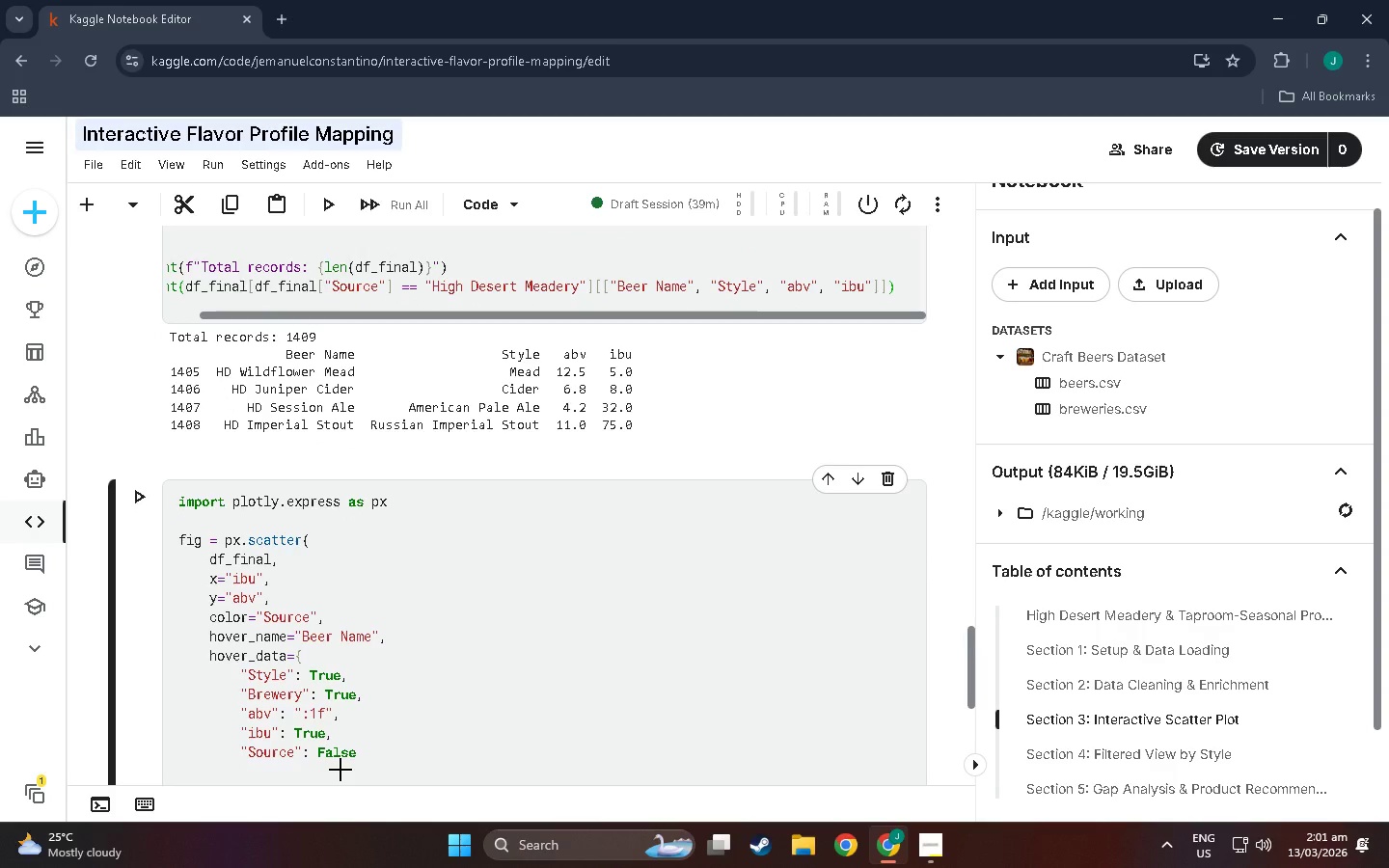 
key(Shift+BracketRight)
 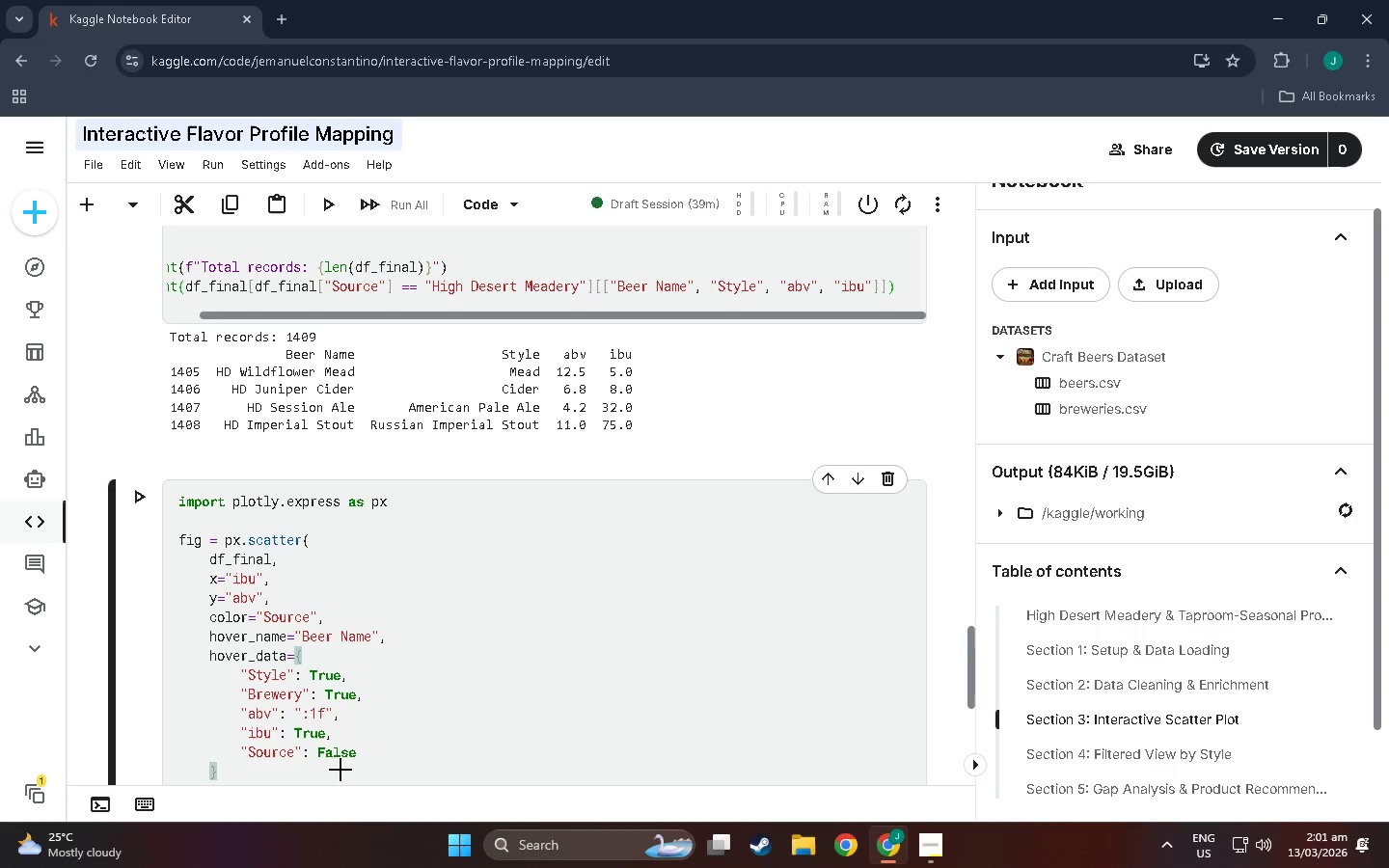 
key(Comma)
 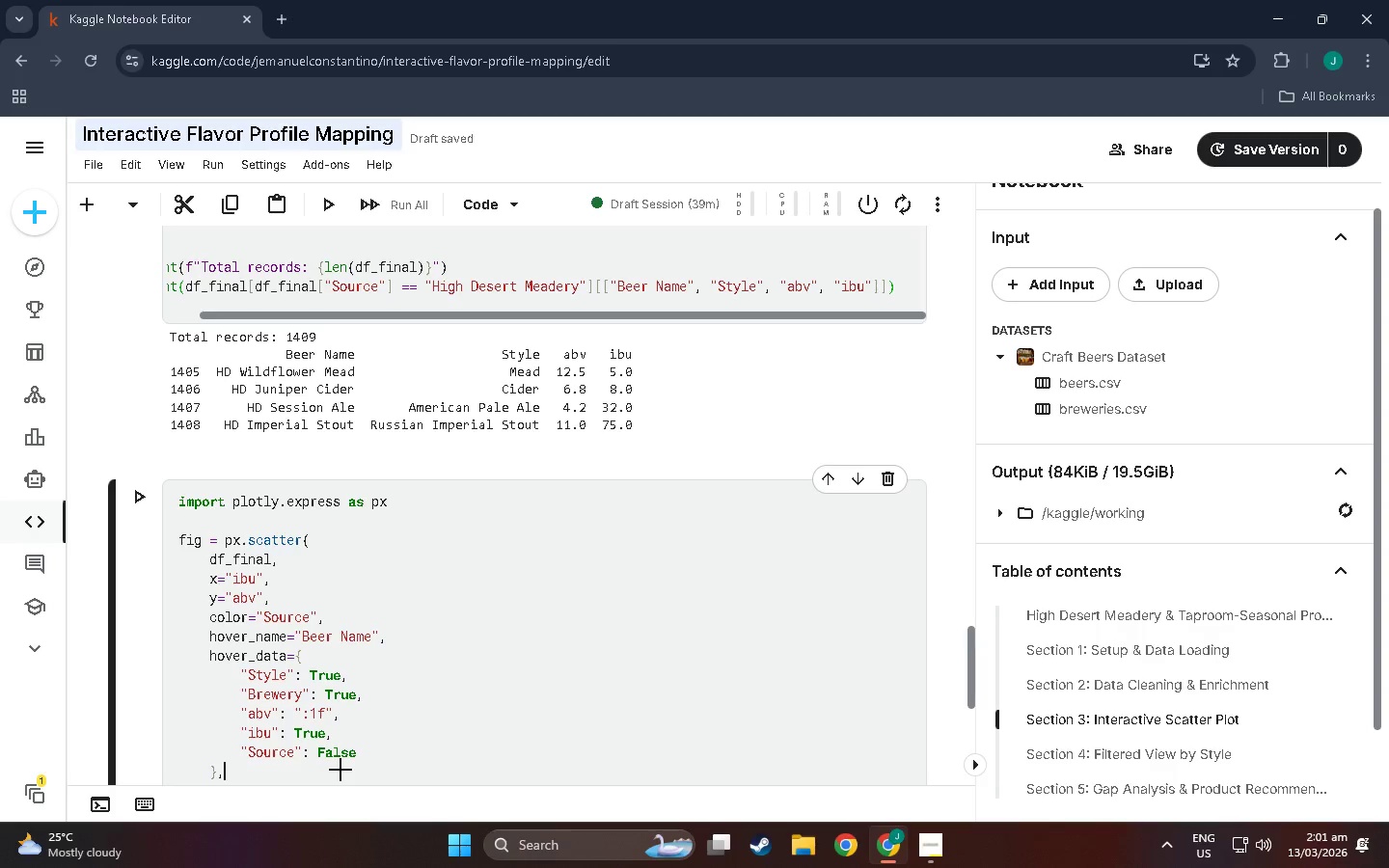 
key(Enter)
 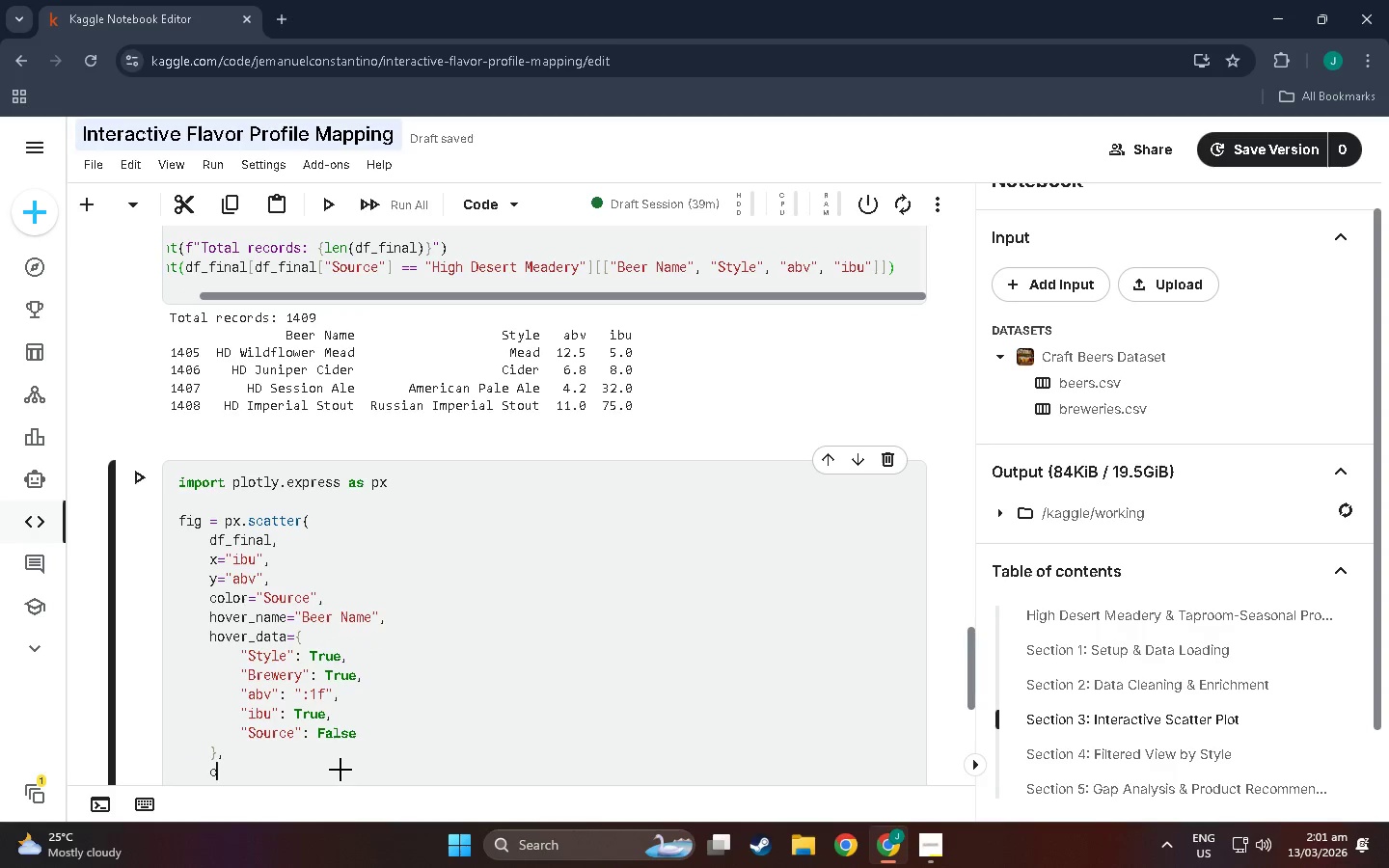 
type(color_ed)
key(Backspace)
type(d)
key(Backspace)
key(Backspace)
type(do)
key(Backspace)
type(iscreate_b)
key(Backspace)
type(map={)
 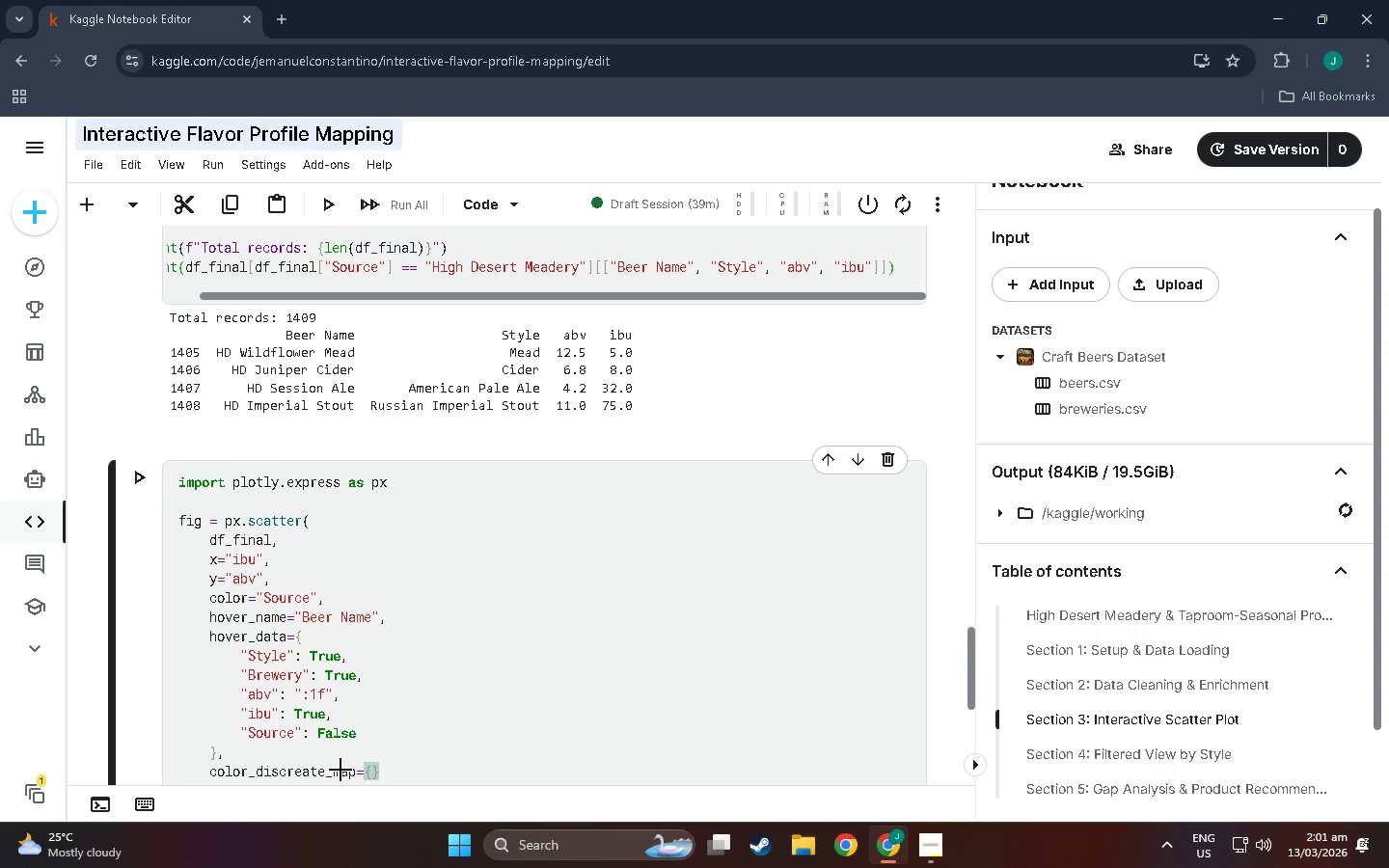 
key(ArrowRight)
 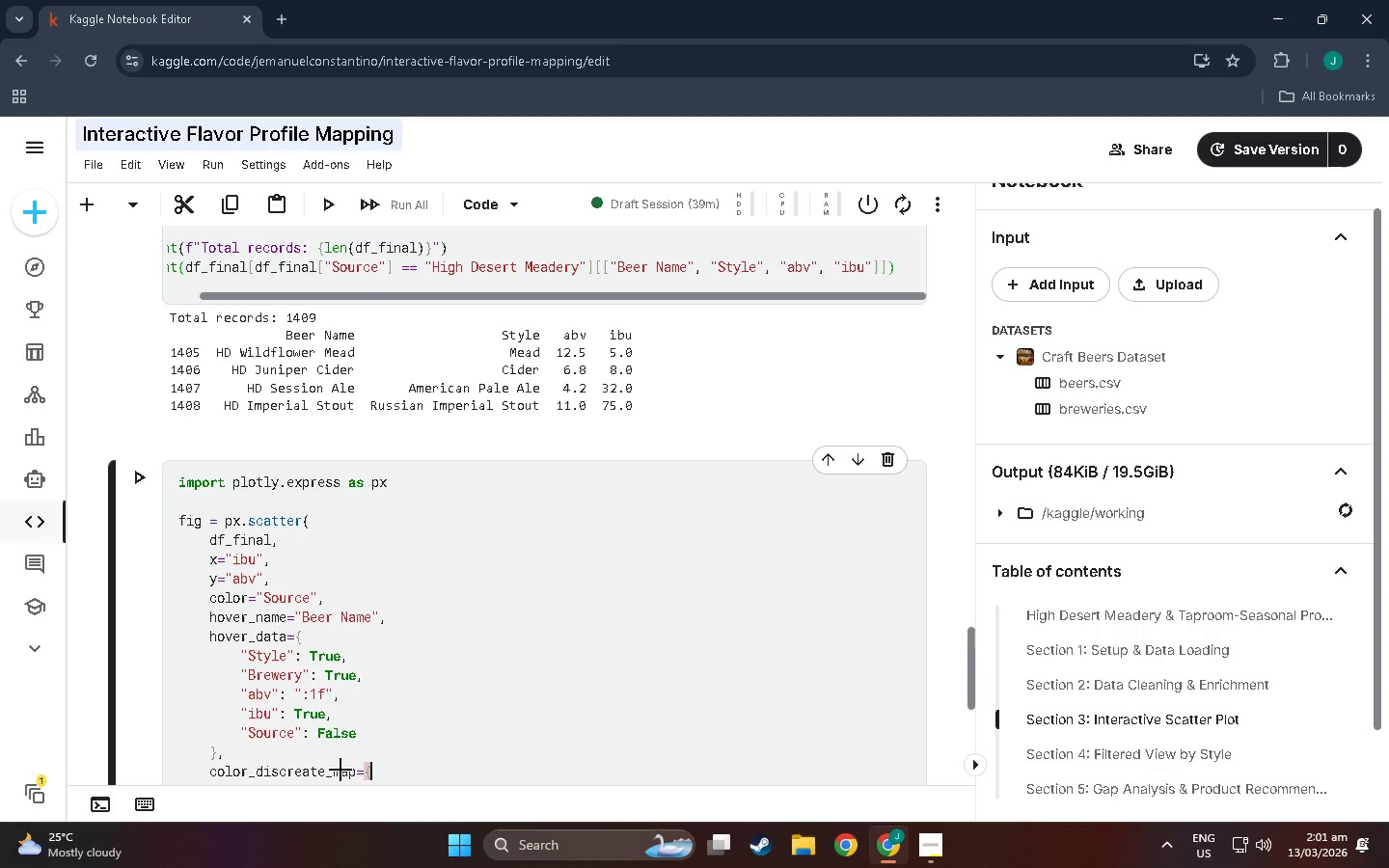 
key(Backspace)
 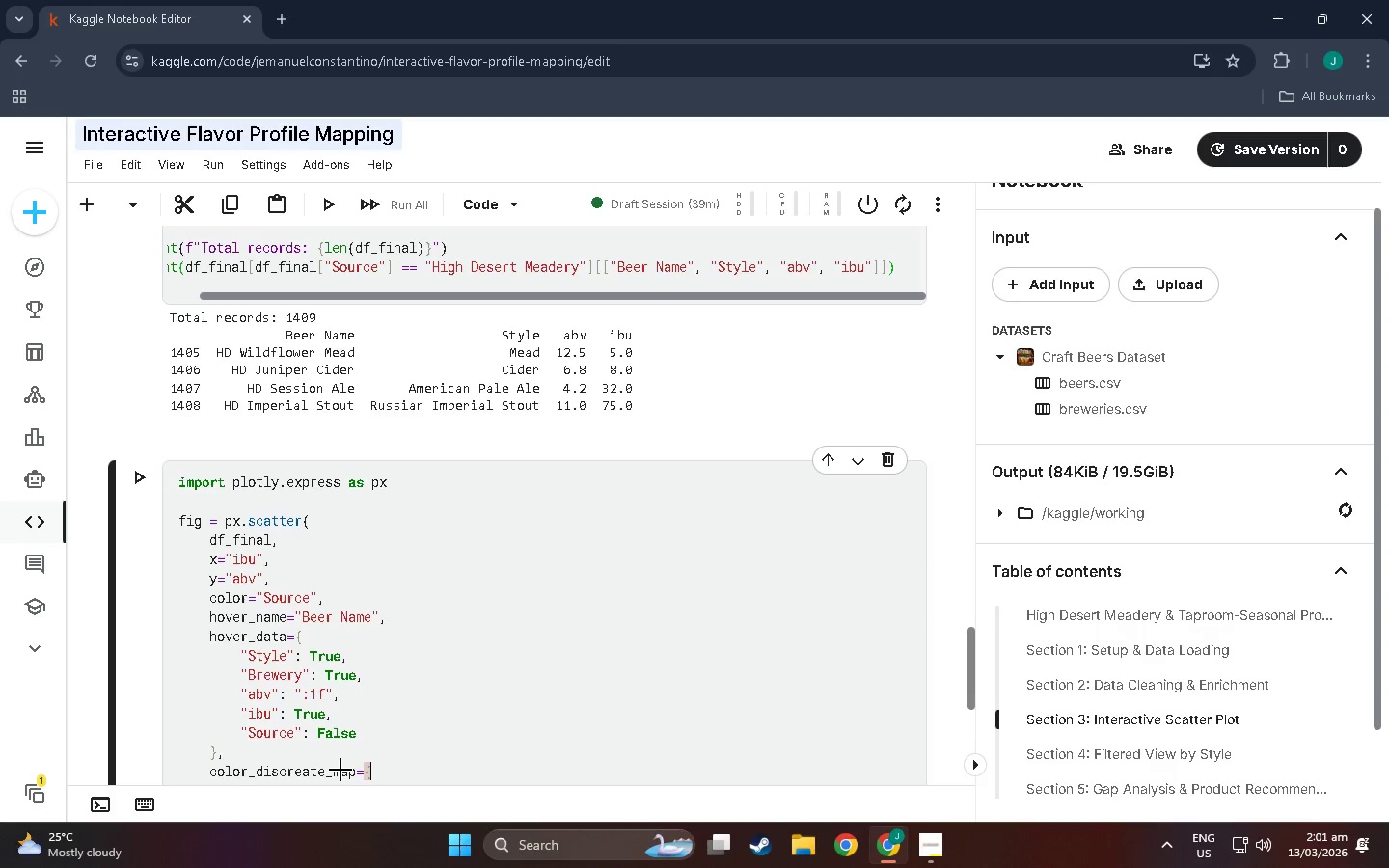 
key(Enter)
 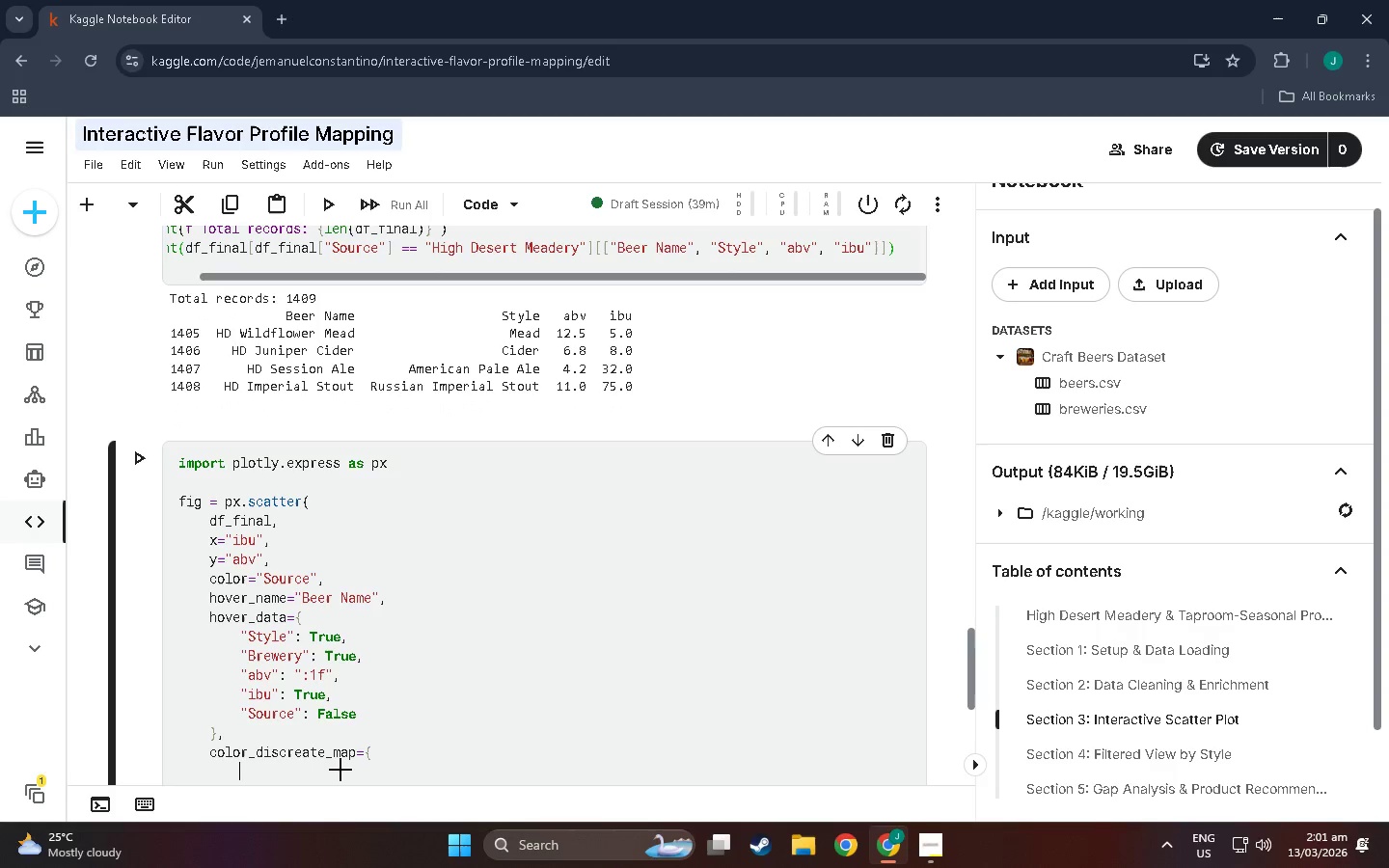 
type("UI)
key(Backspace)
key(Backspace)
type(Imn)
key(Backspace)
type(dustry)
 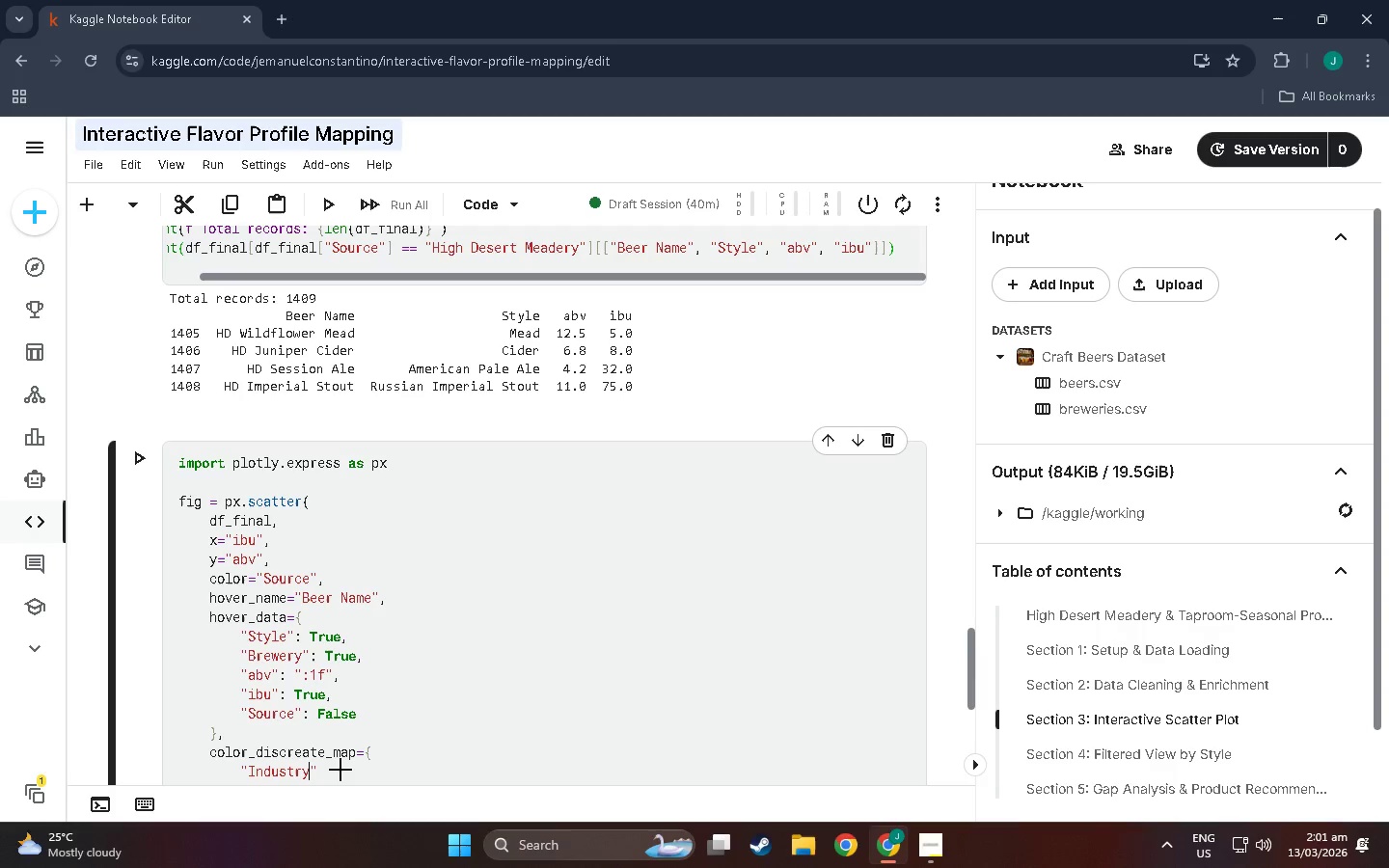 
key(ArrowRight)
 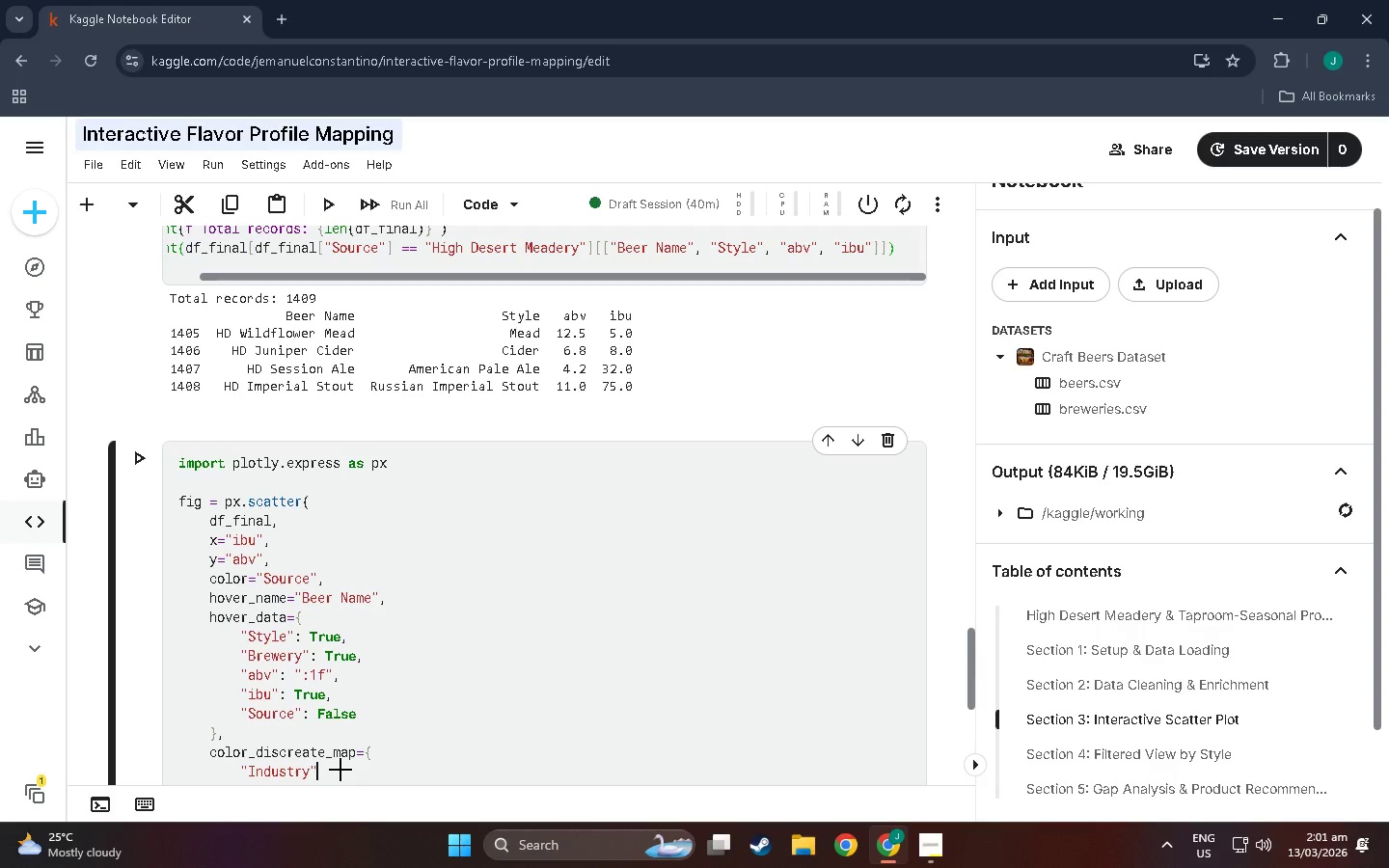 
type(")
key(Backspace)
type(: :)
key(Backspace)
type(')
key(Backspace)
type("#6c)
 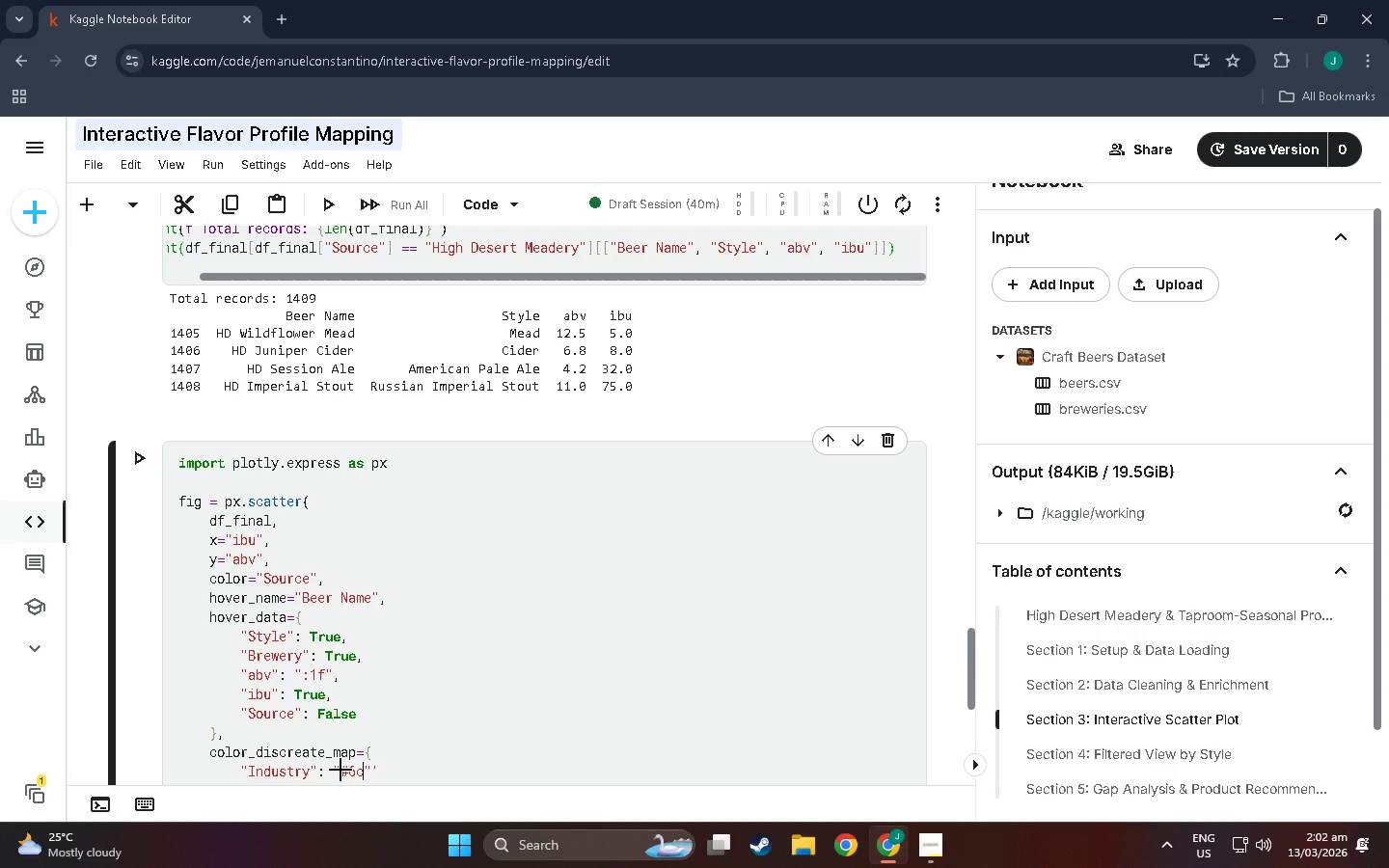 
type(b4e4)
 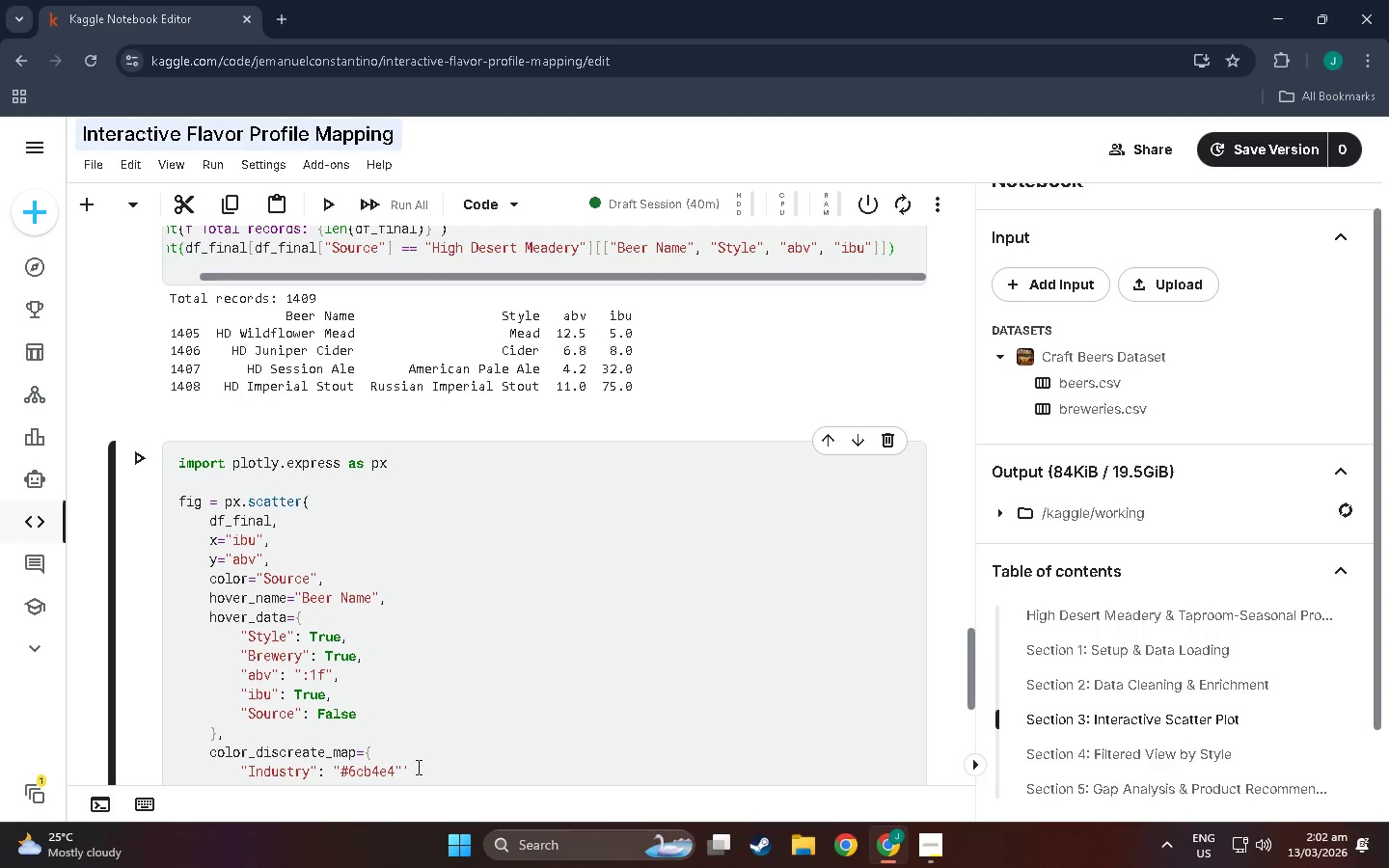 
left_click([417, 767])
 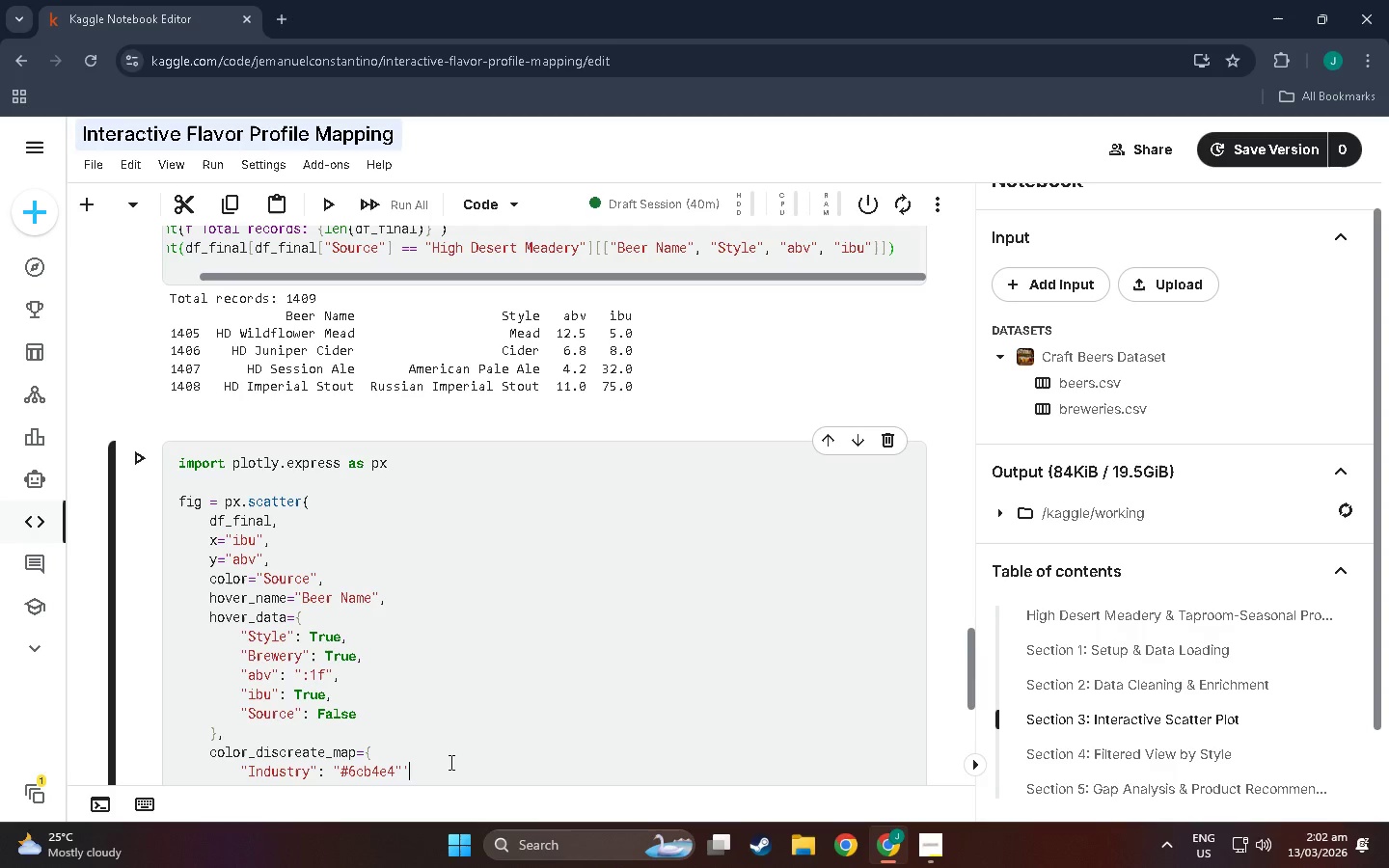 
key(Backspace)
 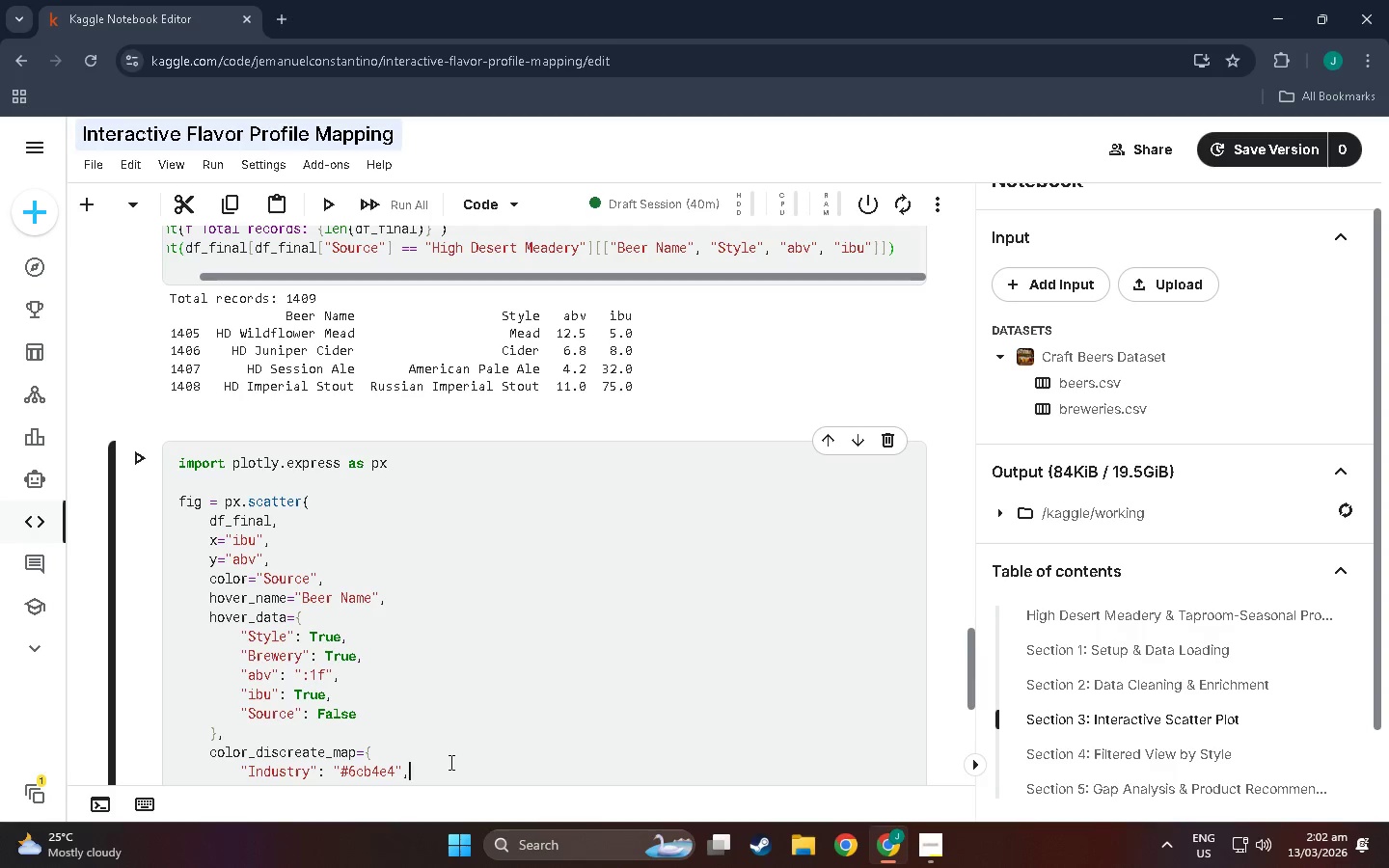 
key(Comma)
 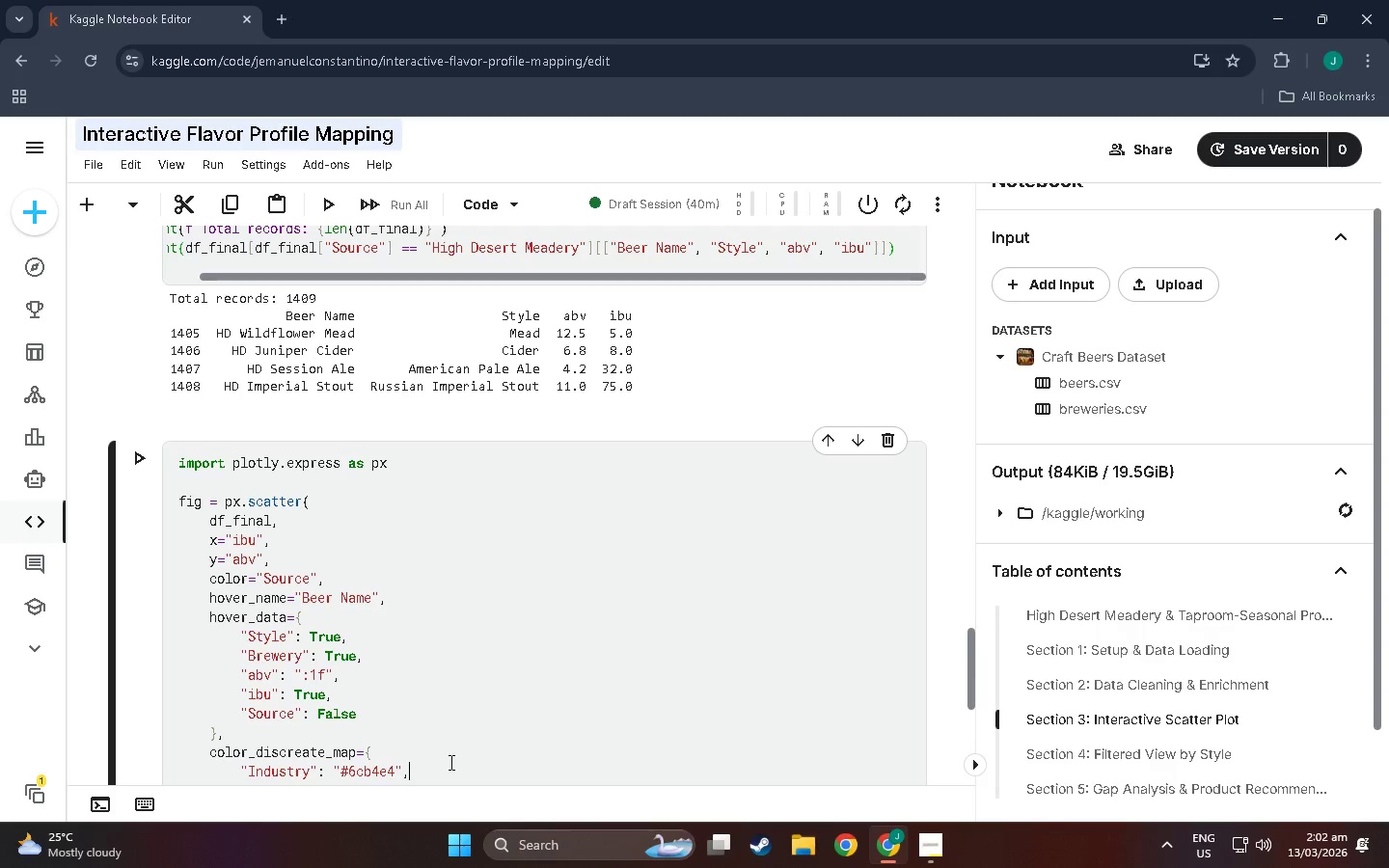 
wait(6.86)
 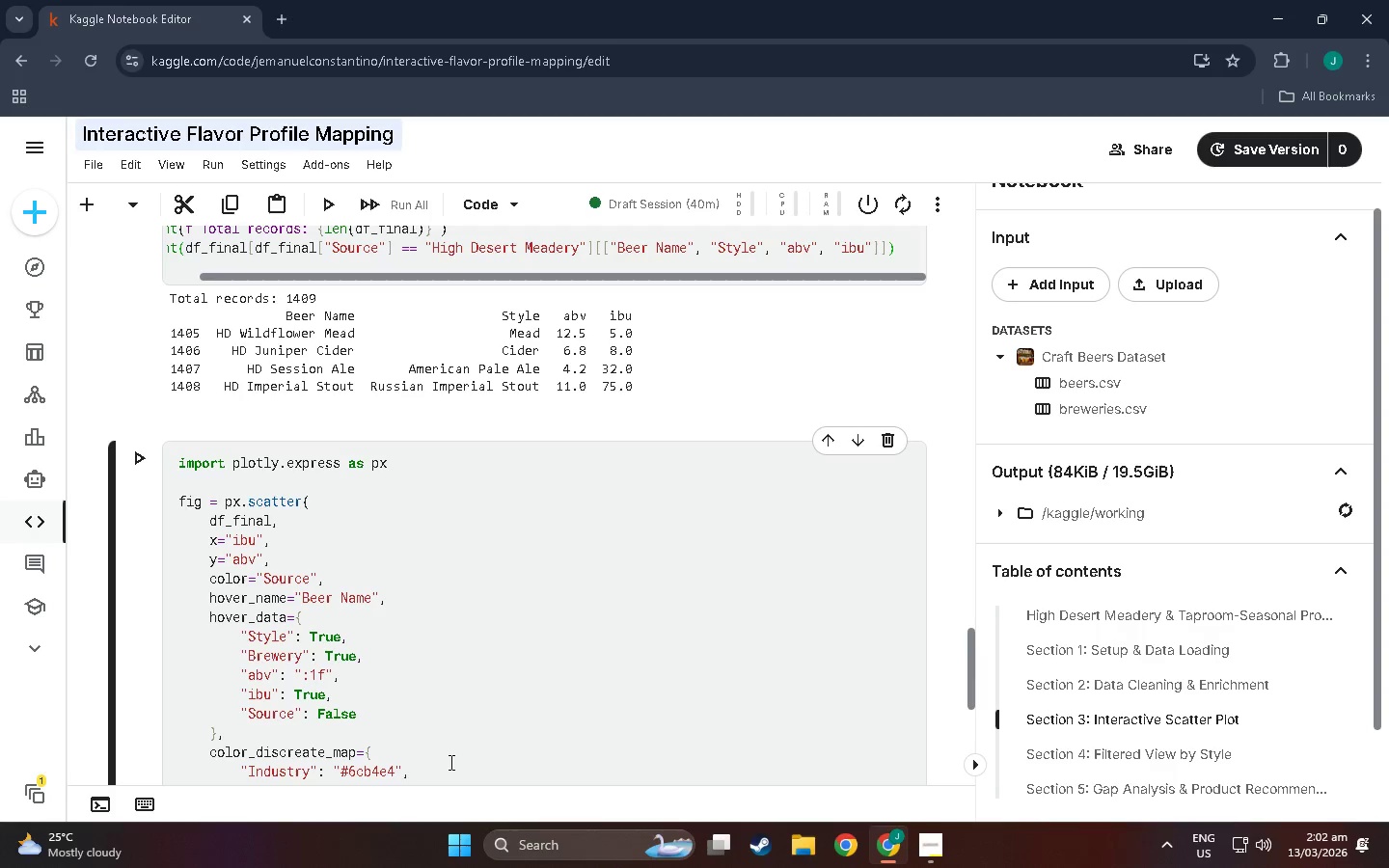 
key(Enter)
 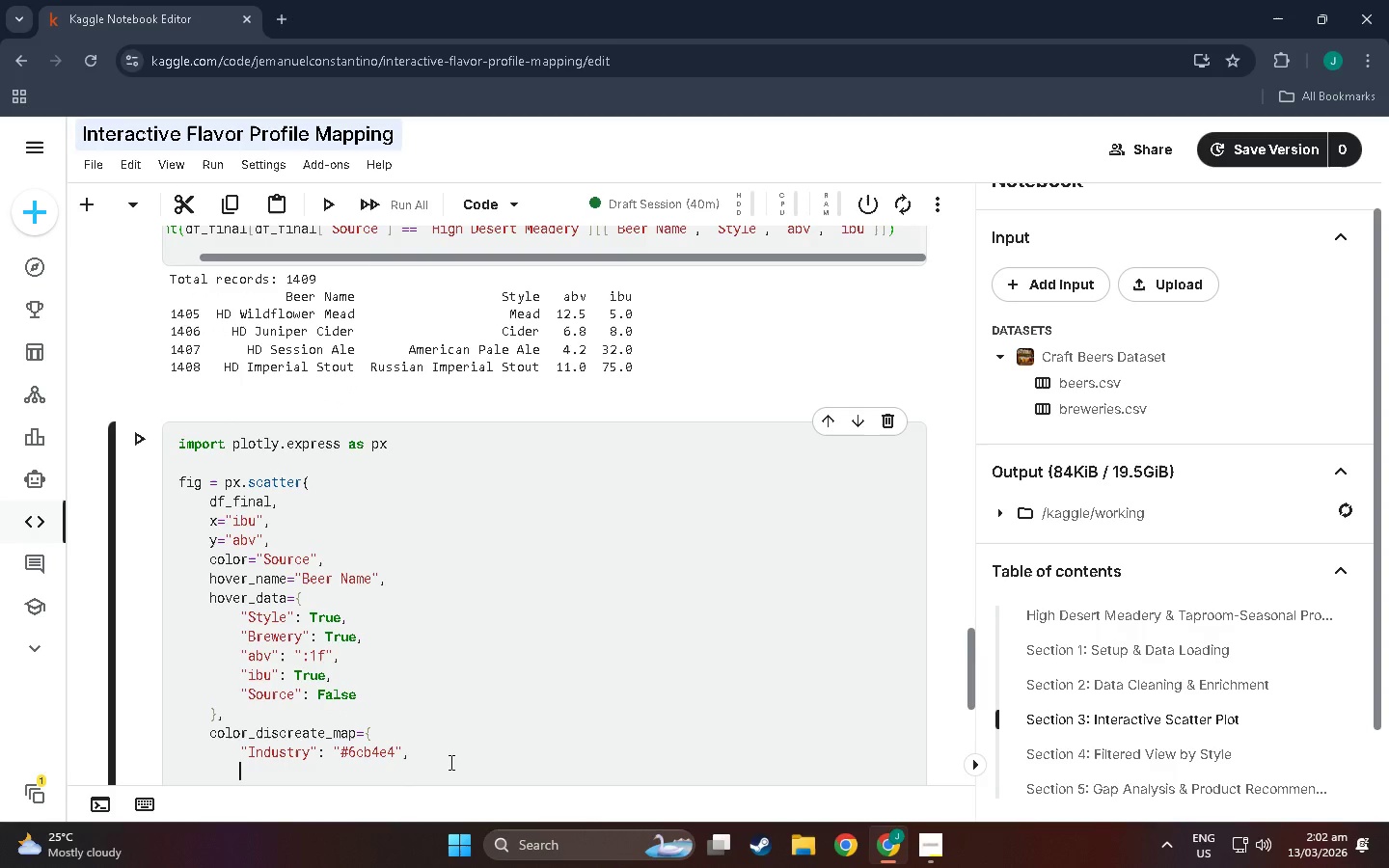 
type("High Desetr Meadery)
 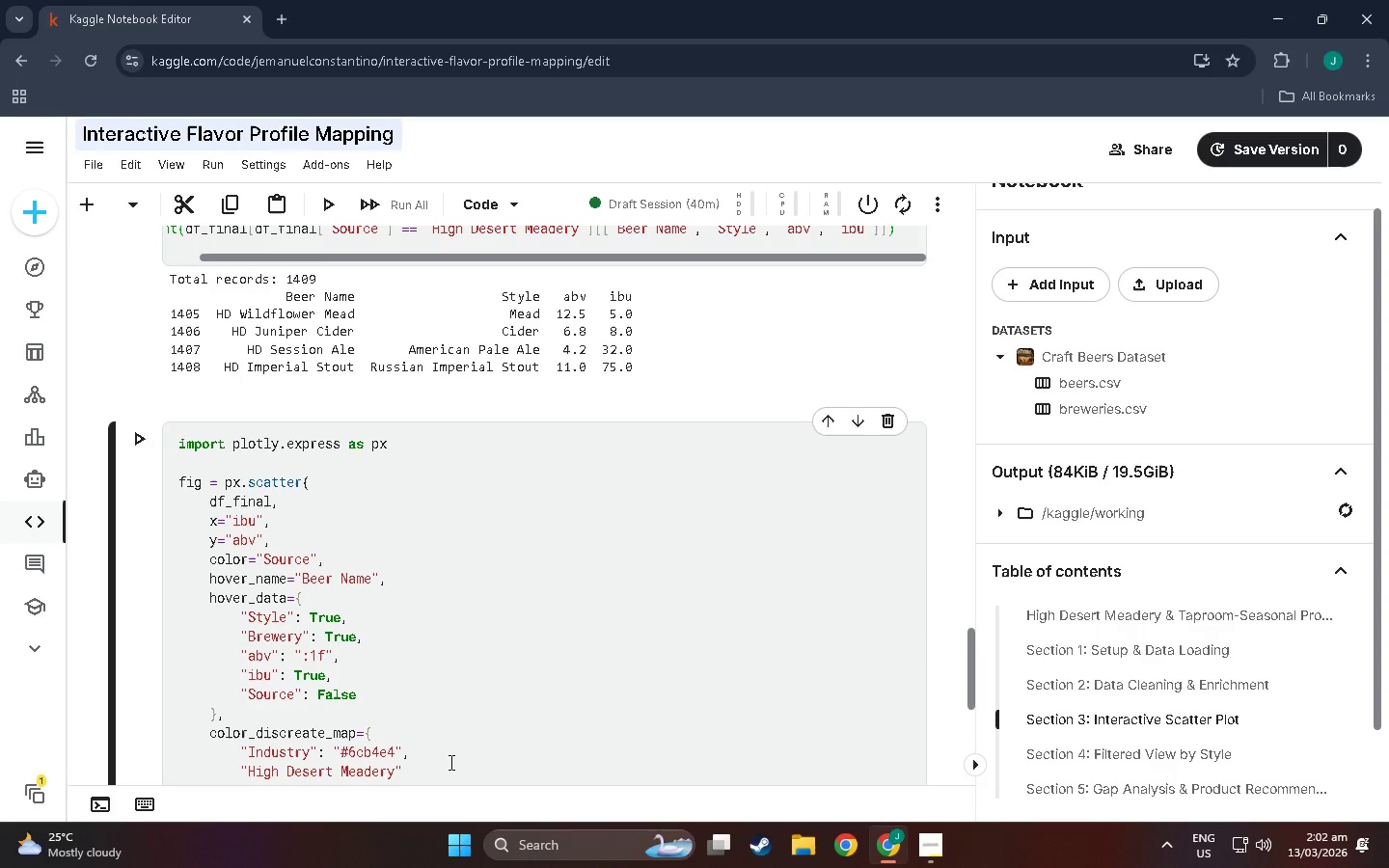 
 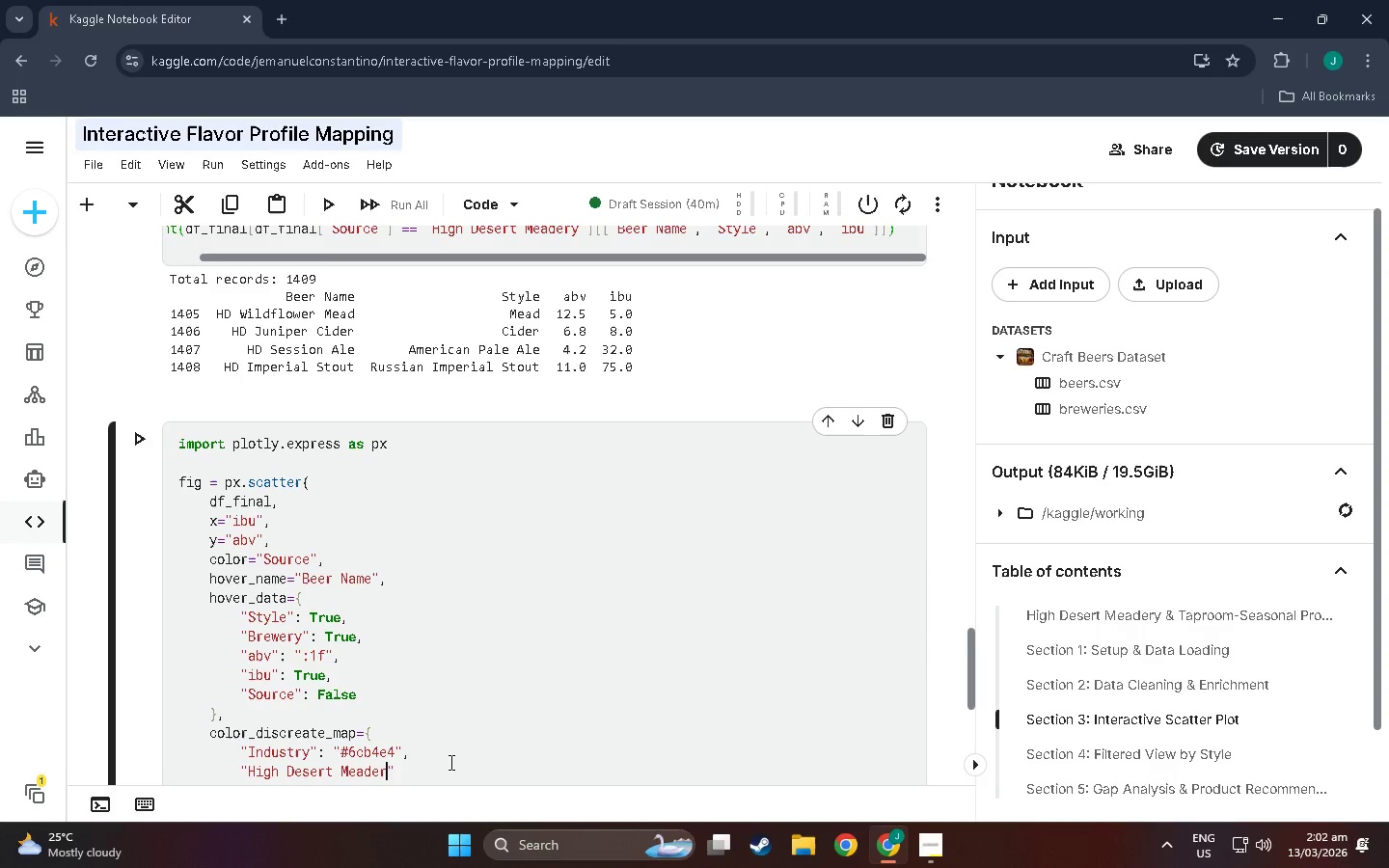 
hold_key(key=ShiftLeft, duration=0.77)
 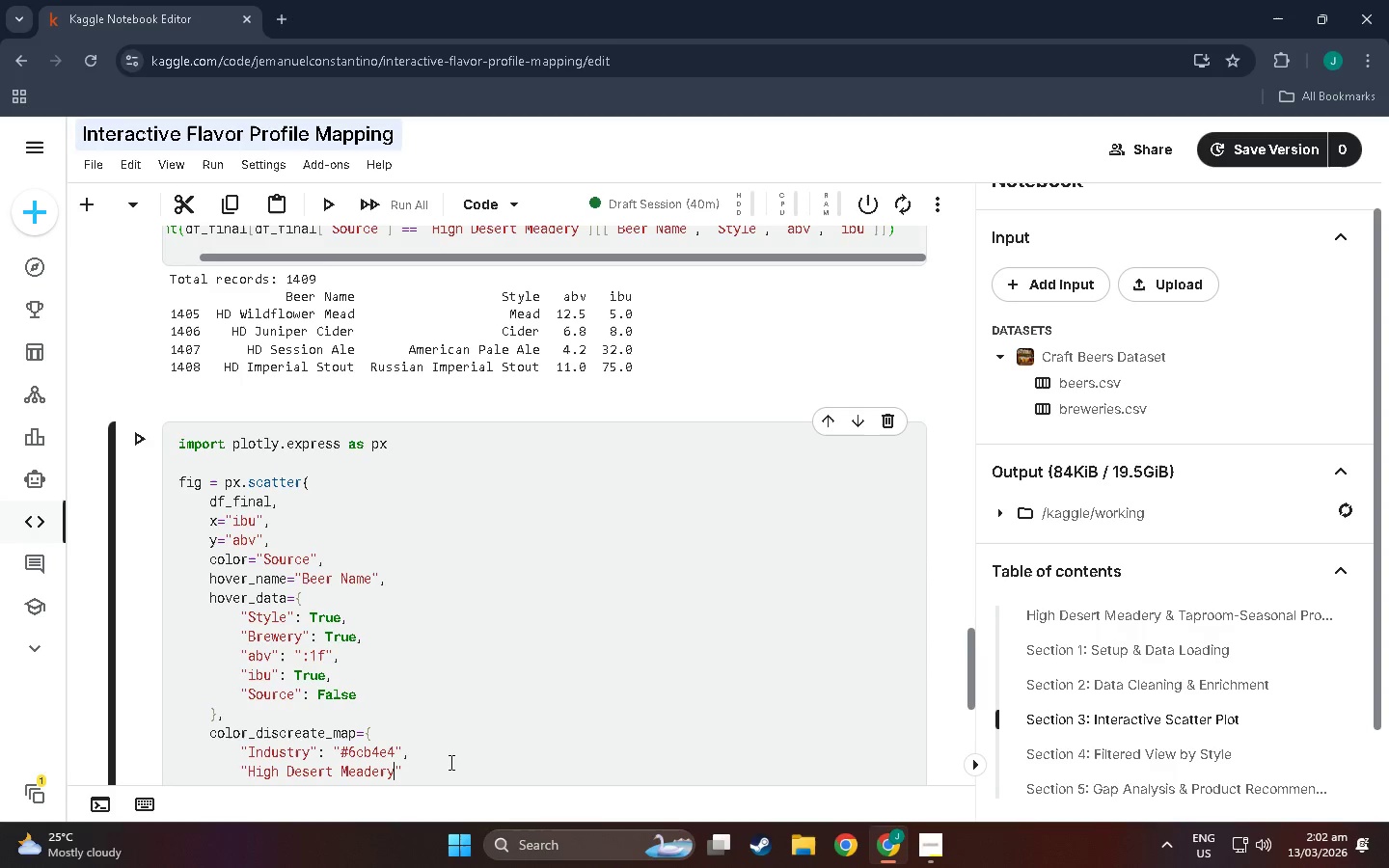 
hold_key(key=ShiftLeft, duration=1.95)
 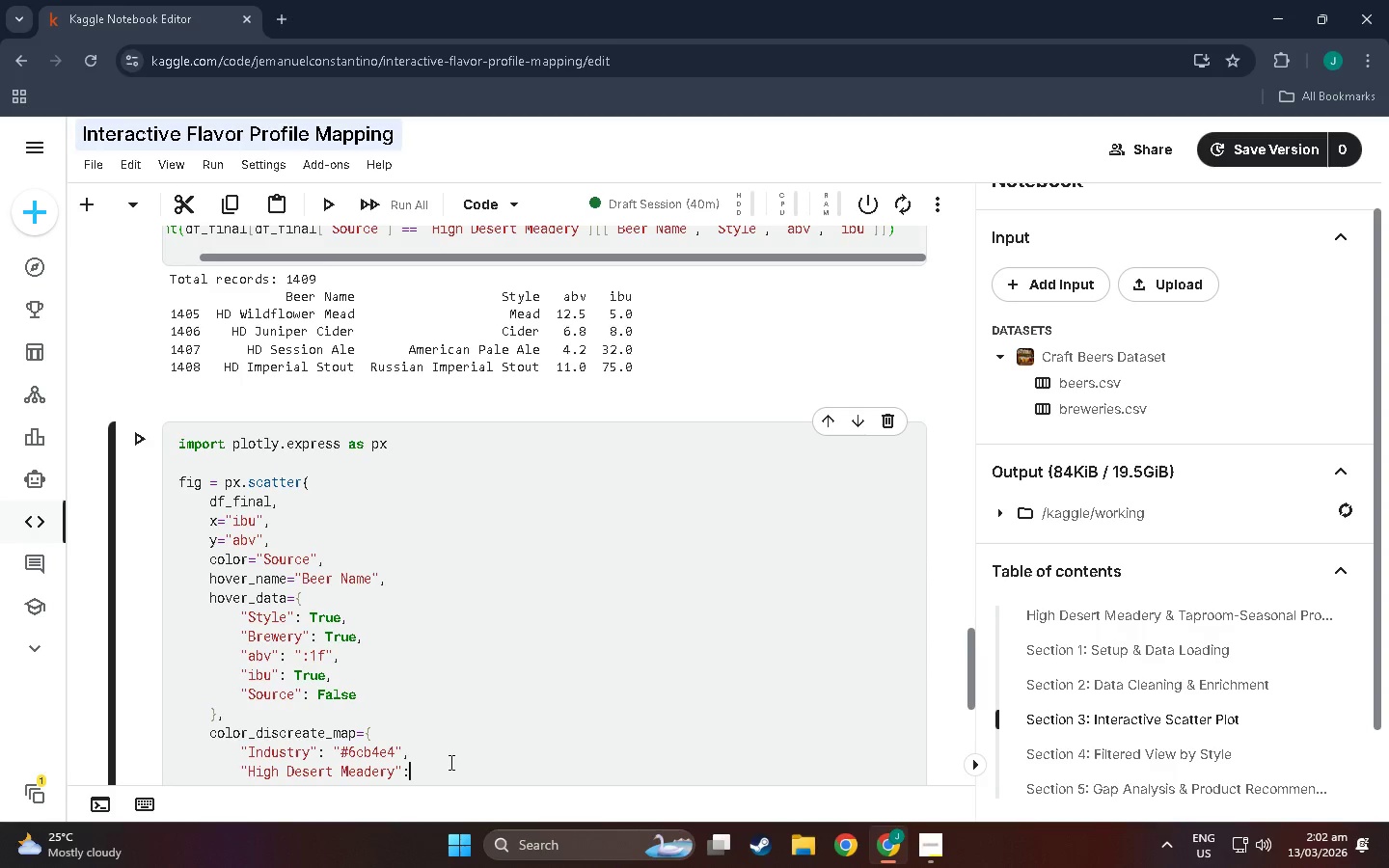 
key(ArrowRight)
 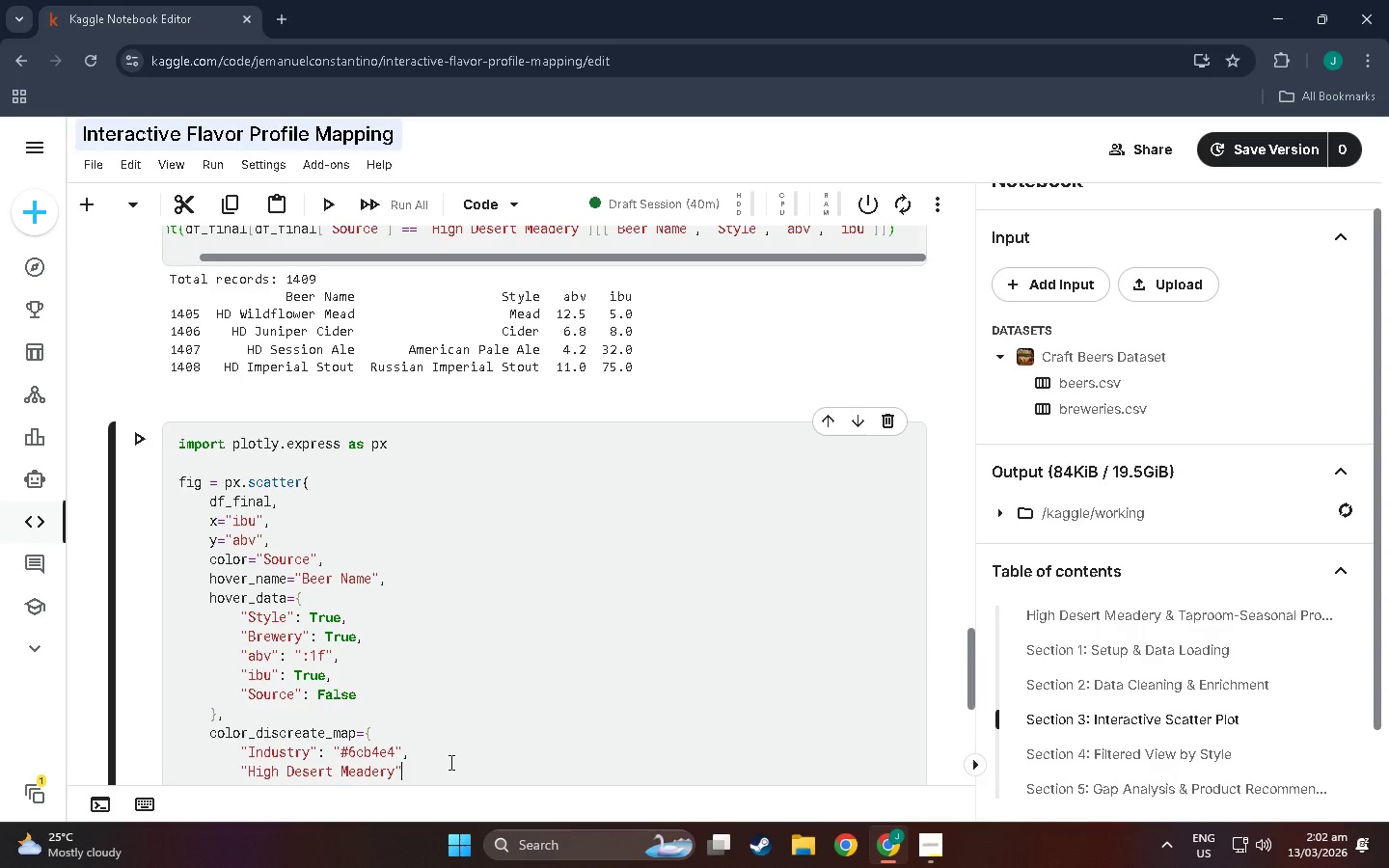 
key(Shift+Semicolon)
 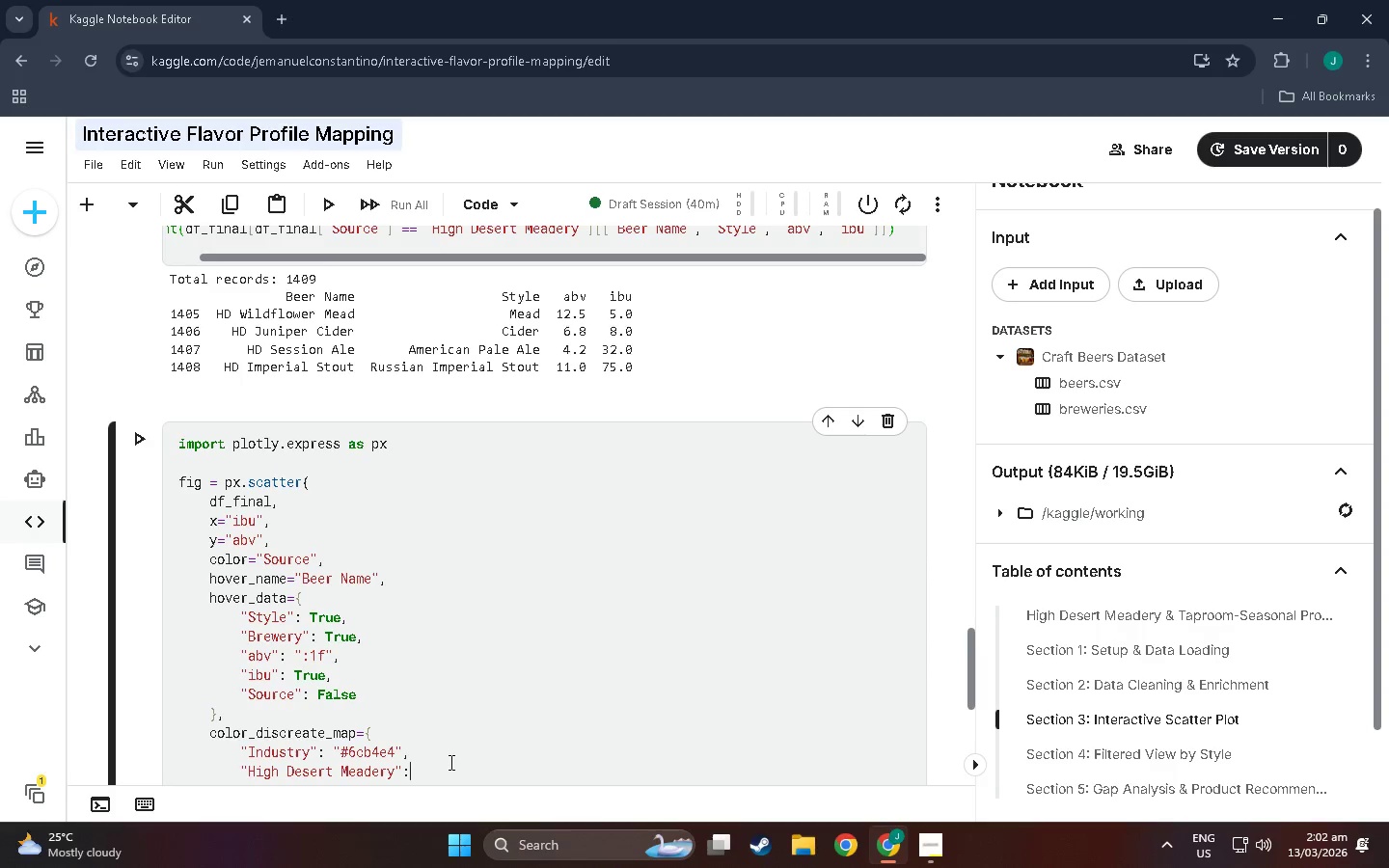 
key(Space)
 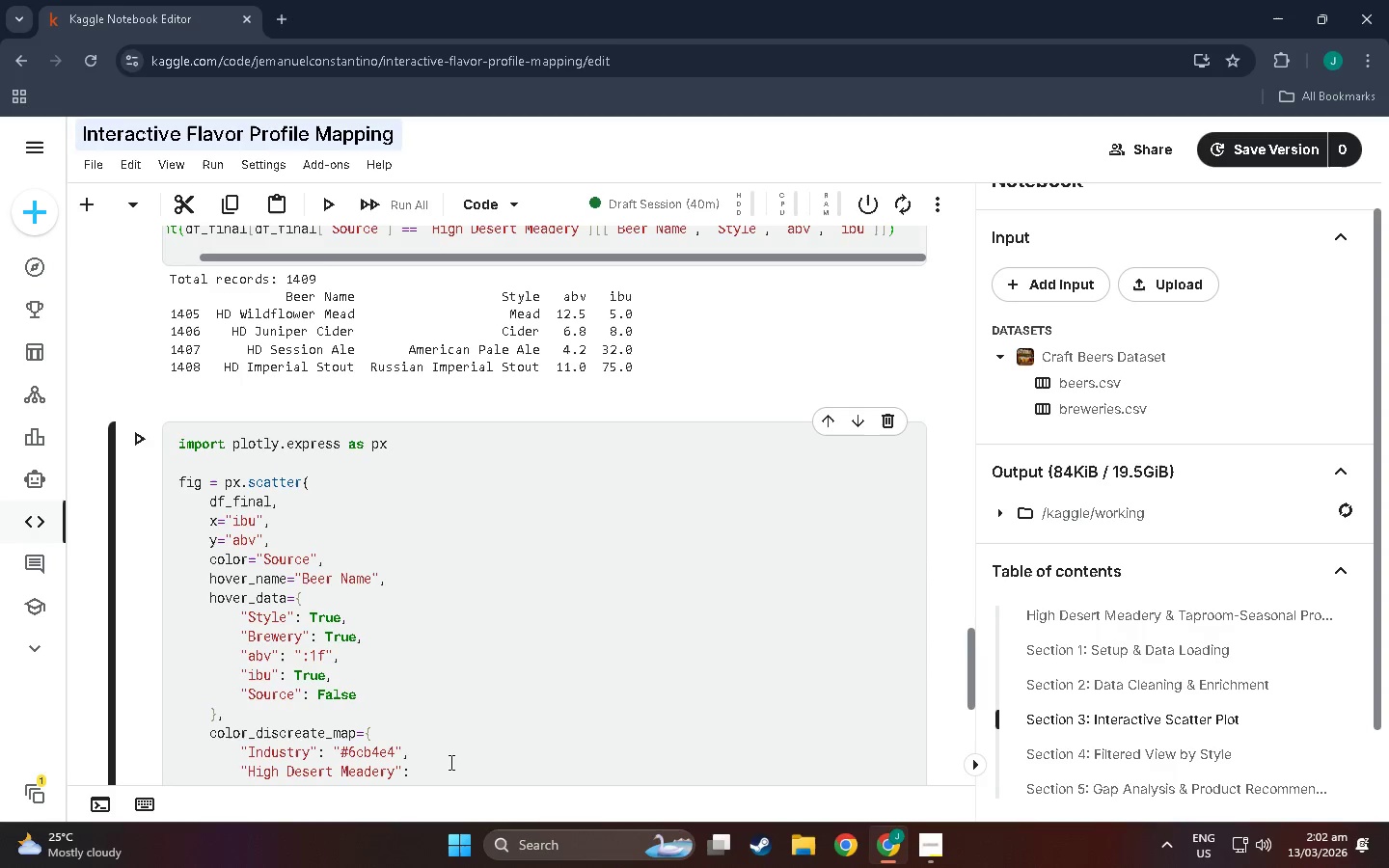 
key(Shift+Quote)
 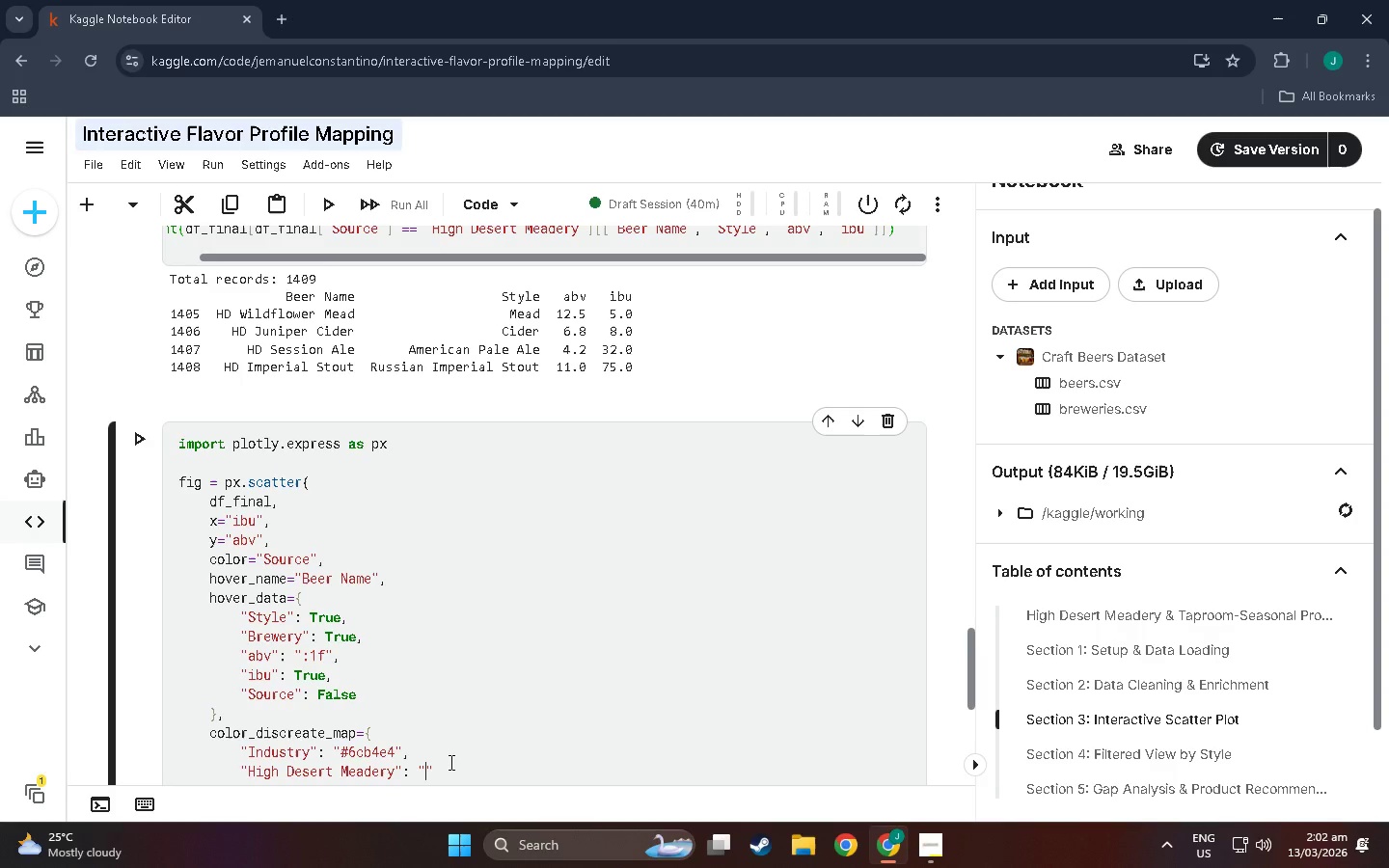 
type(#e85d04)
 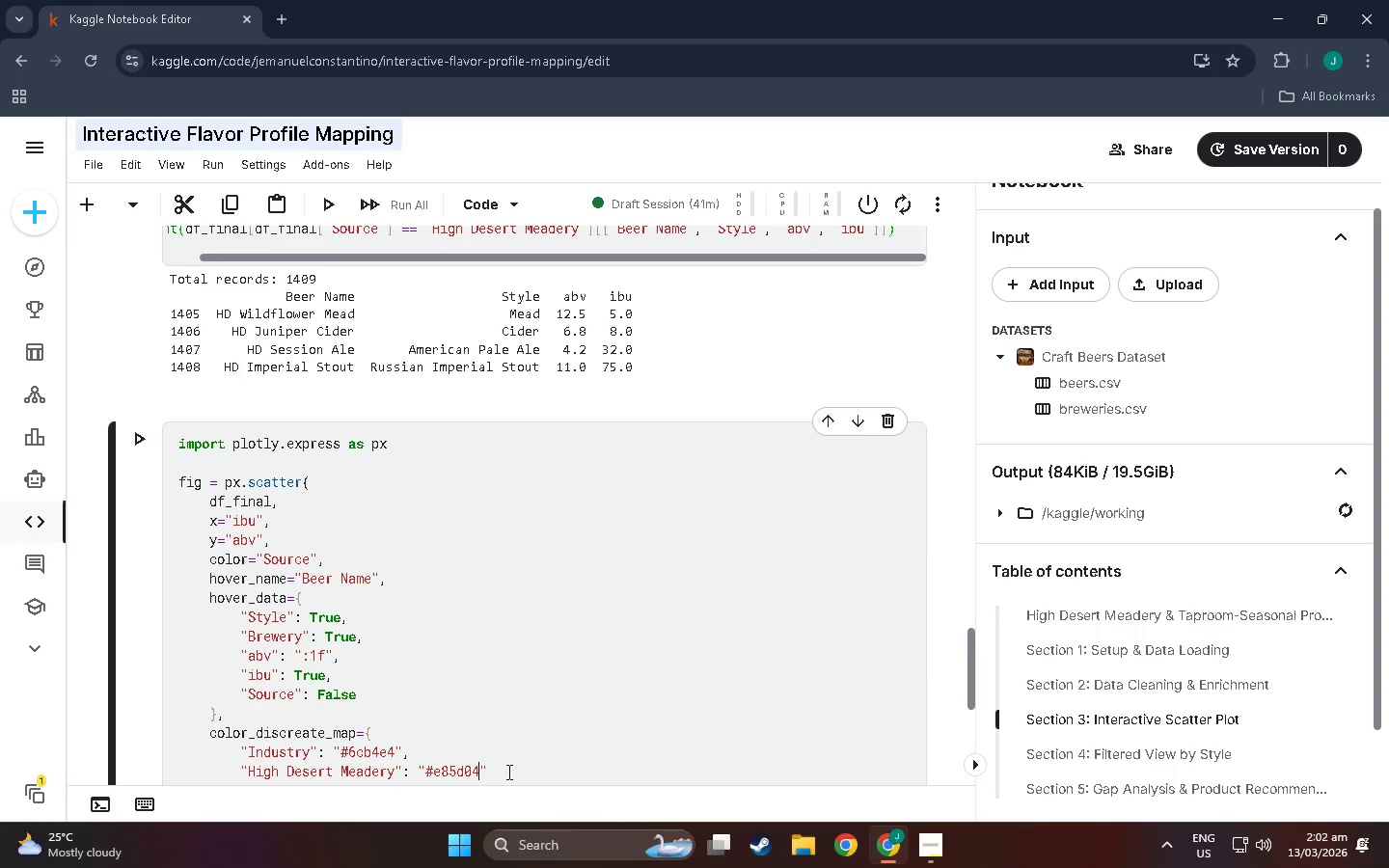 
left_click([489, 772])
 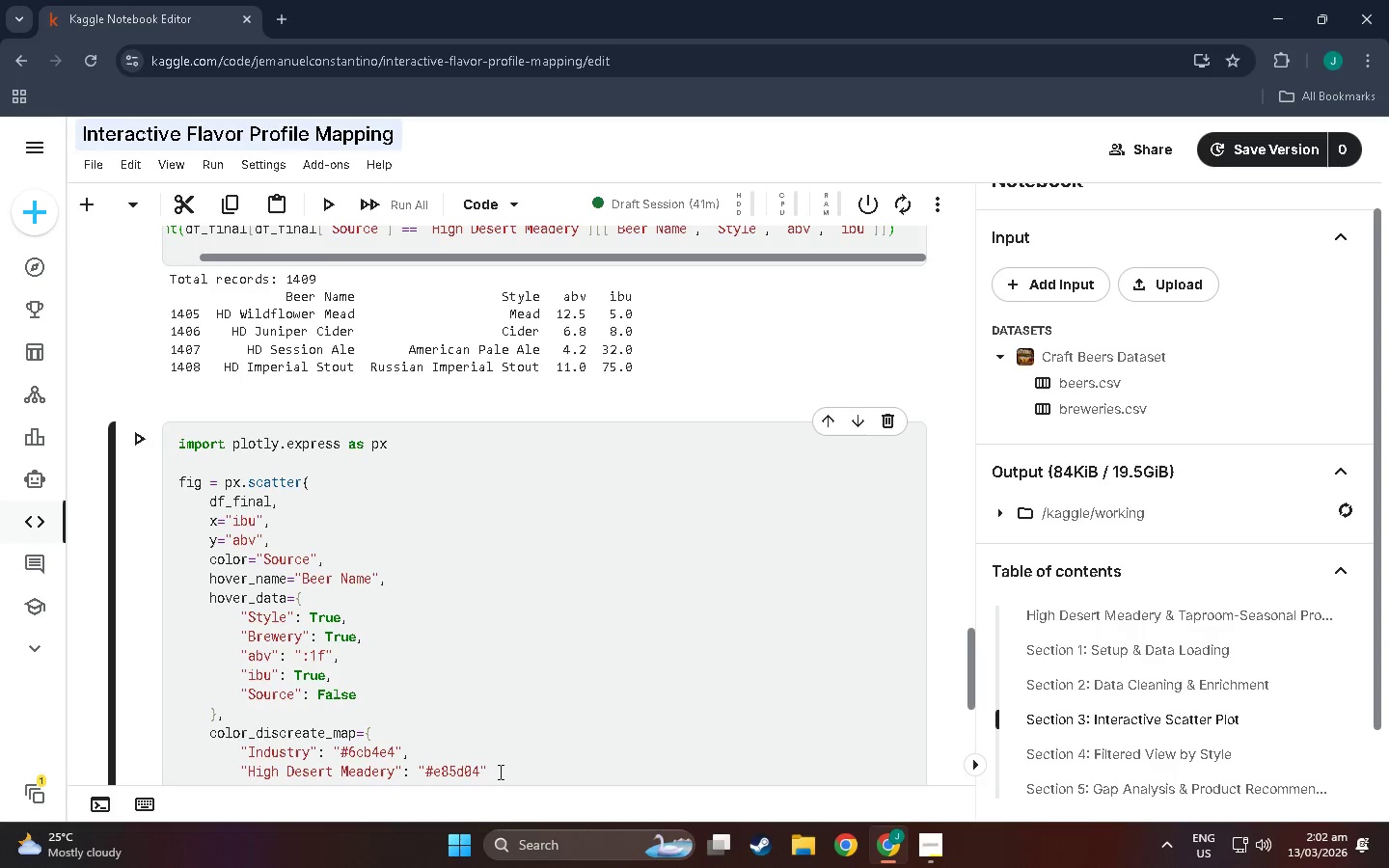 
left_click([502, 772])
 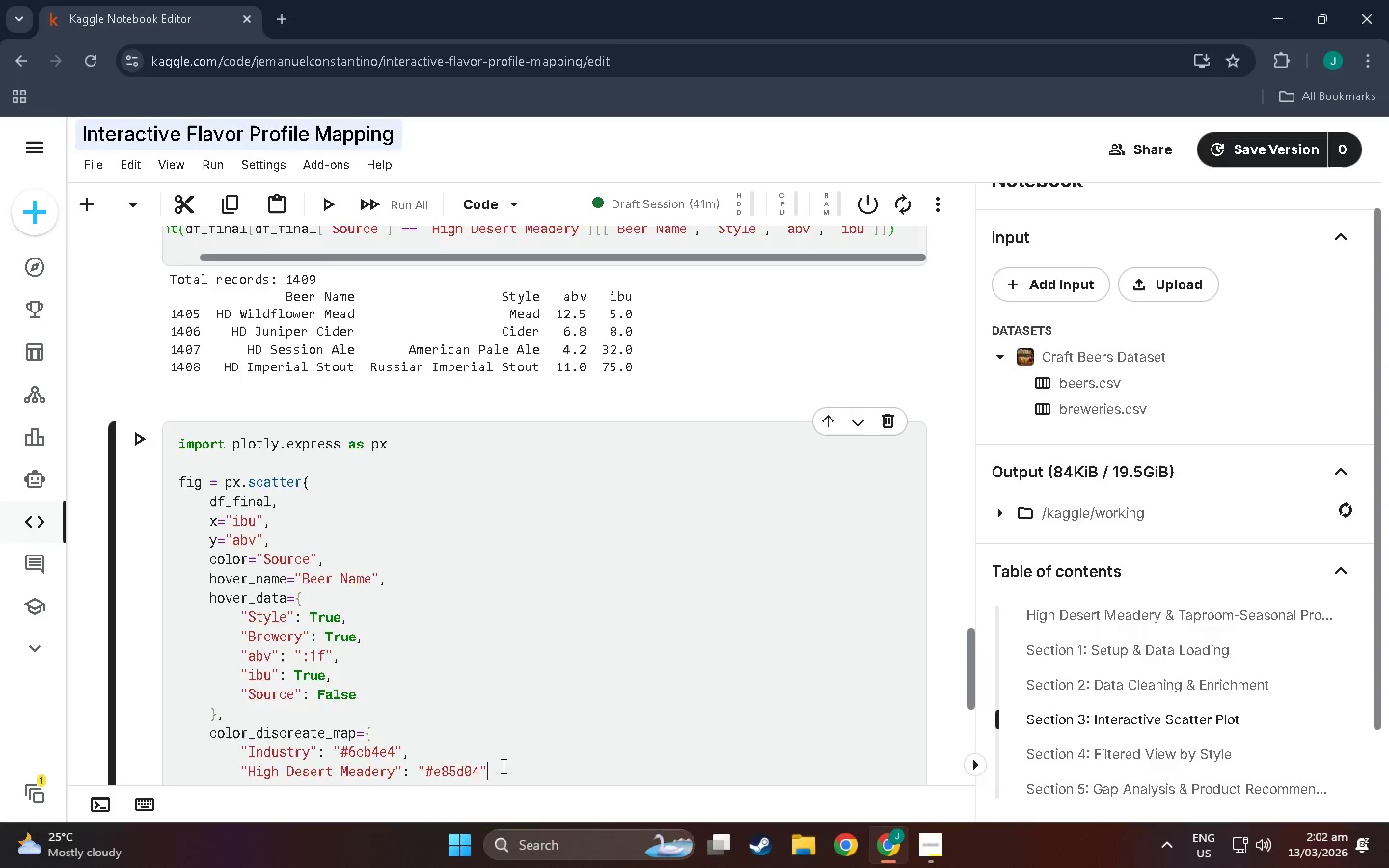 
key(Enter)
 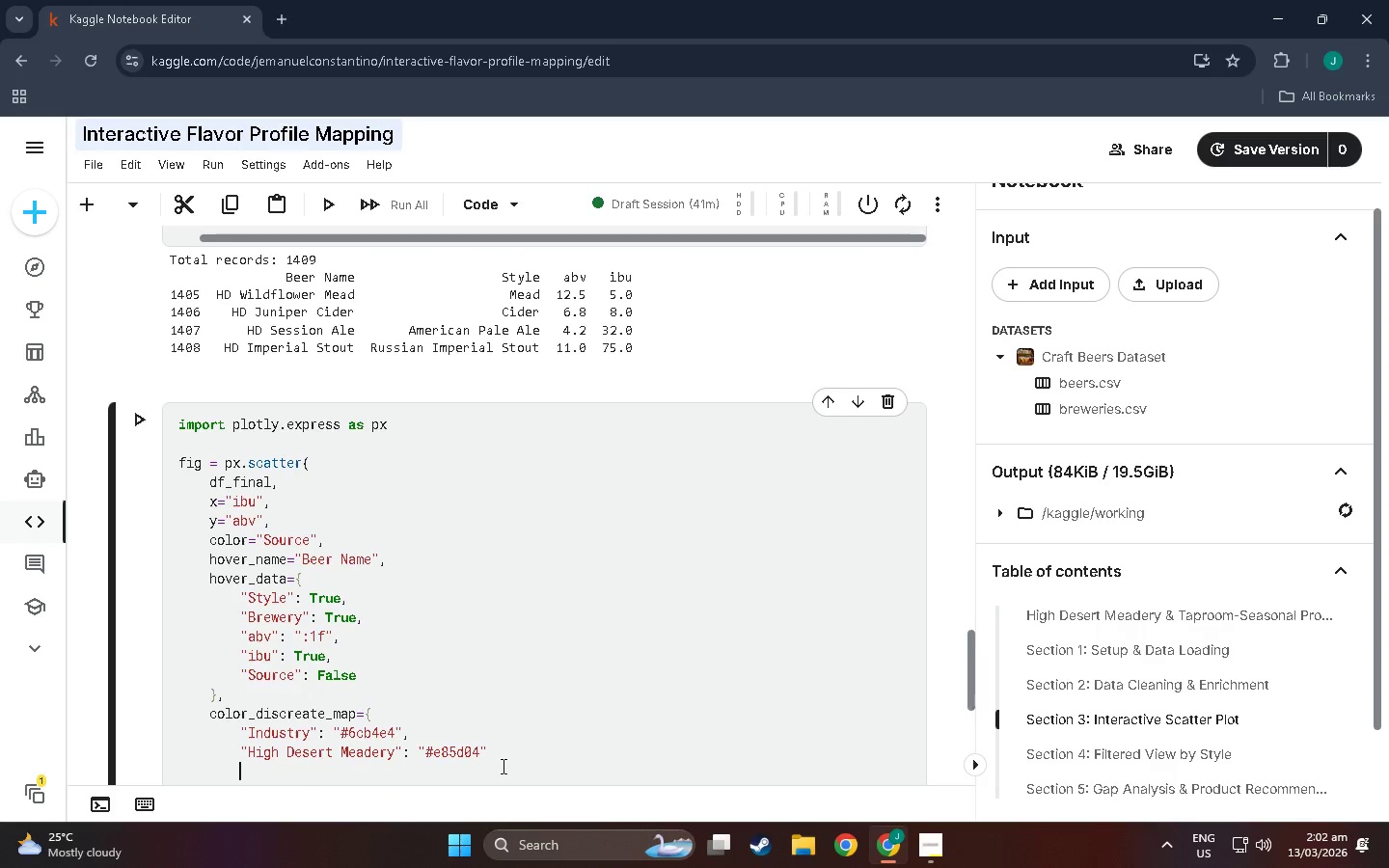 
key(Shift+BracketRight)
 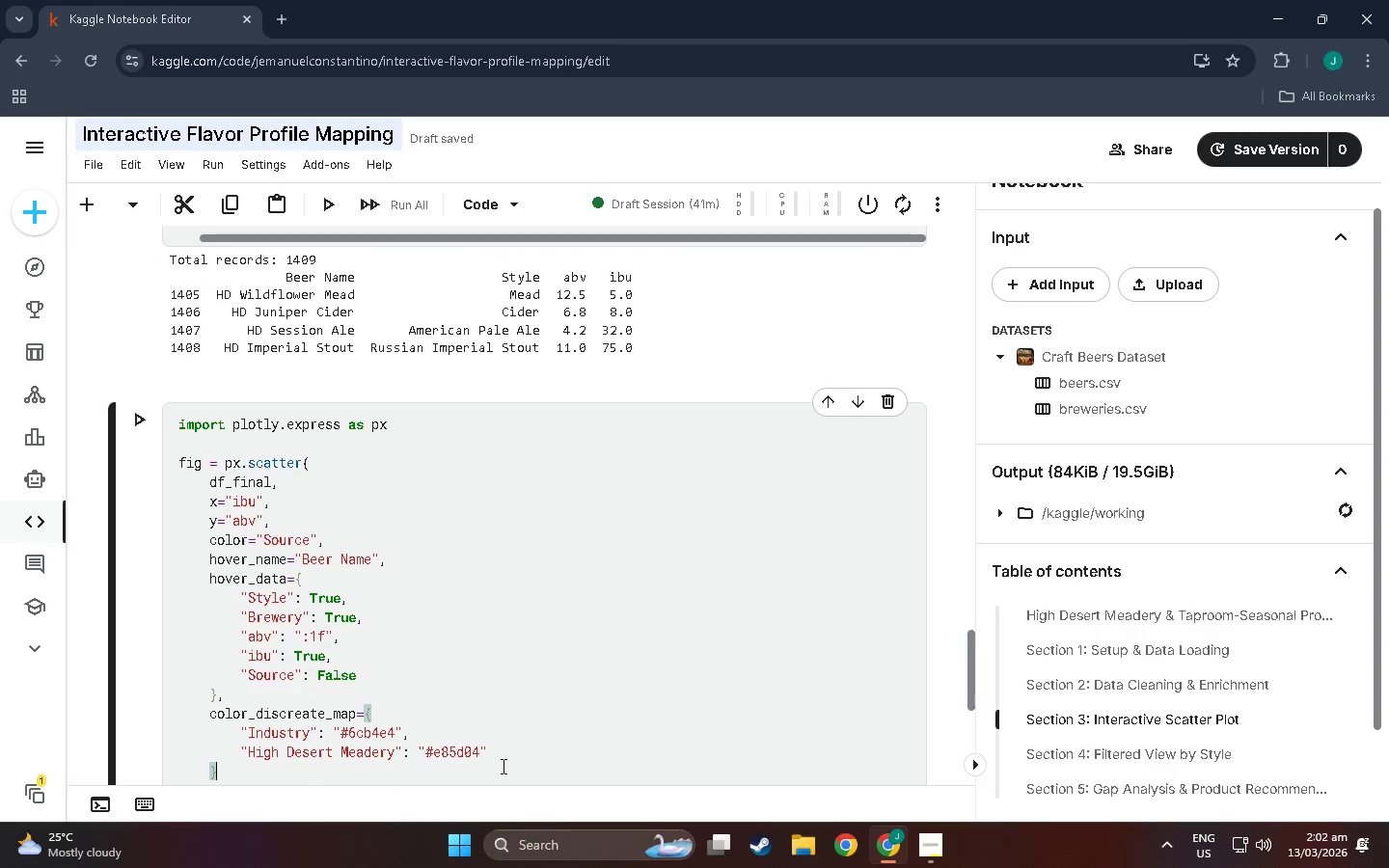 
key(Comma)
 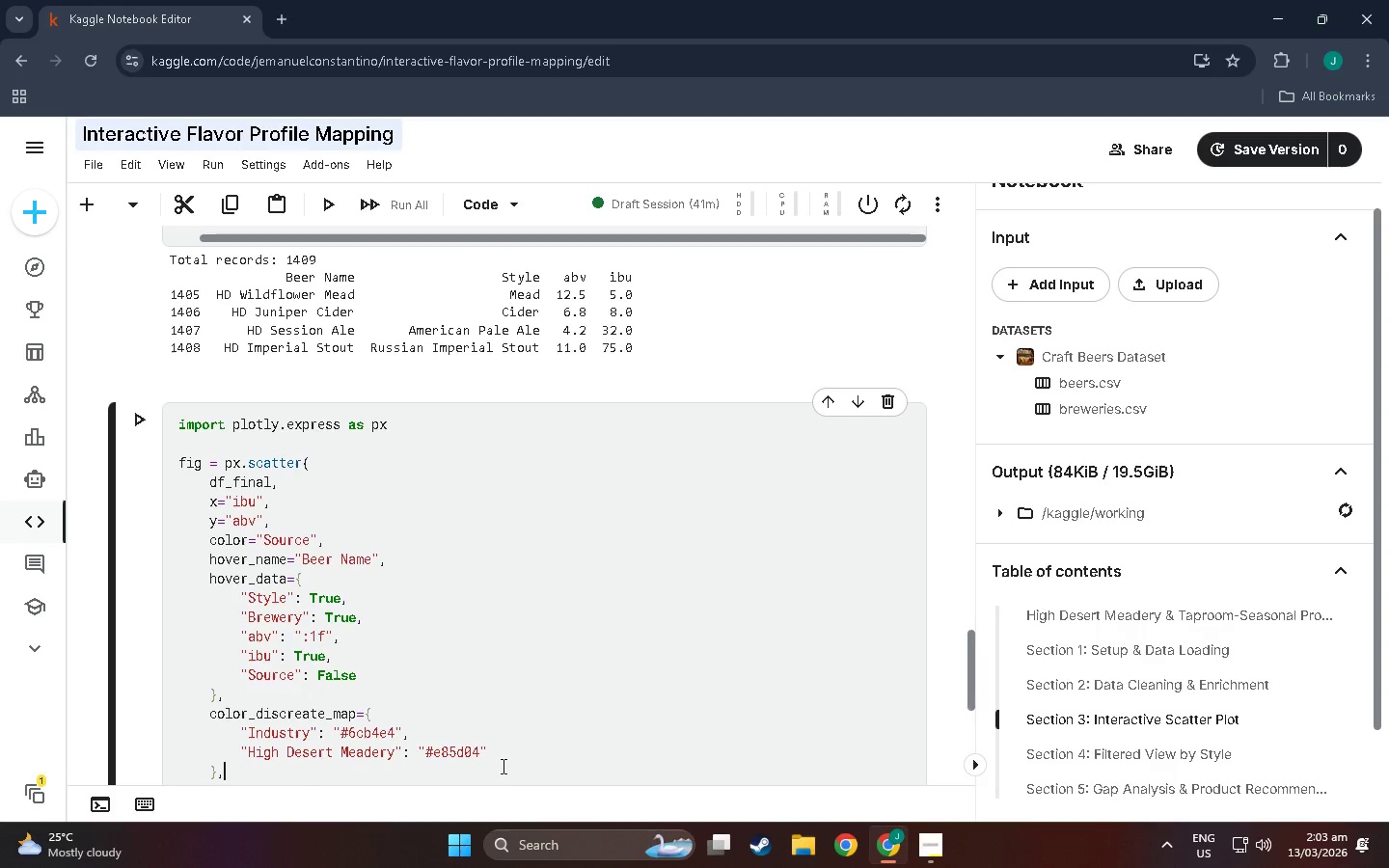 
key(Enter)
 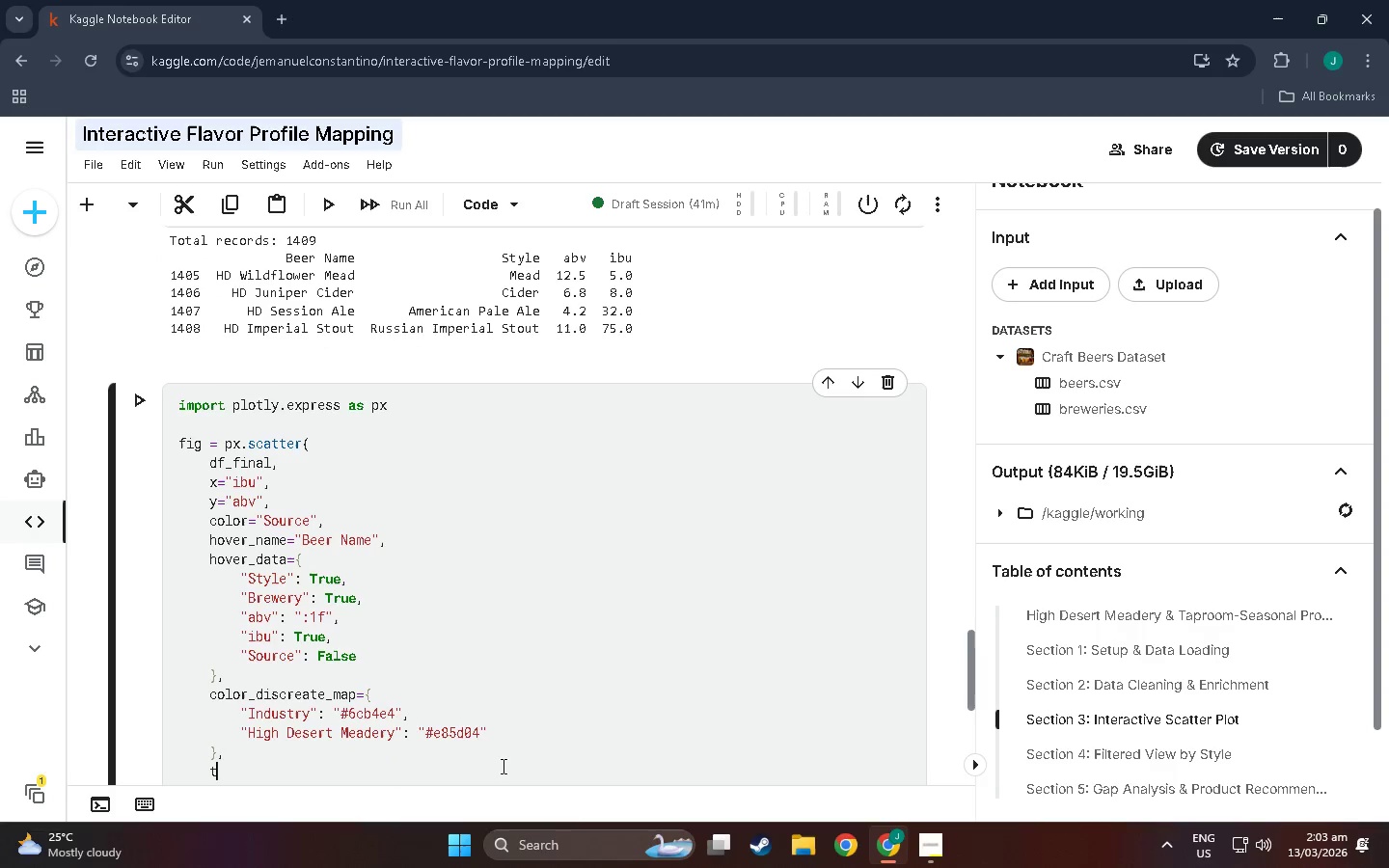 
type(titly)
key(Backspace)
key(Backspace)
type(le=-)
key(Backspace)
key(Backspace)
type(=abv)
key(Backspace)
key(Backspace)
key(Backspace)
type("ABV vs IBU: Craft beer M)
key(Backspace)
key(Backspace)
key(Backspace)
key(Backspace)
key(Backspace)
key(Backspace)
type(Beer Market vsHigh )
key(Backspace)
key(Backspace)
key(Backspace)
key(Backspace)
key(Backspace)
type( High Deseryt)
key(Backspace)
key(Backspace)
type(t Meadery Luneu)
key(Backspace)
key(Backspace)
key(Backspace)
key(Backspace)
type(ineuP{)
key(Backspace)
key(Backspace)
type(p",)
 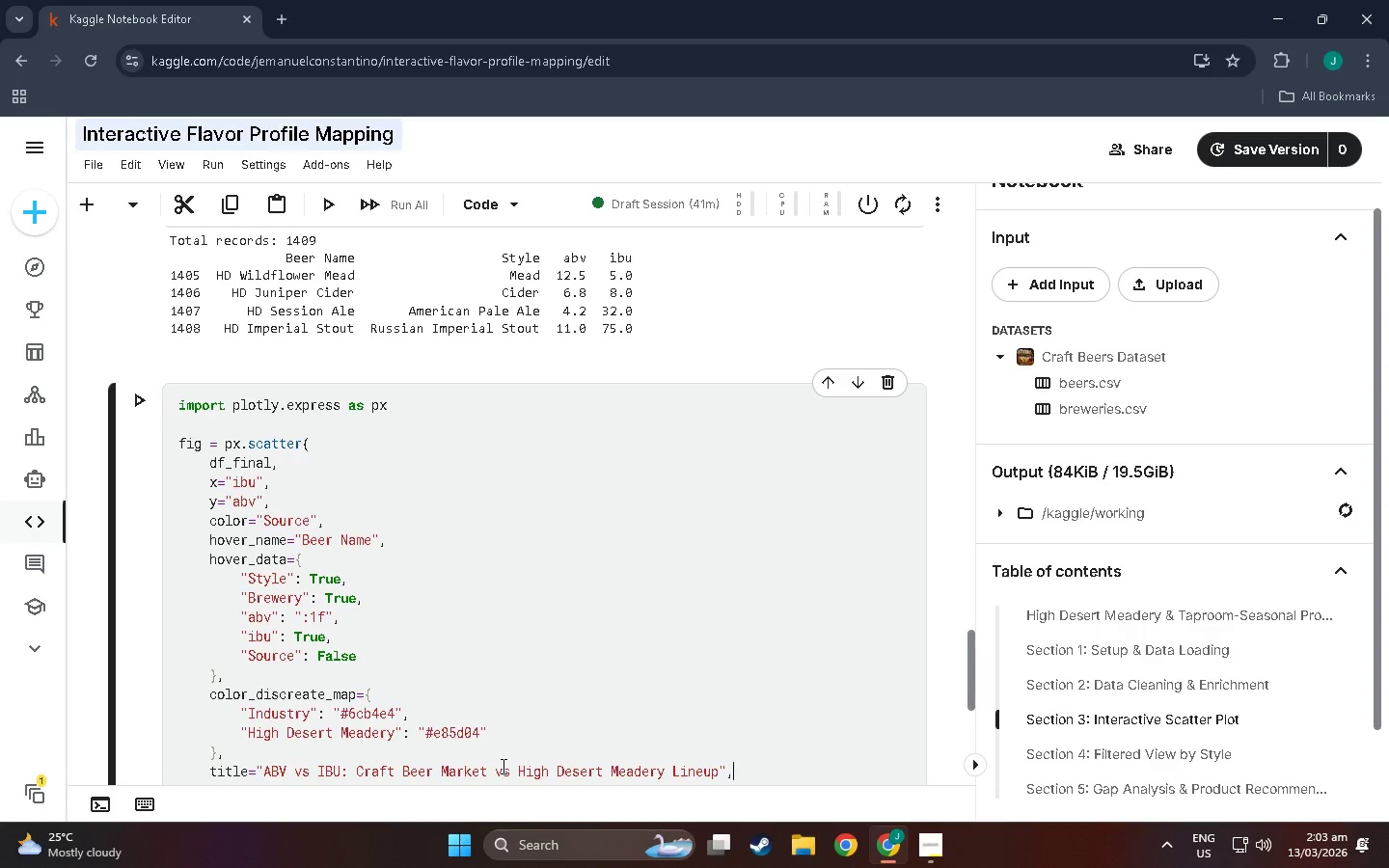 
key(Enter)
 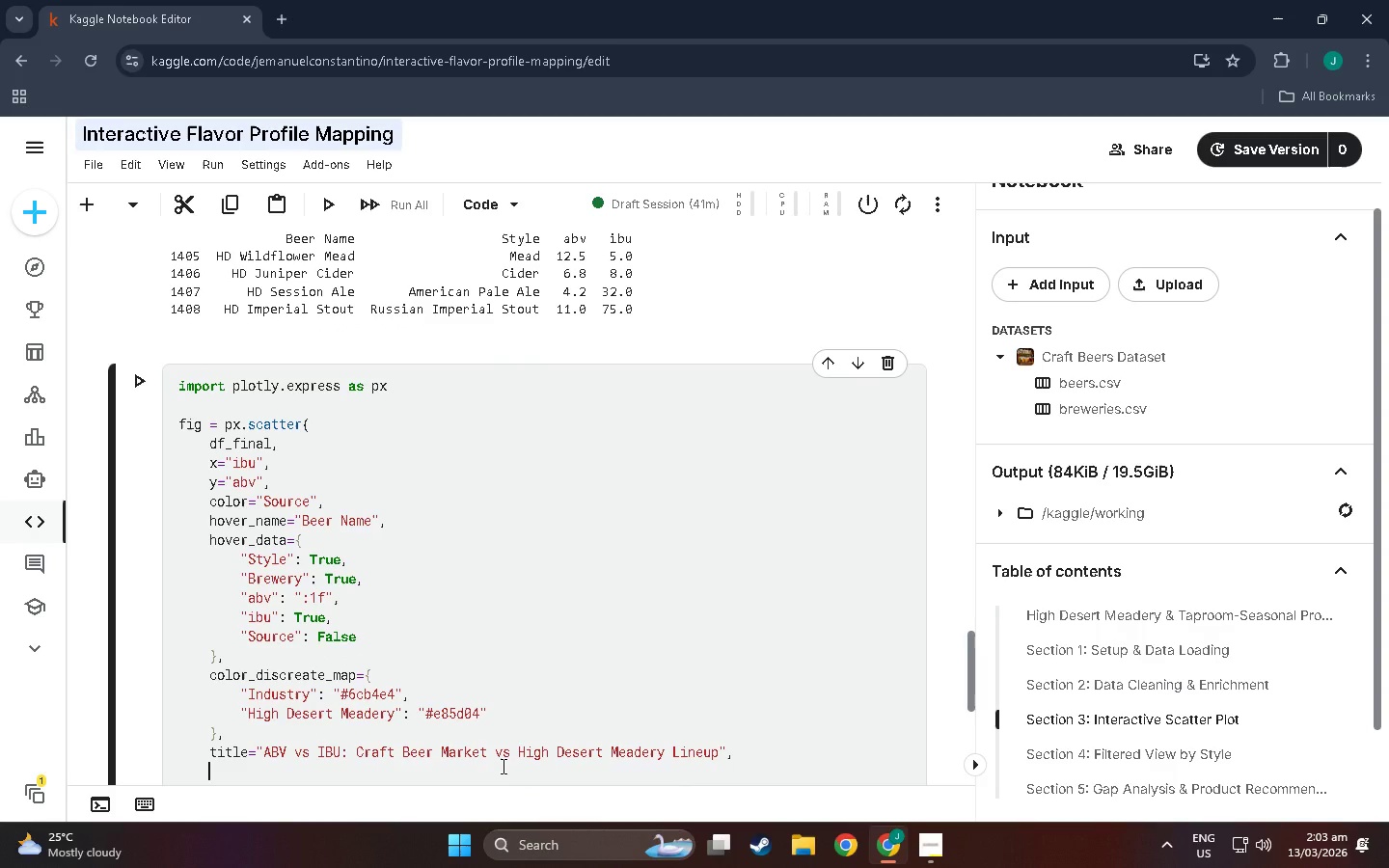 
hold_key(key=ShiftLeft, duration=0.42)
 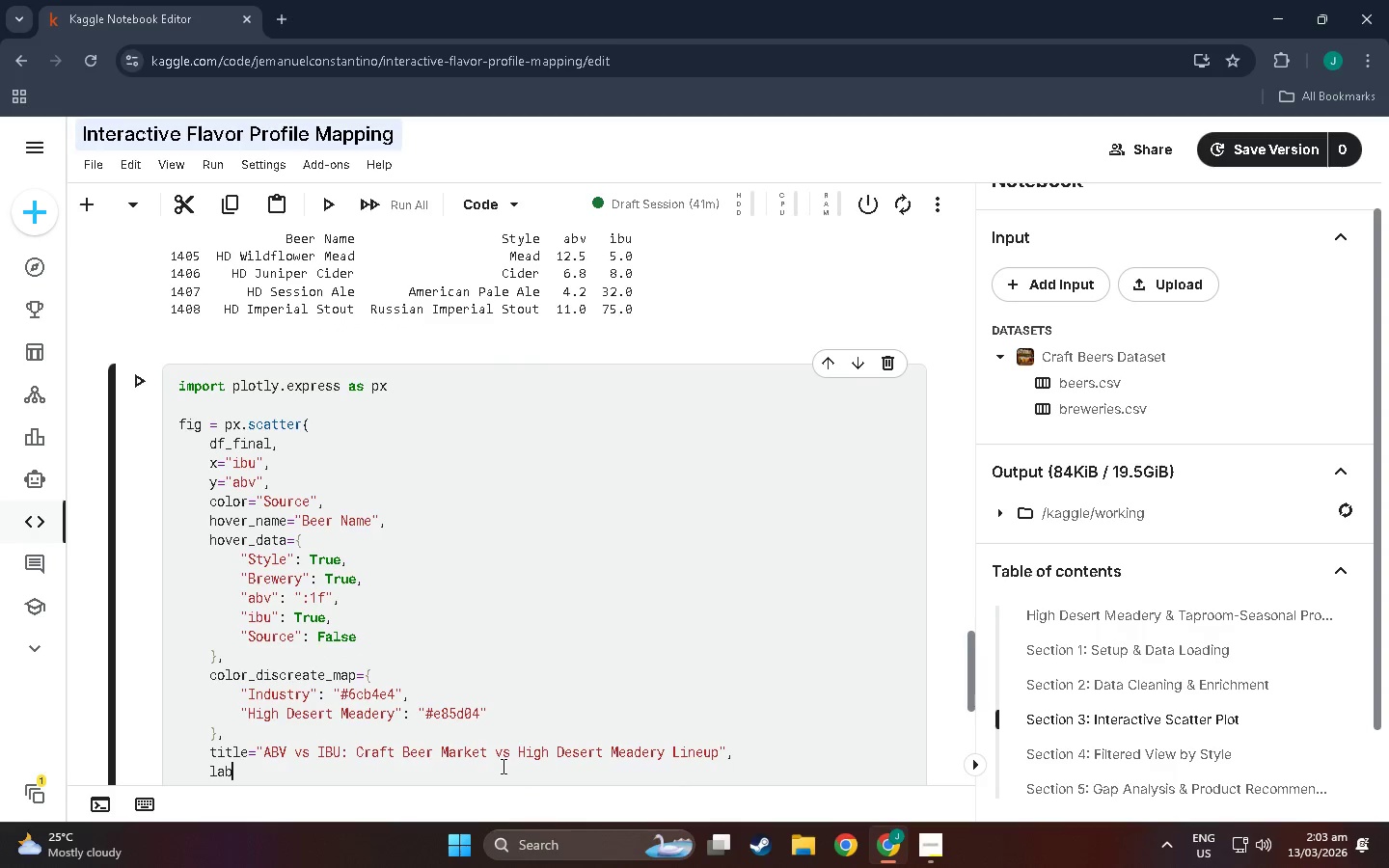 
type(labels=)
 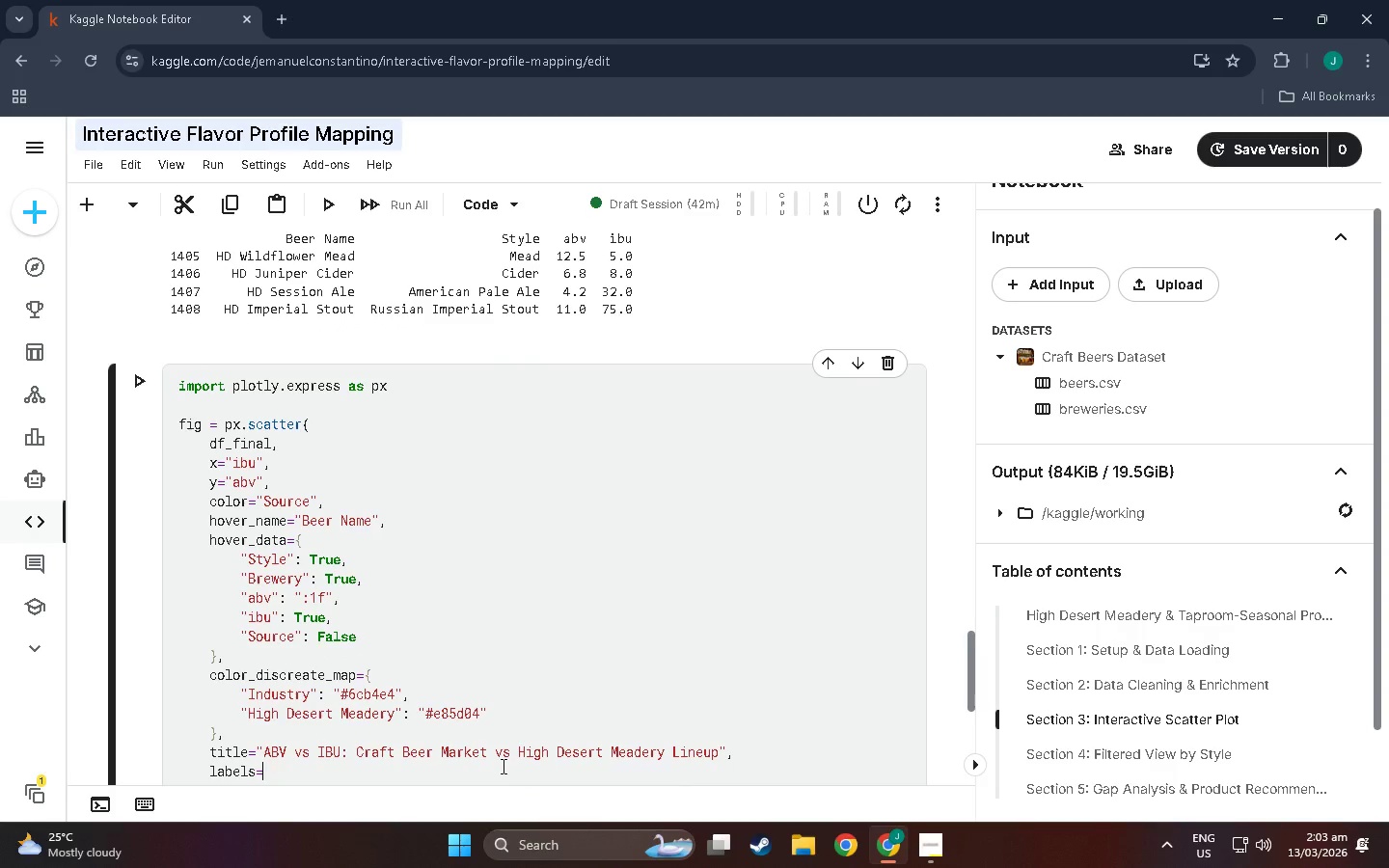 
hold_key(key=ShiftLeft, duration=1.52)
 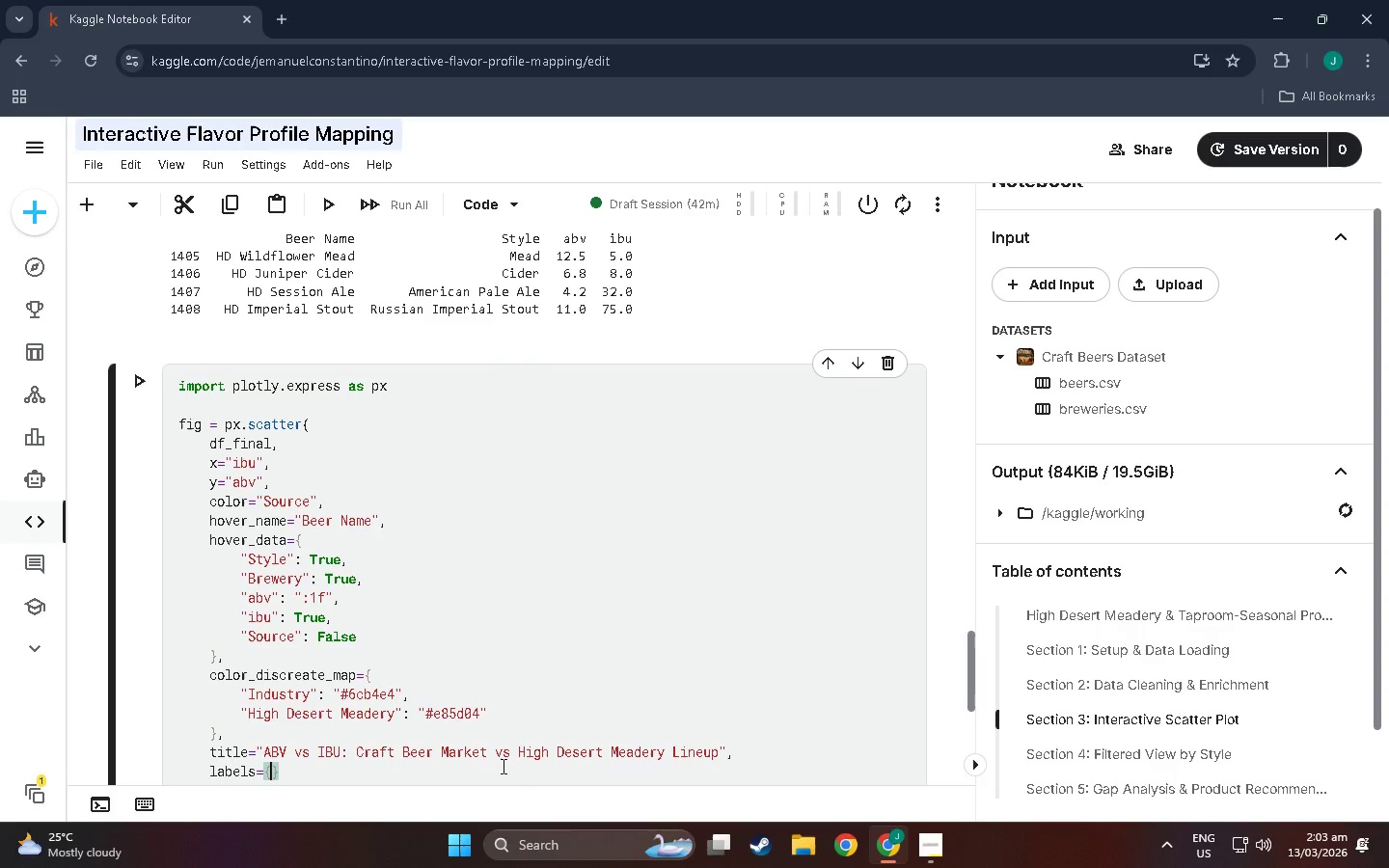 
type({ibu"")
key(Backspace)
 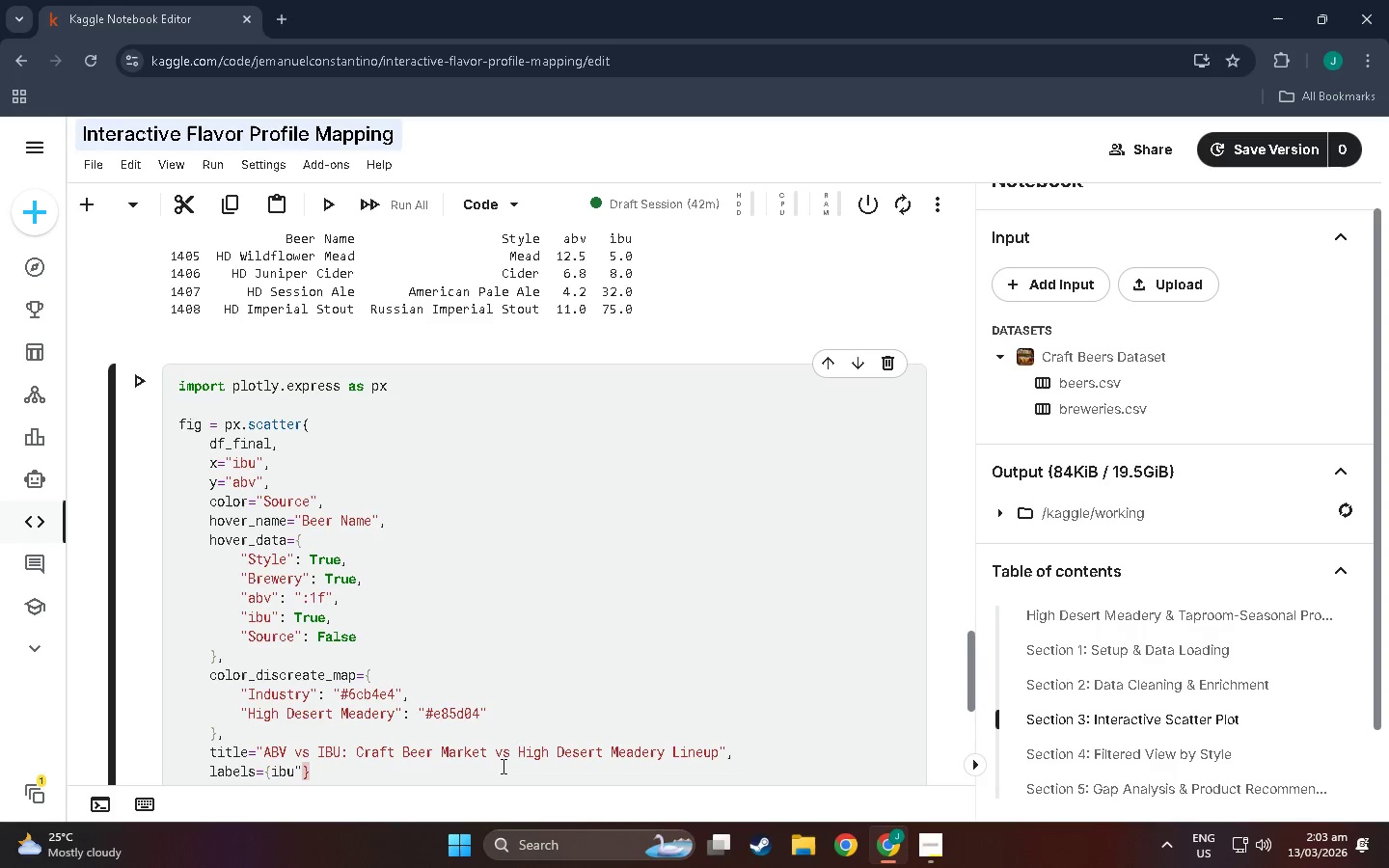 
key(ArrowRight)
 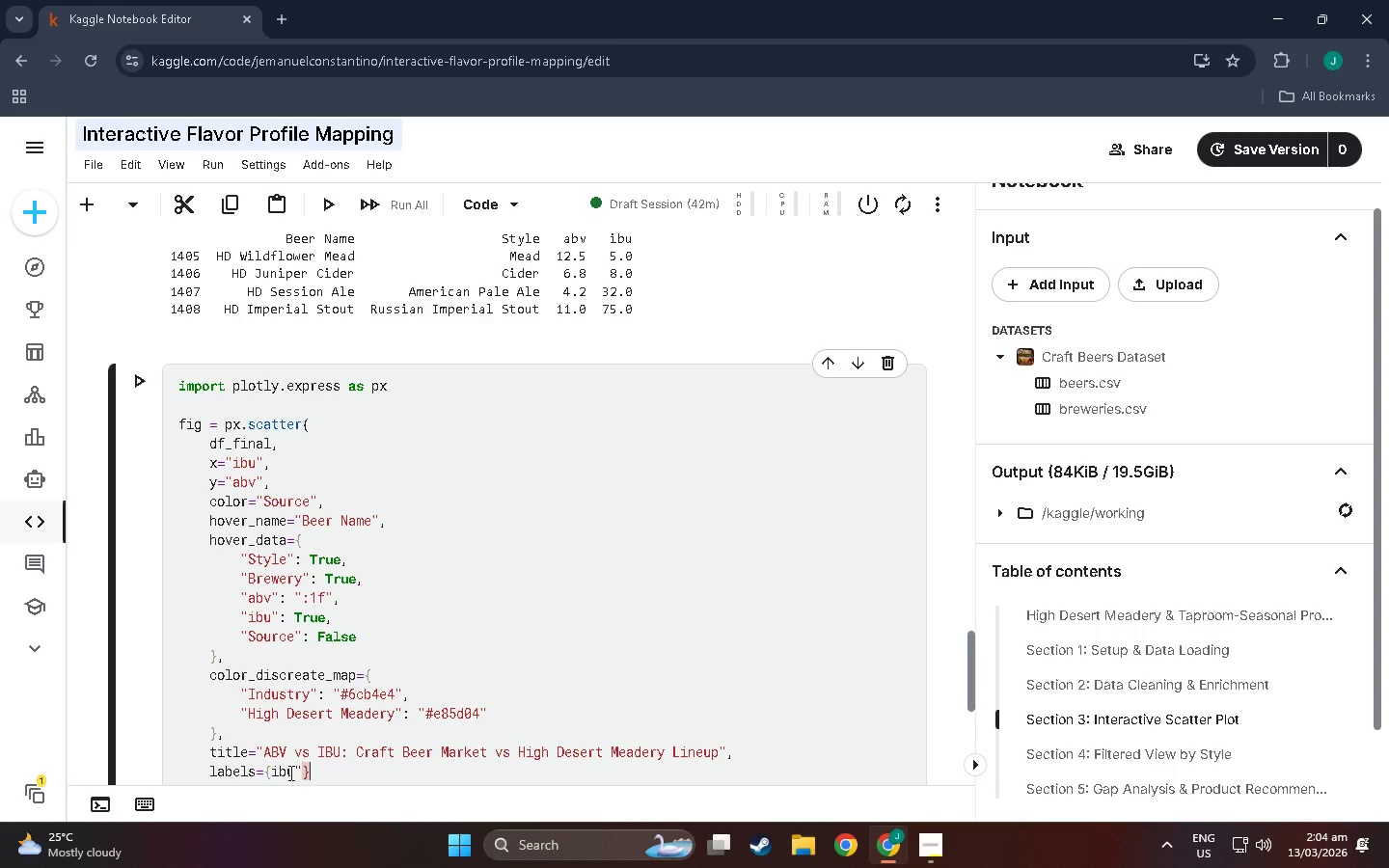 
double_click([303, 773])
 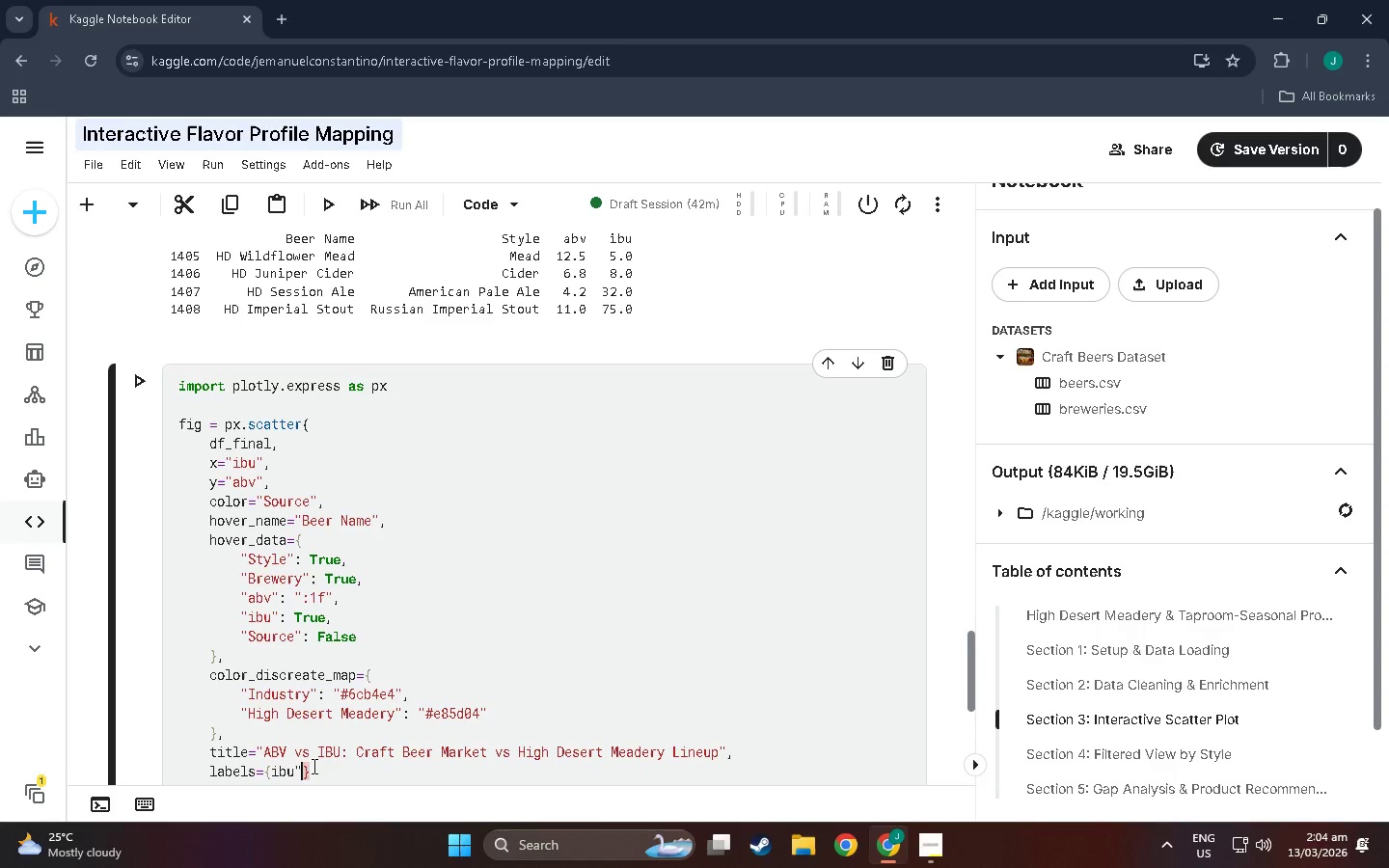 
type(: "IBU ( )
key(Backspace)
type(BI)
key(Backspace)
type(iu)
key(Backspace)
type(tterness UIn)
key(Backspace)
key(Backspace)
type(nits)", "abv")
 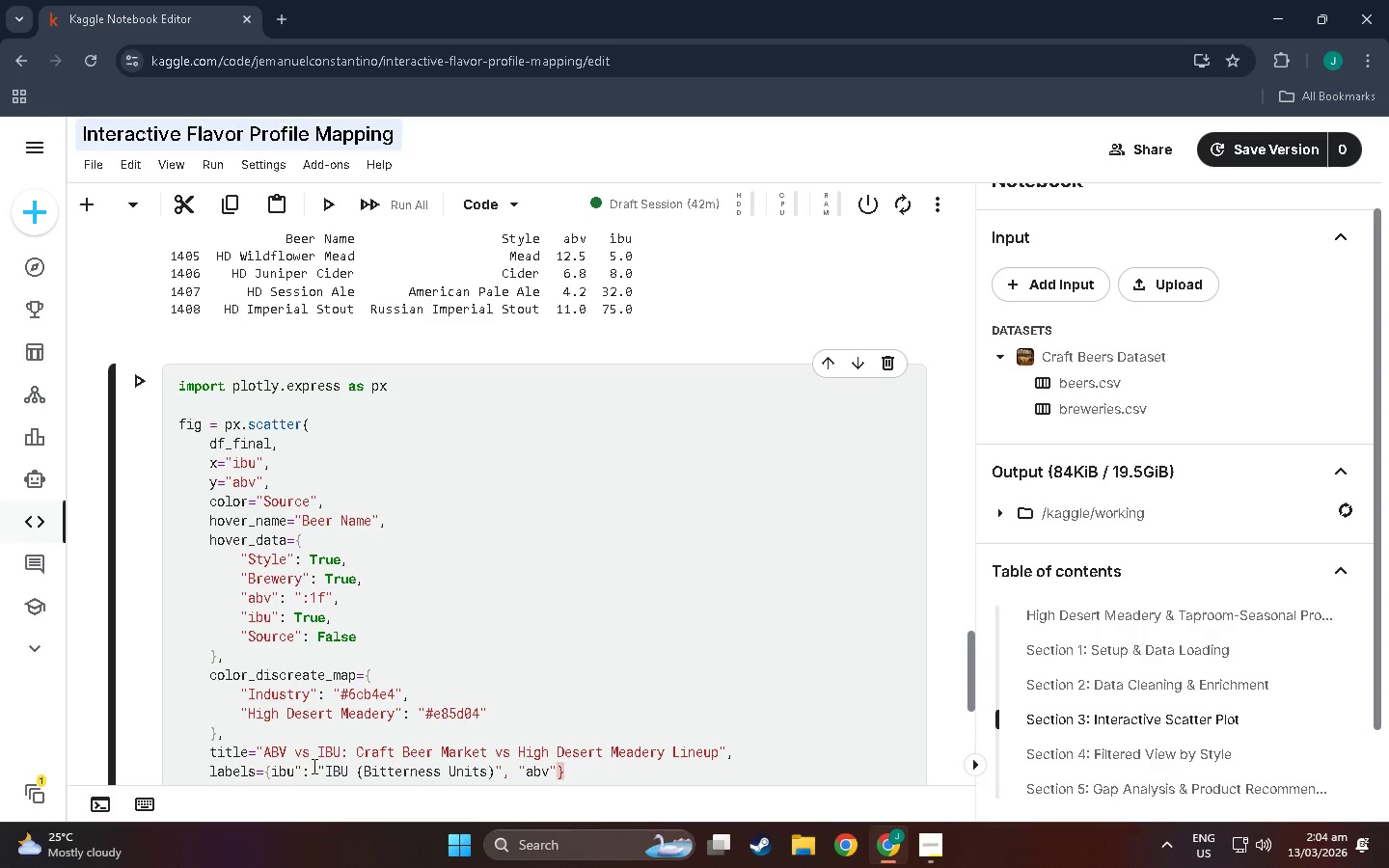 
type(: "ABV (%))
 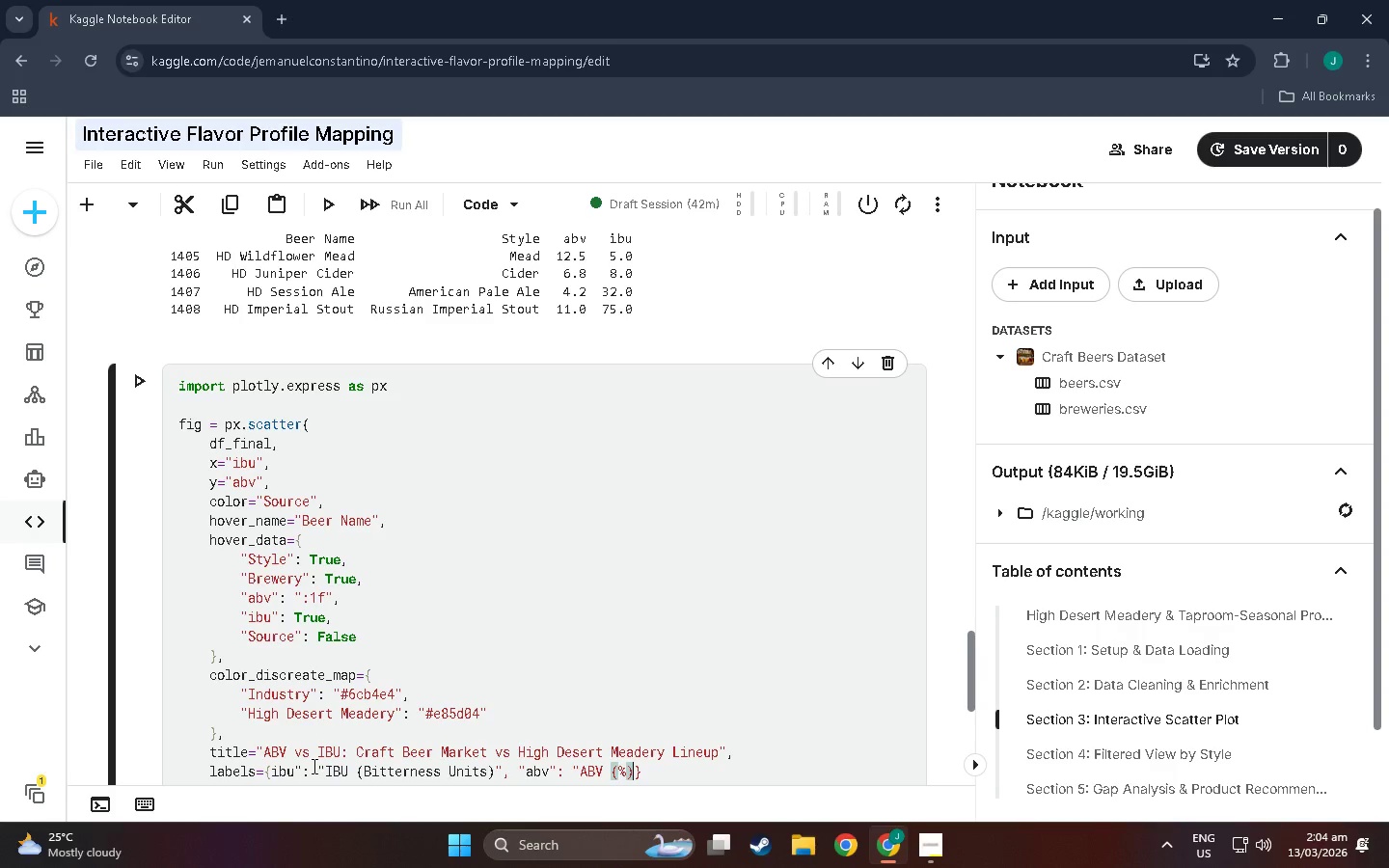 
key(Shift+Quote)
 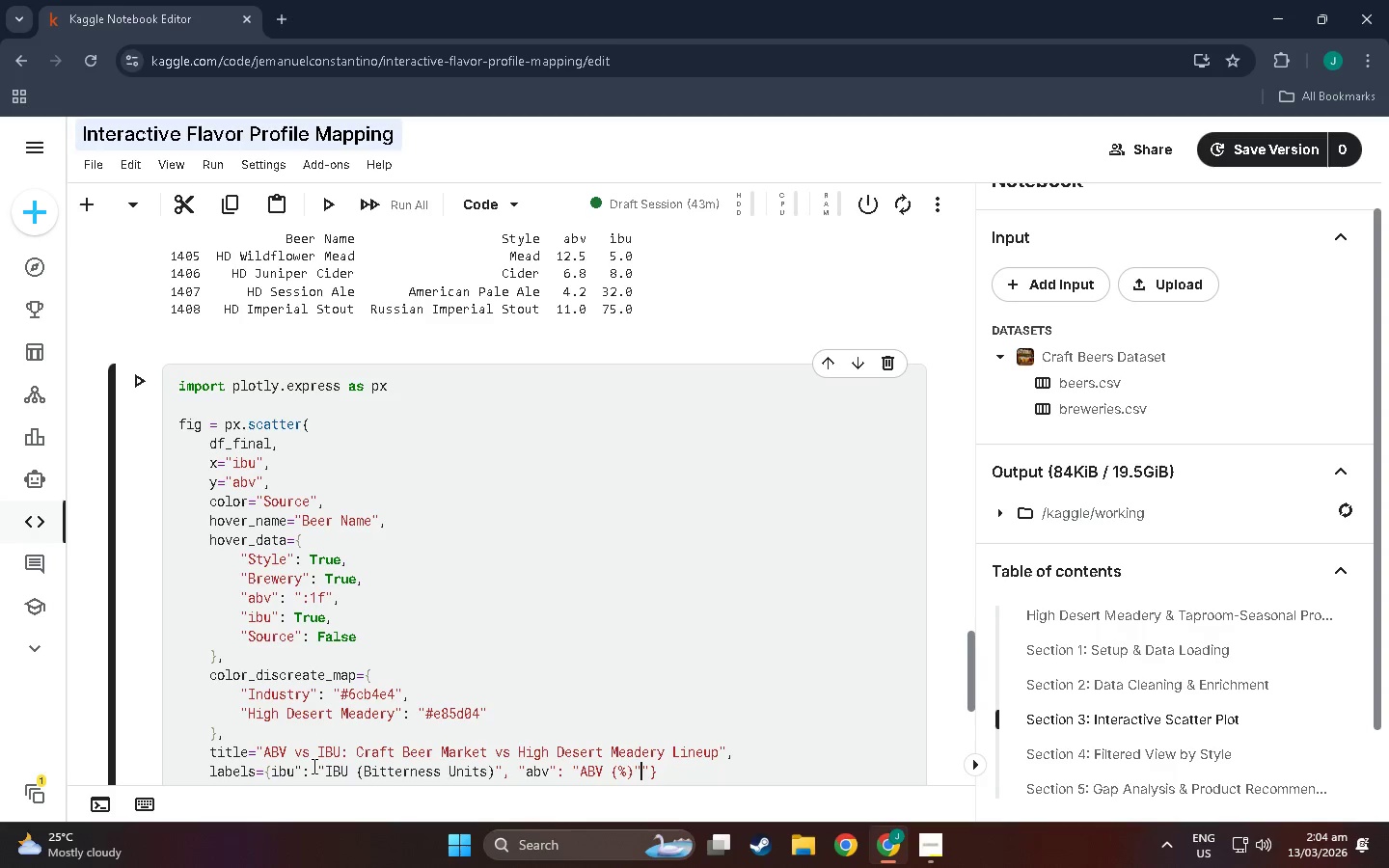 
key(Backspace)
 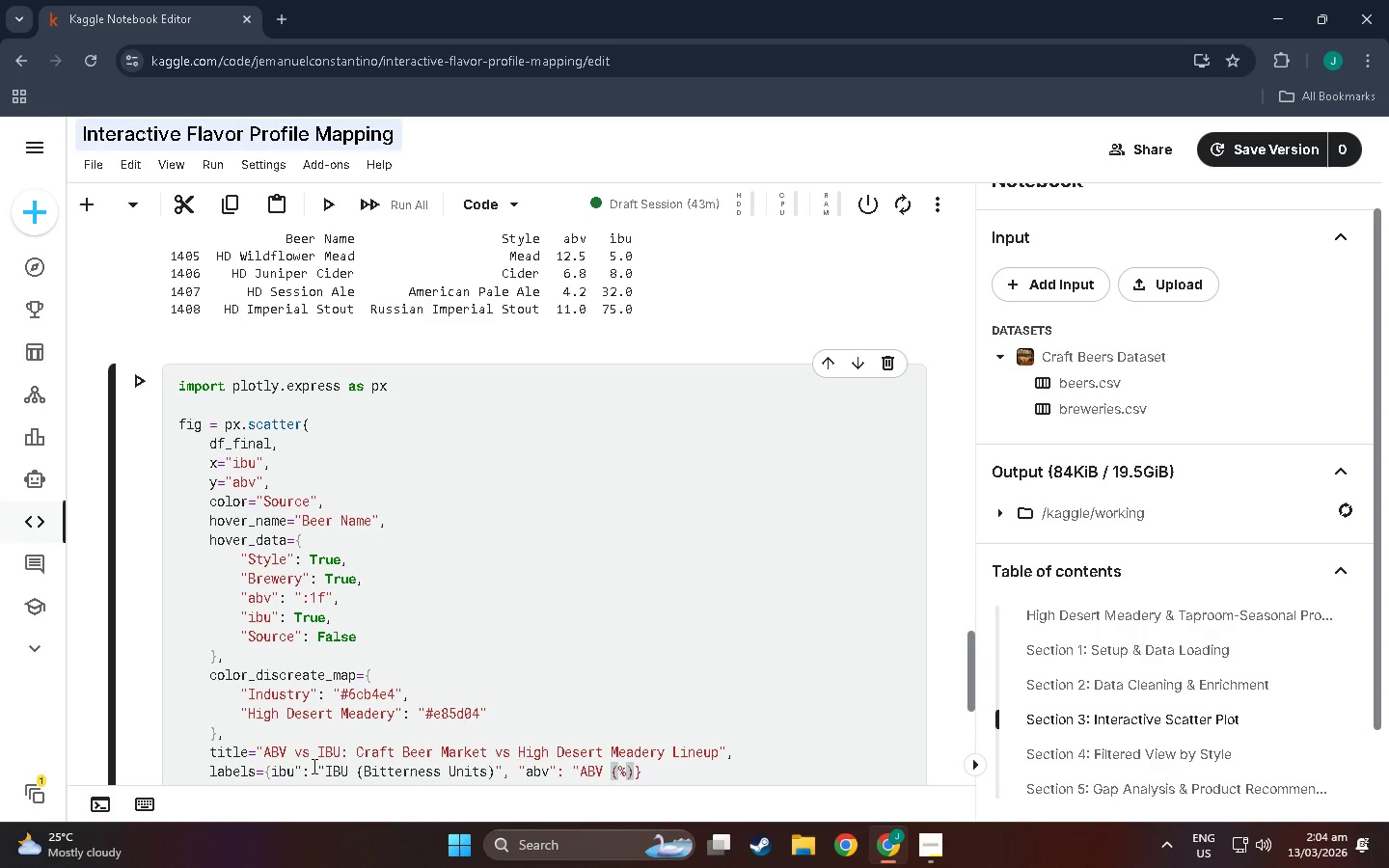 
key(Shift+Quote)
 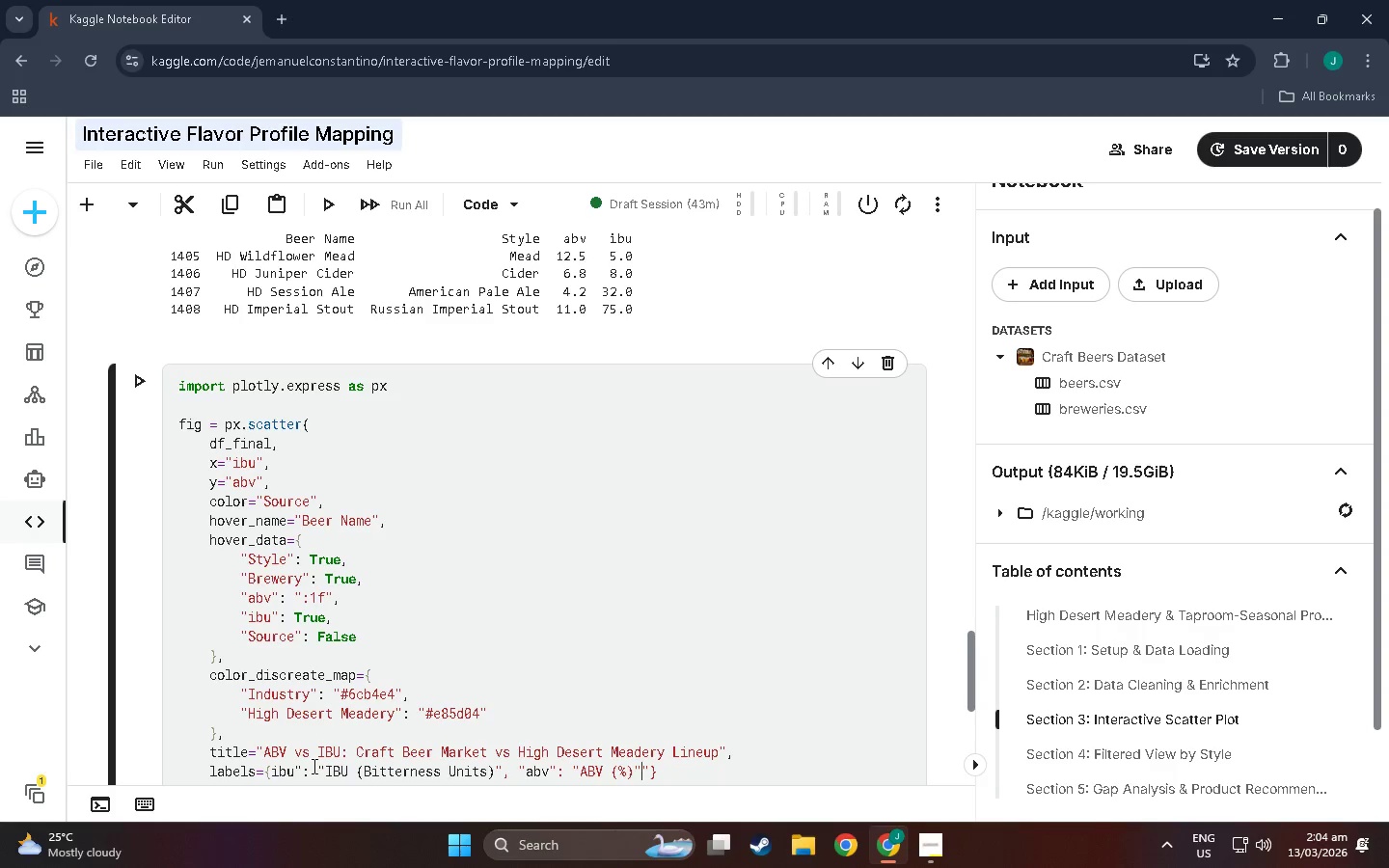 
key(ArrowRight)
 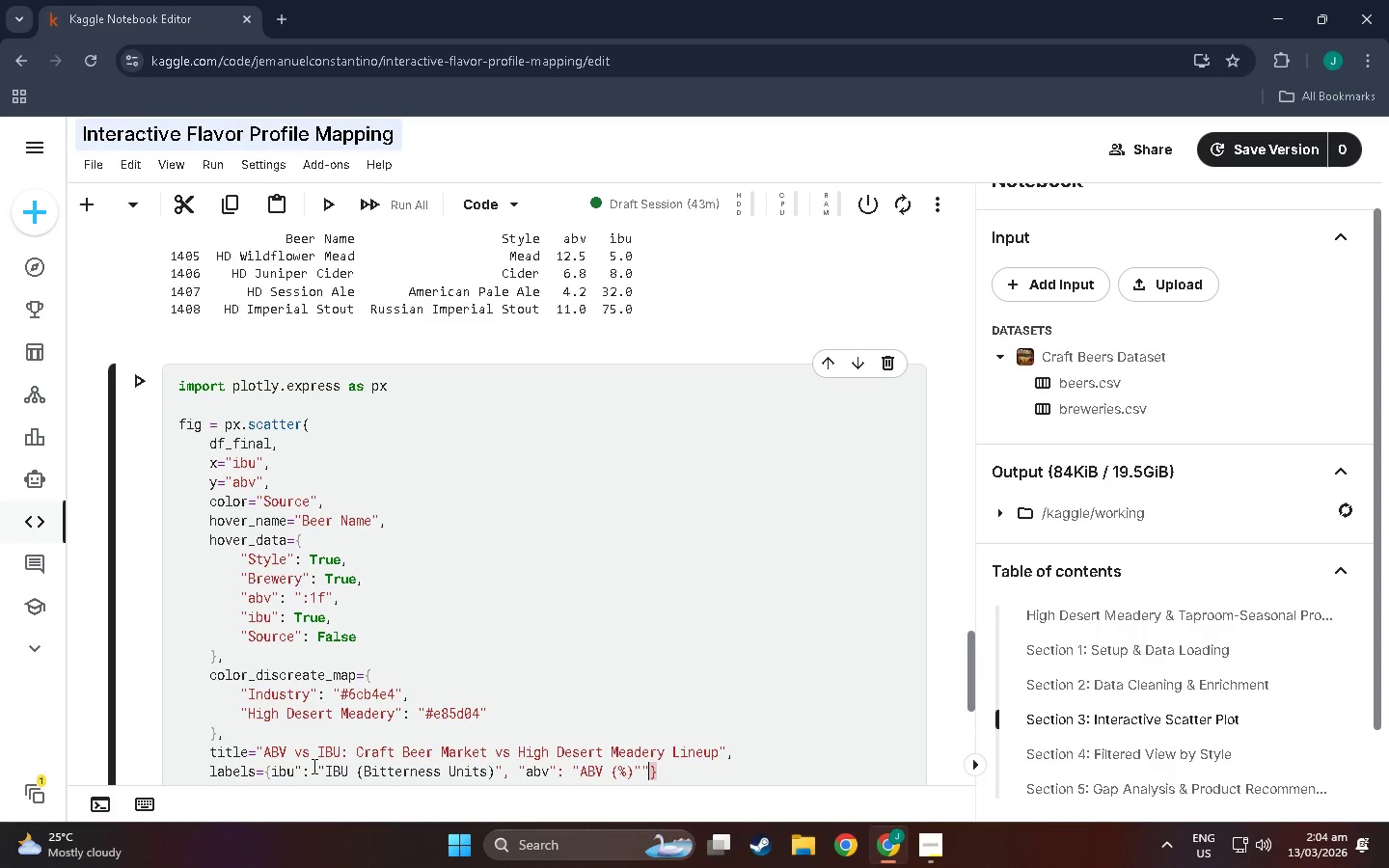 
key(Backspace)
 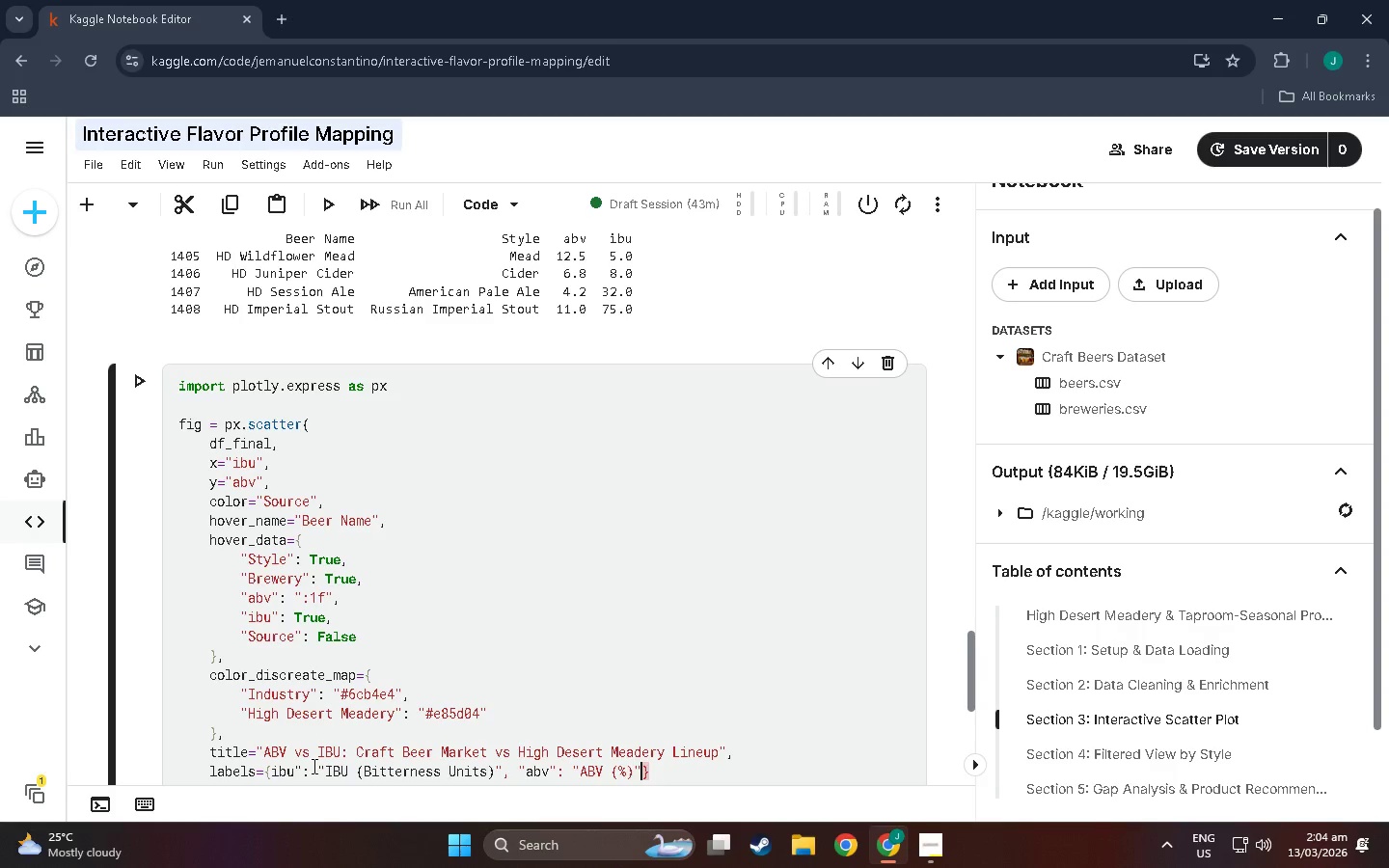 
key(ArrowRight)
 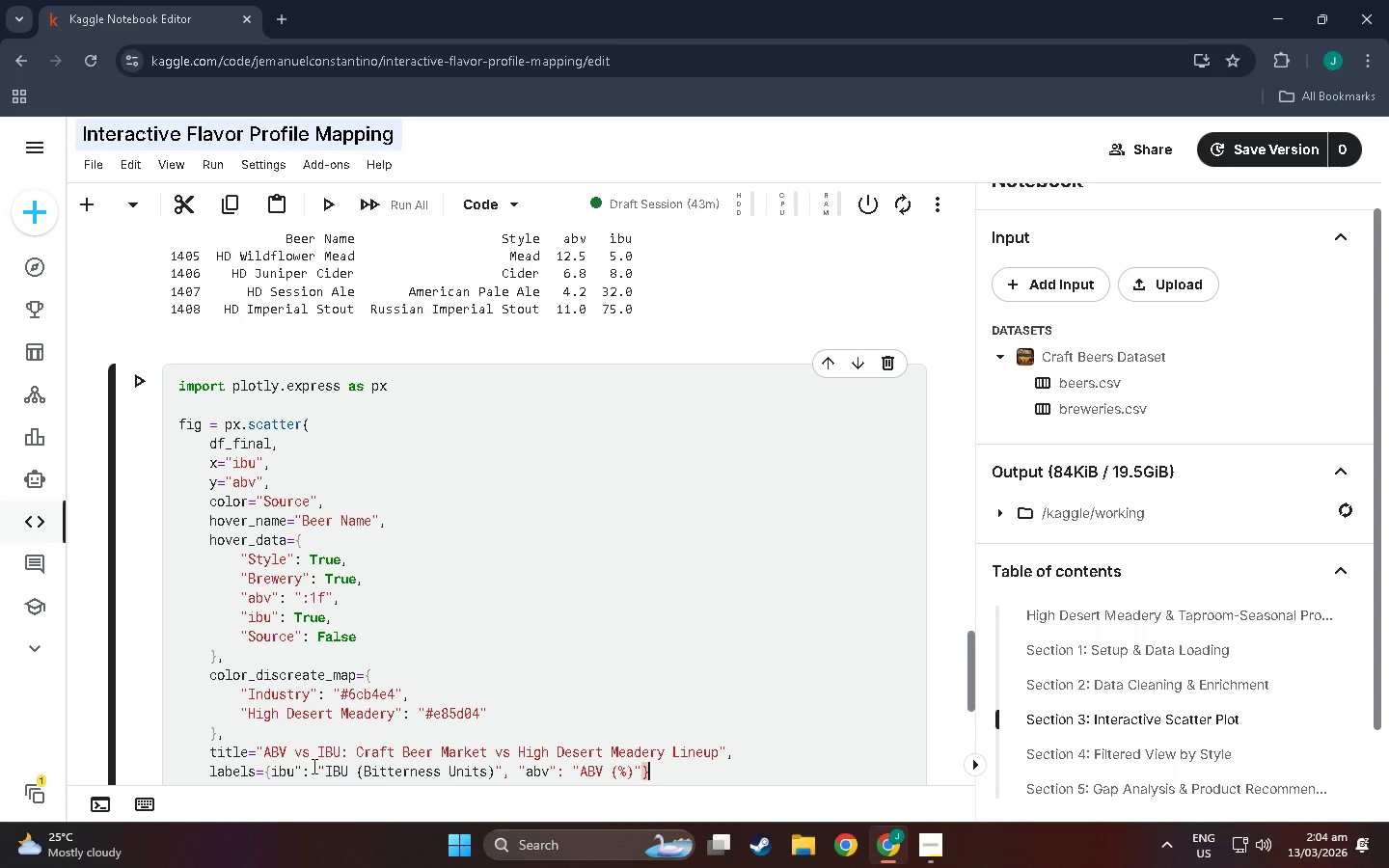 
key(Comma)
 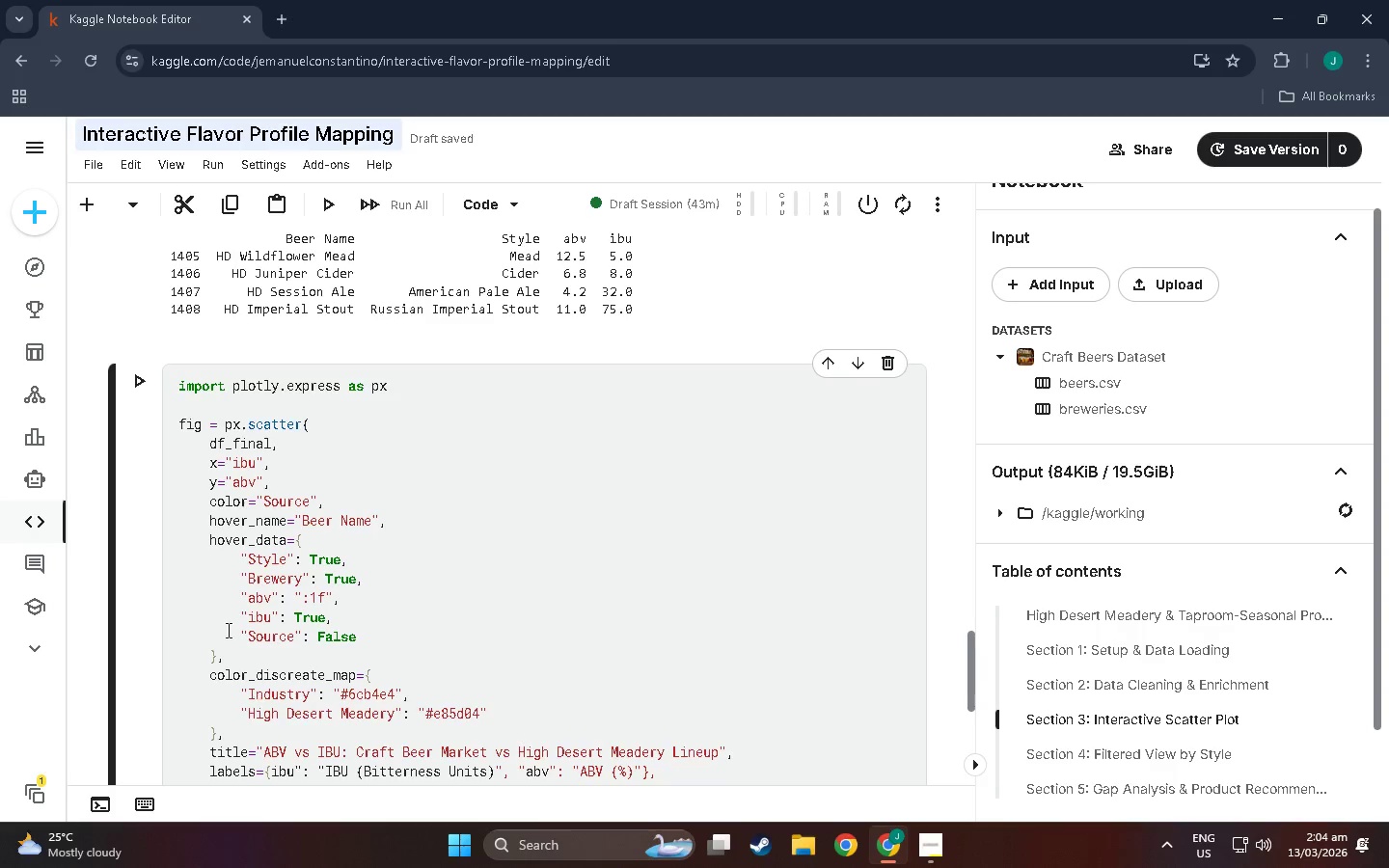 
scroll: coordinate [370, 618], scroll_direction: down, amount: 7.0
 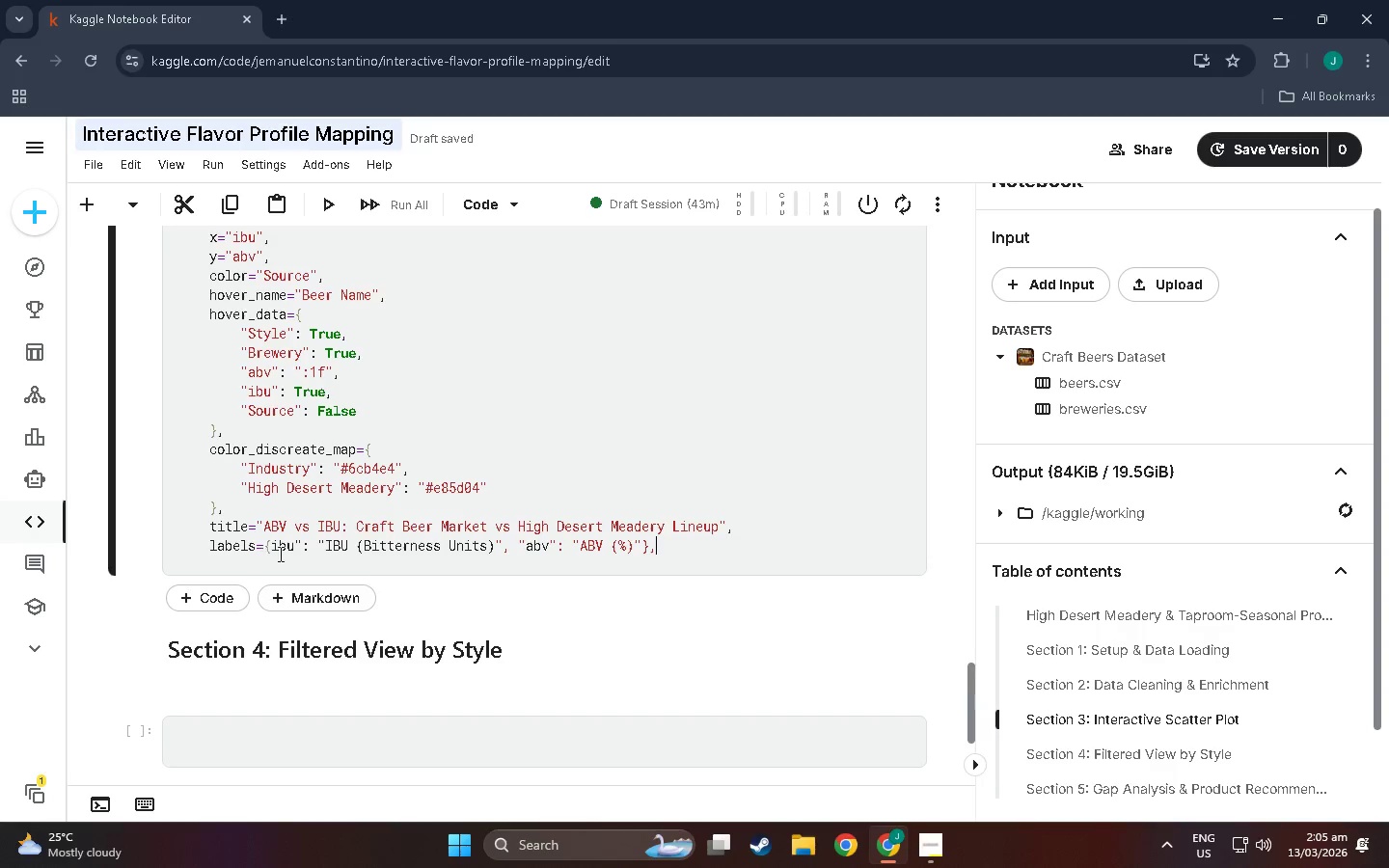 
wait(8.28)
 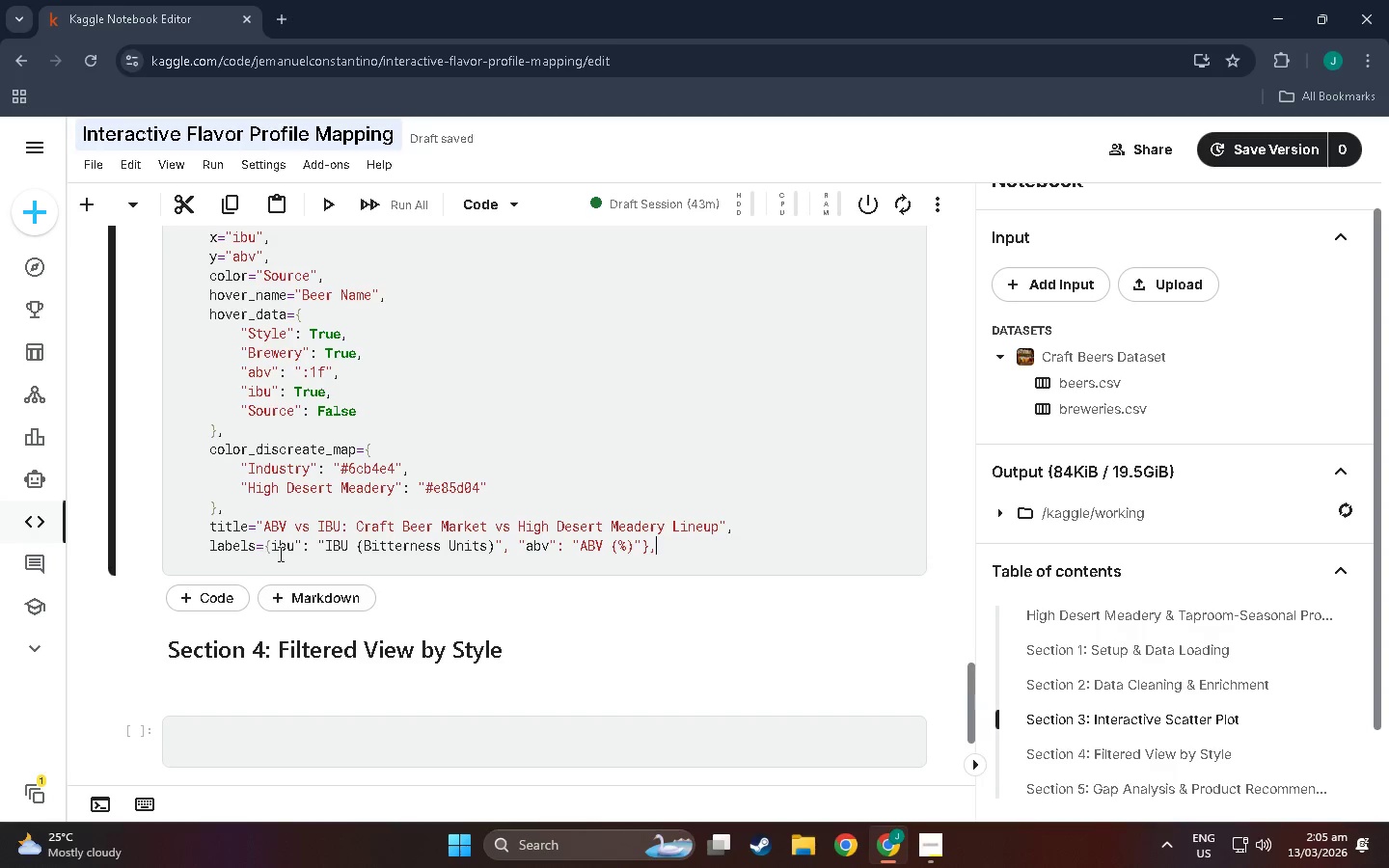 
left_click([271, 541])
 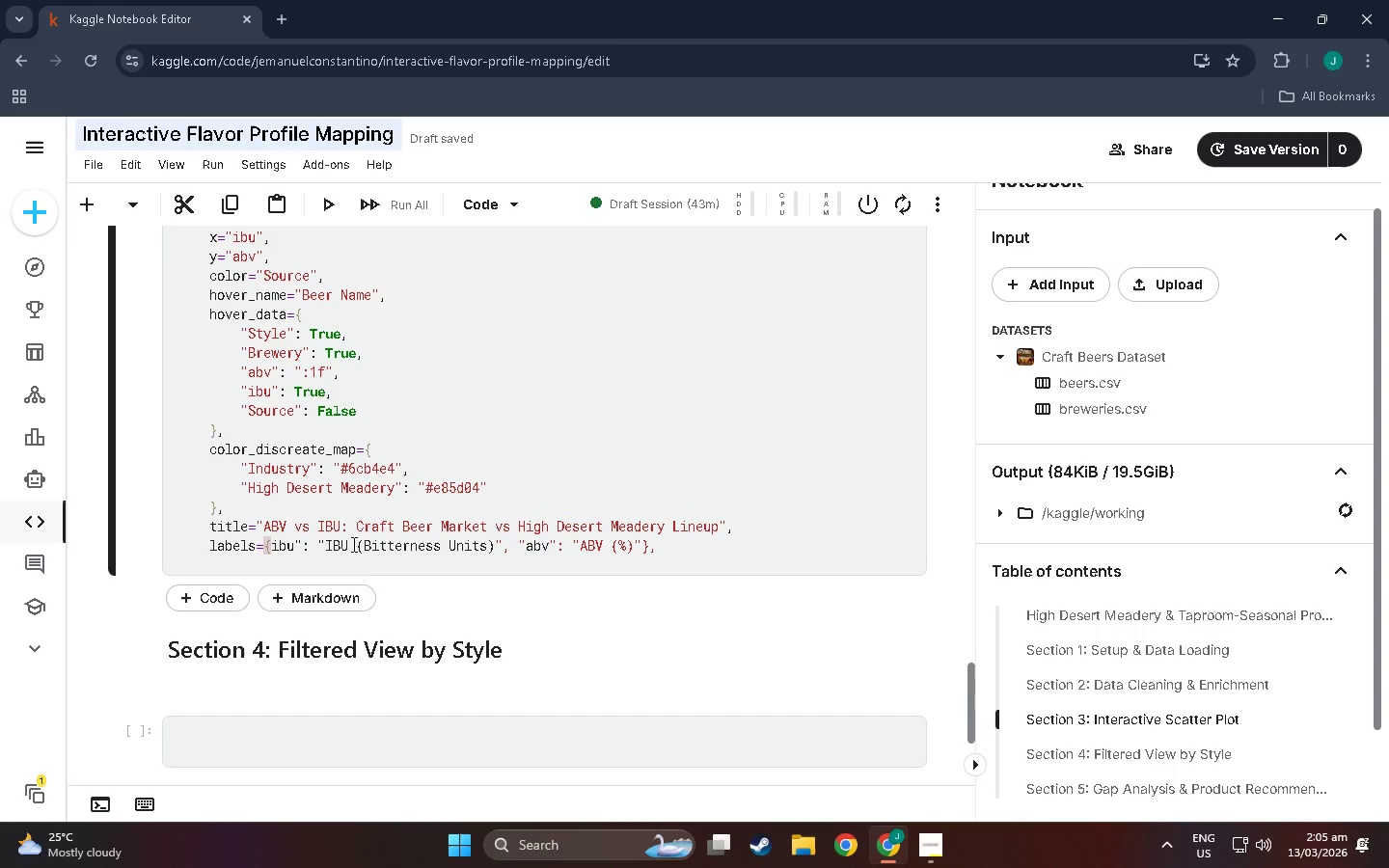 
key(Shift+Quote)
 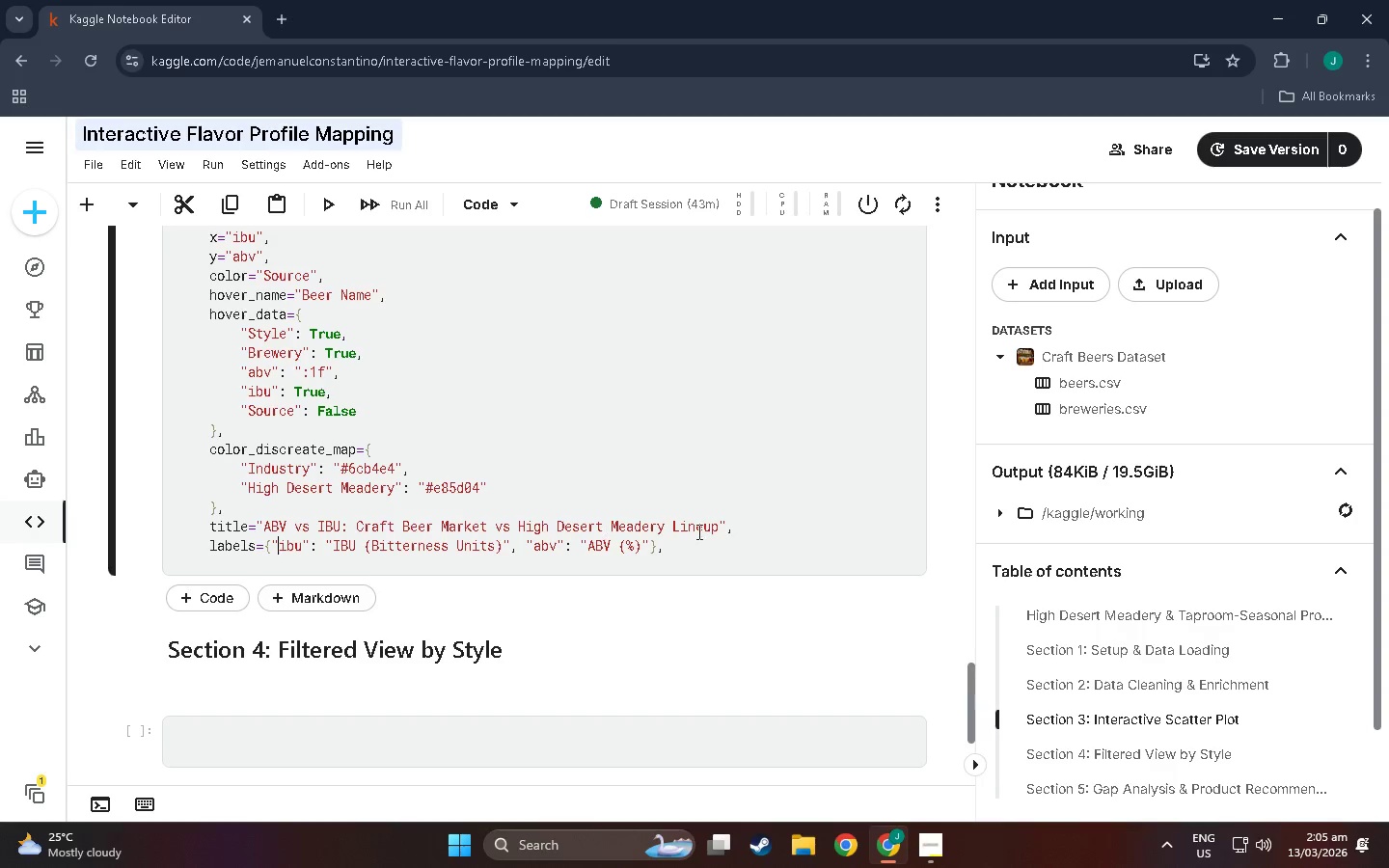 
left_click([678, 537])
 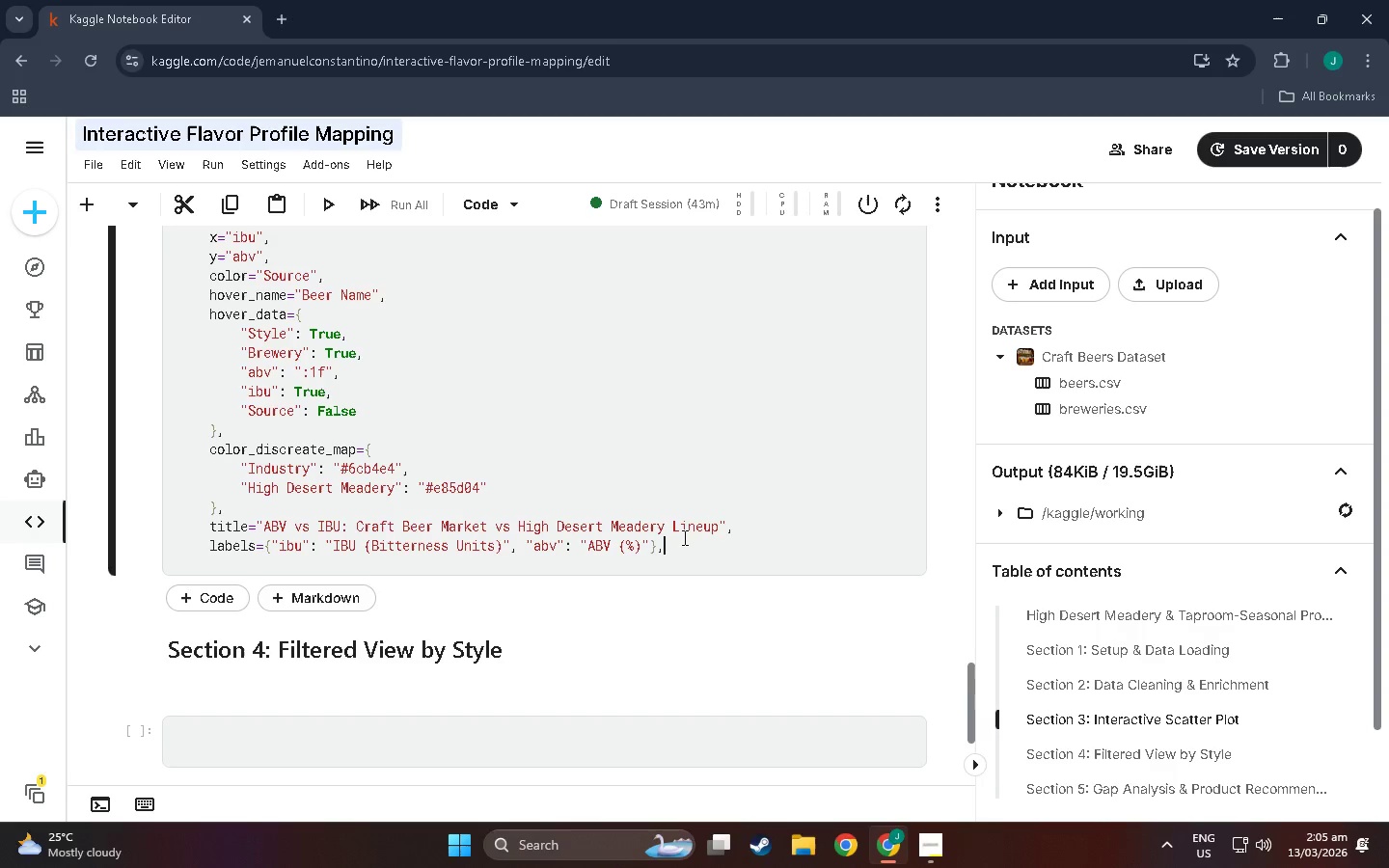 
key(Enter)
 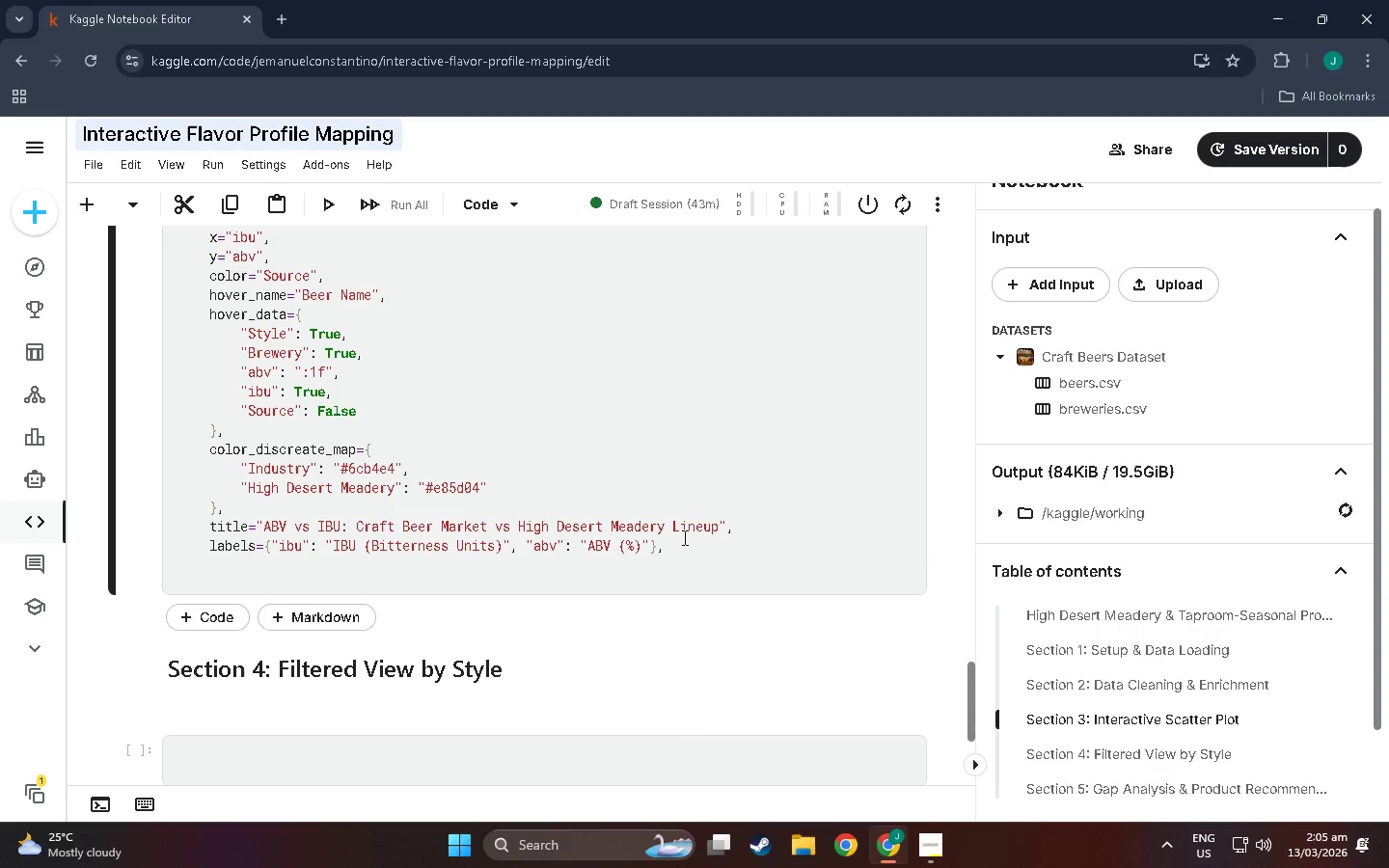 
type(opacity-)
key(Backspace)
type(=0)
key(Backspace)
type( 0,)
key(Backspace)
key(Backspace)
key(Backspace)
type(09)
key(Backspace)
key(Backspace)
type(0.55,)
 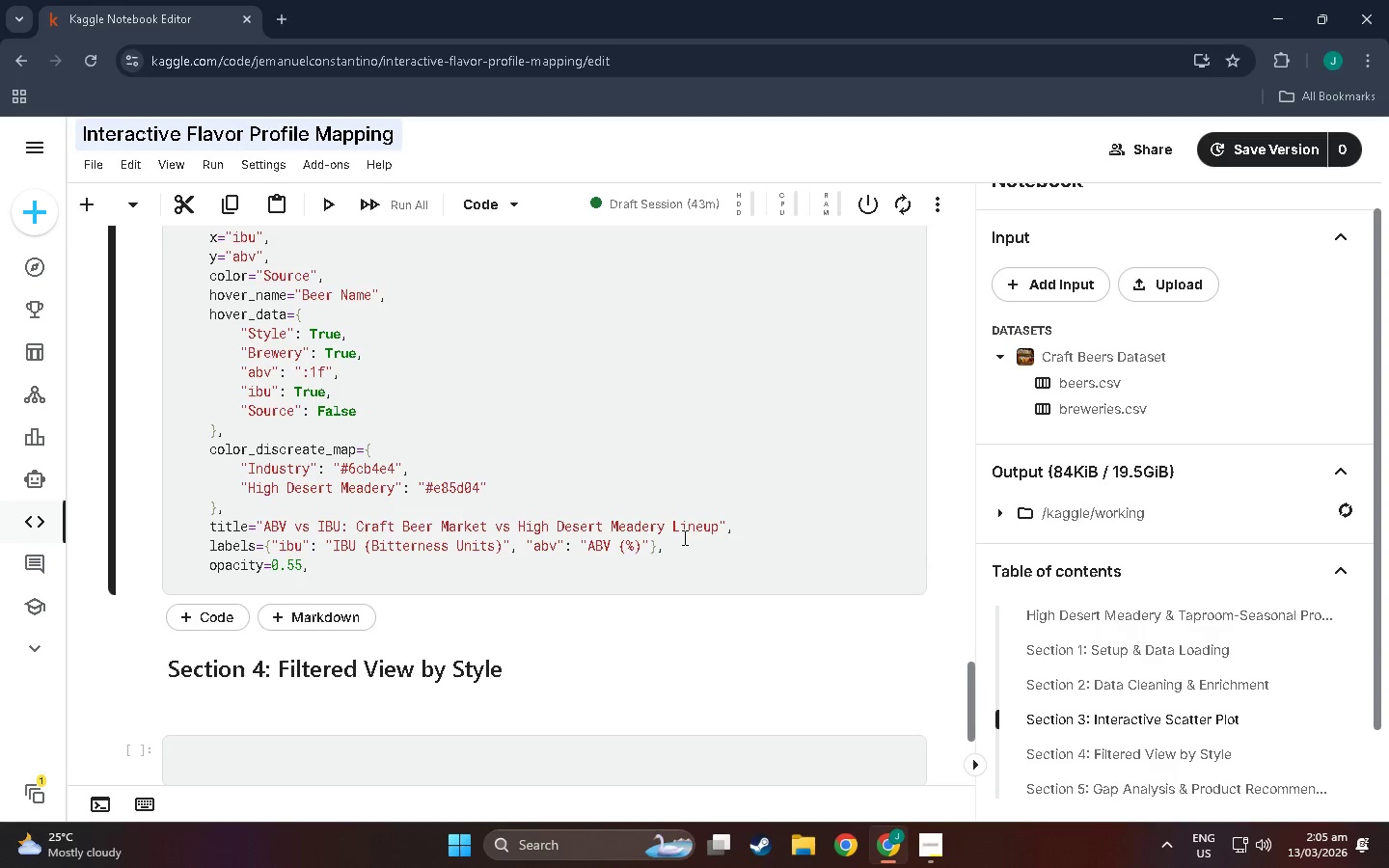 
key(Enter)
 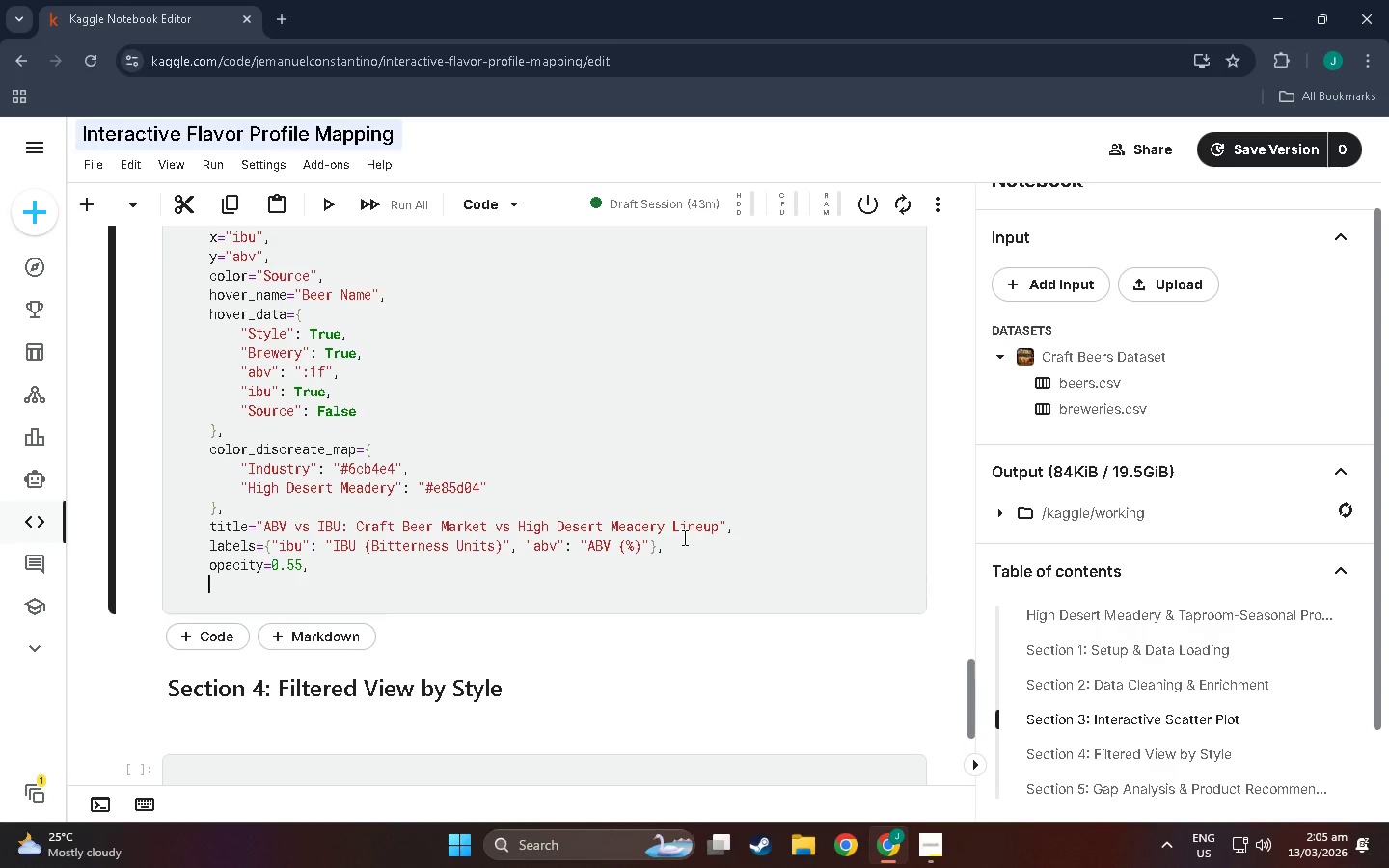 
key(Shift+0)
 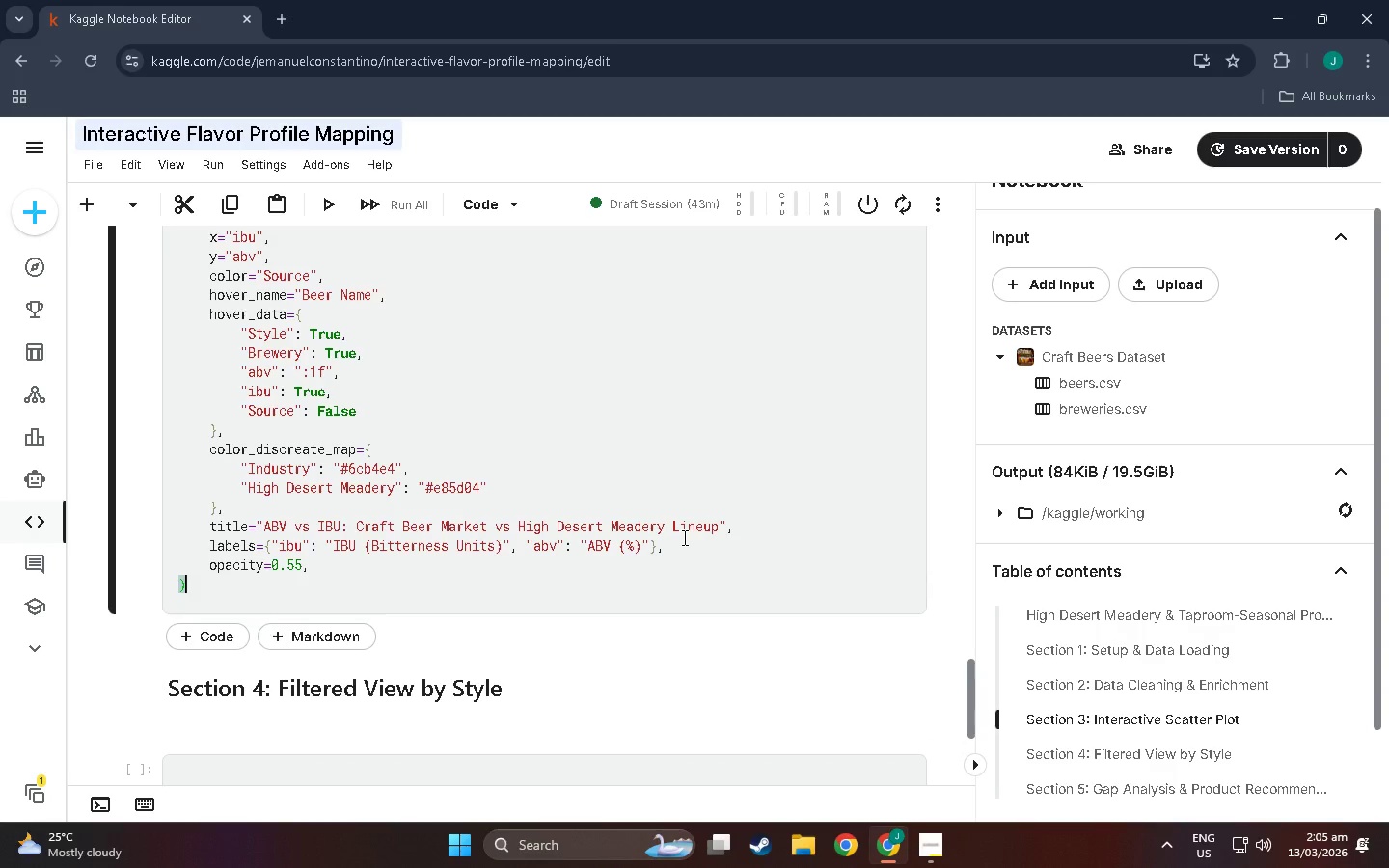 
key(Enter)
 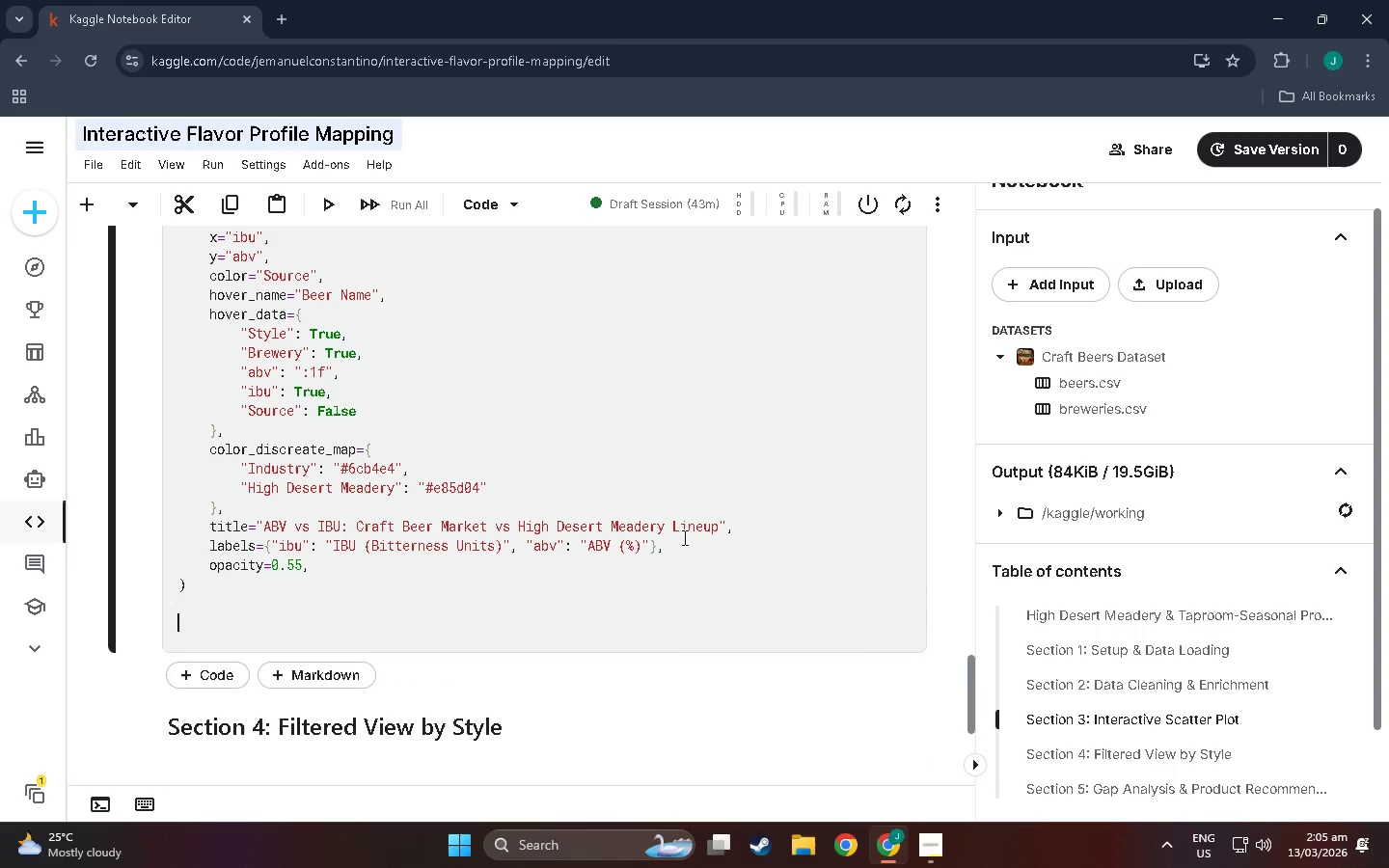 
key(Enter)
 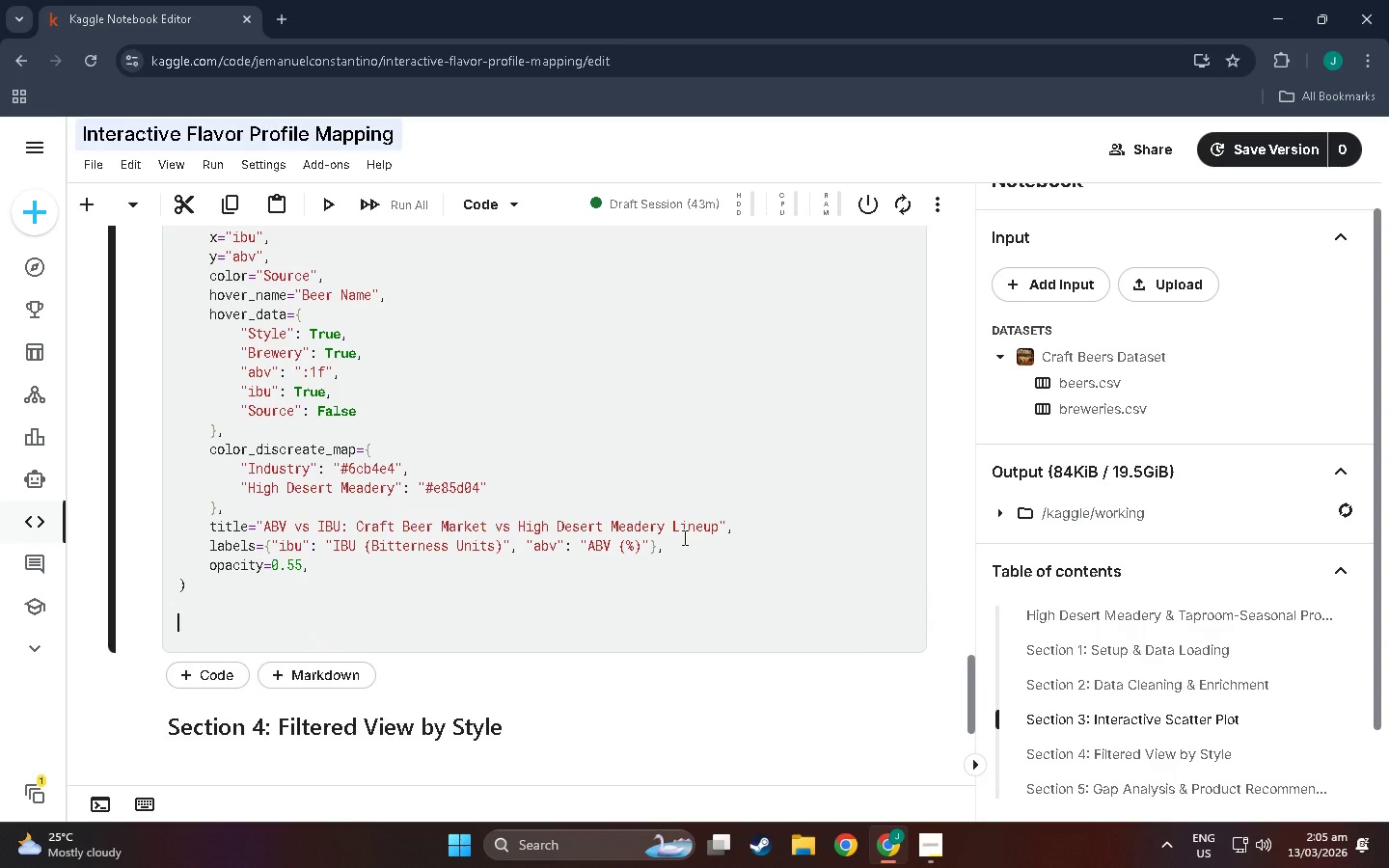 
hold_key(key=ShiftLeft, duration=1.5)
 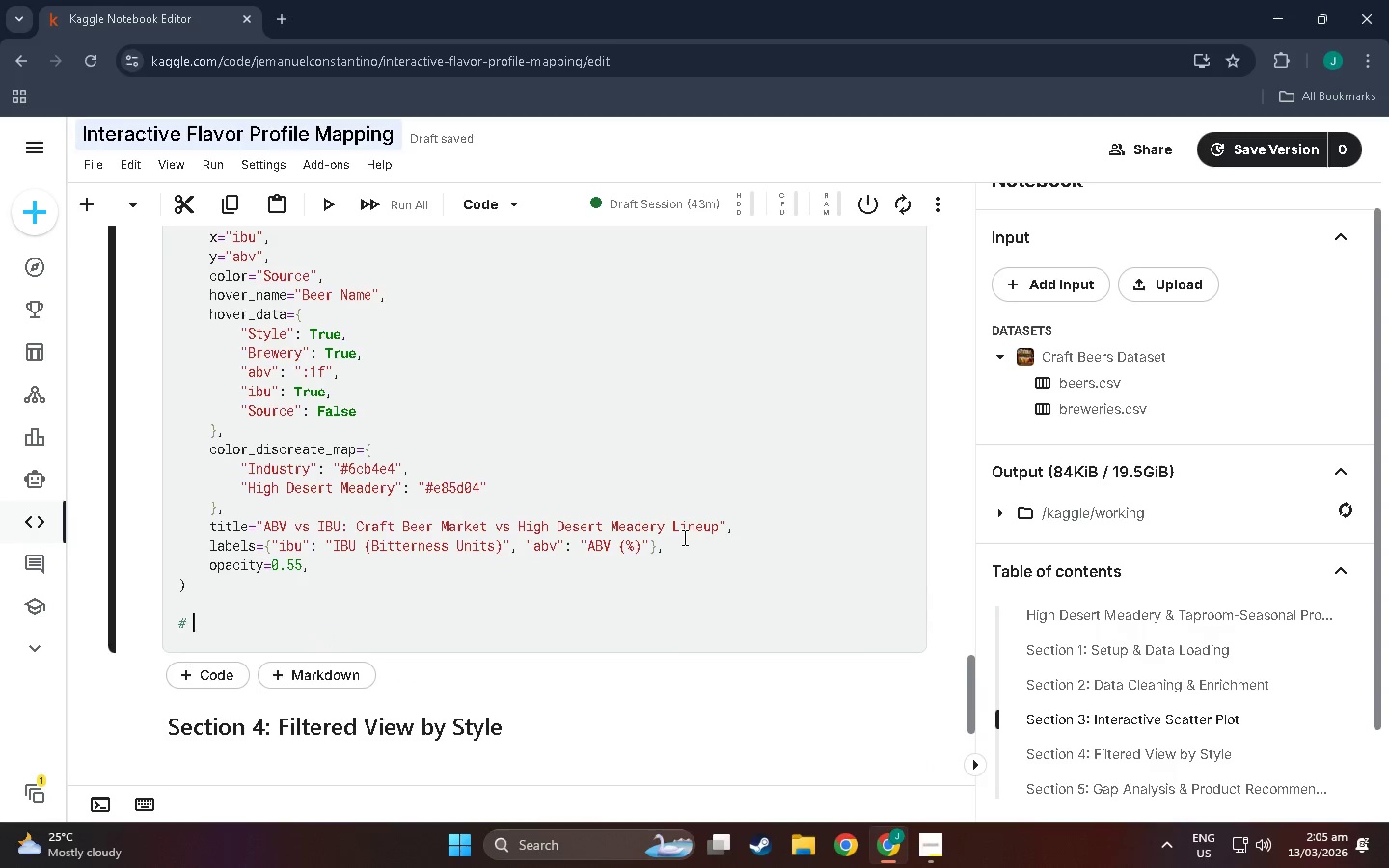 
type(# m)
key(Backspace)
type(Make High Deseryt)
key(Backspace)
type( D)
key(Backspace)
type(dots stand out as a)
key(Backspace)
type(stars)
 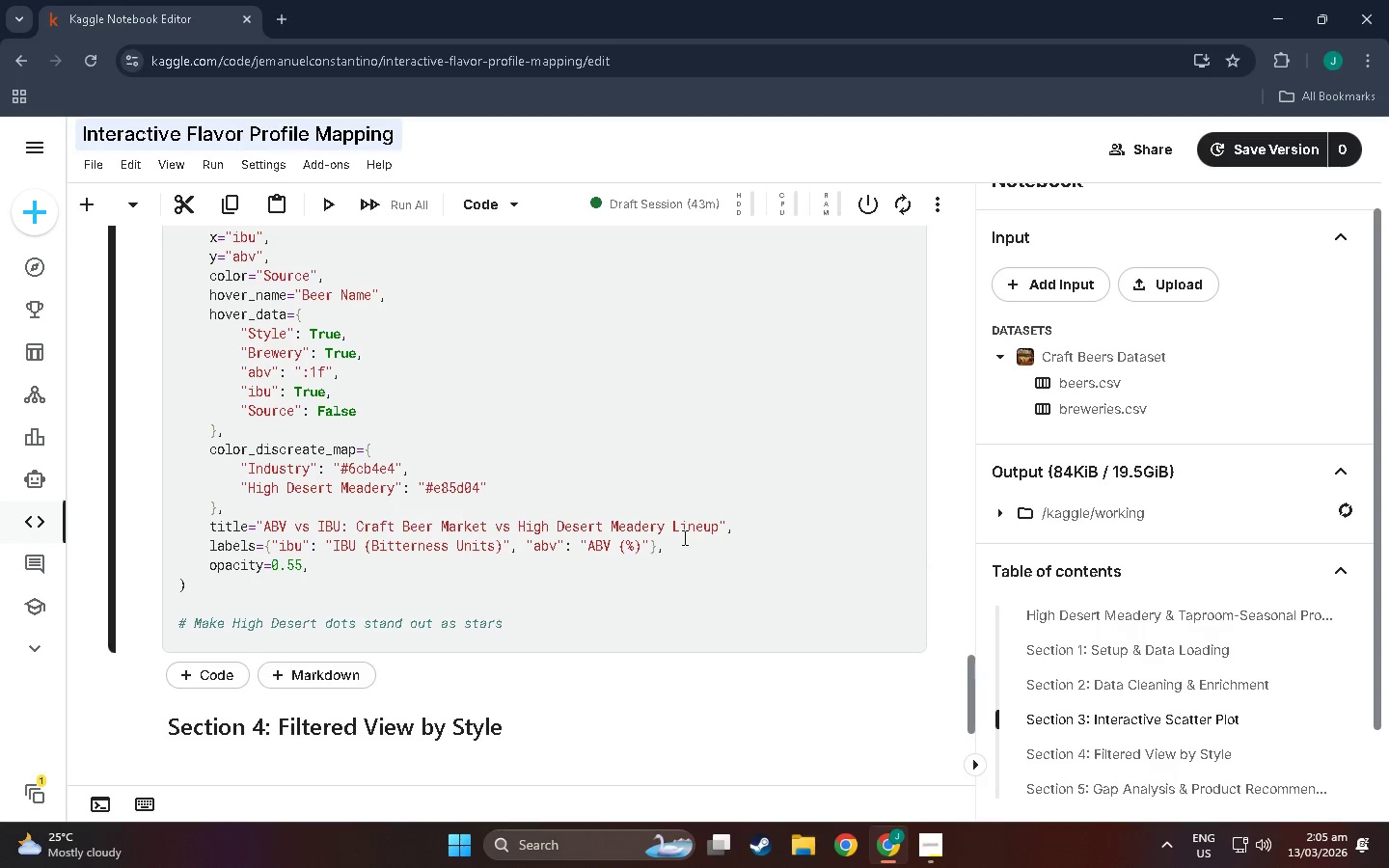 
key(Enter)
 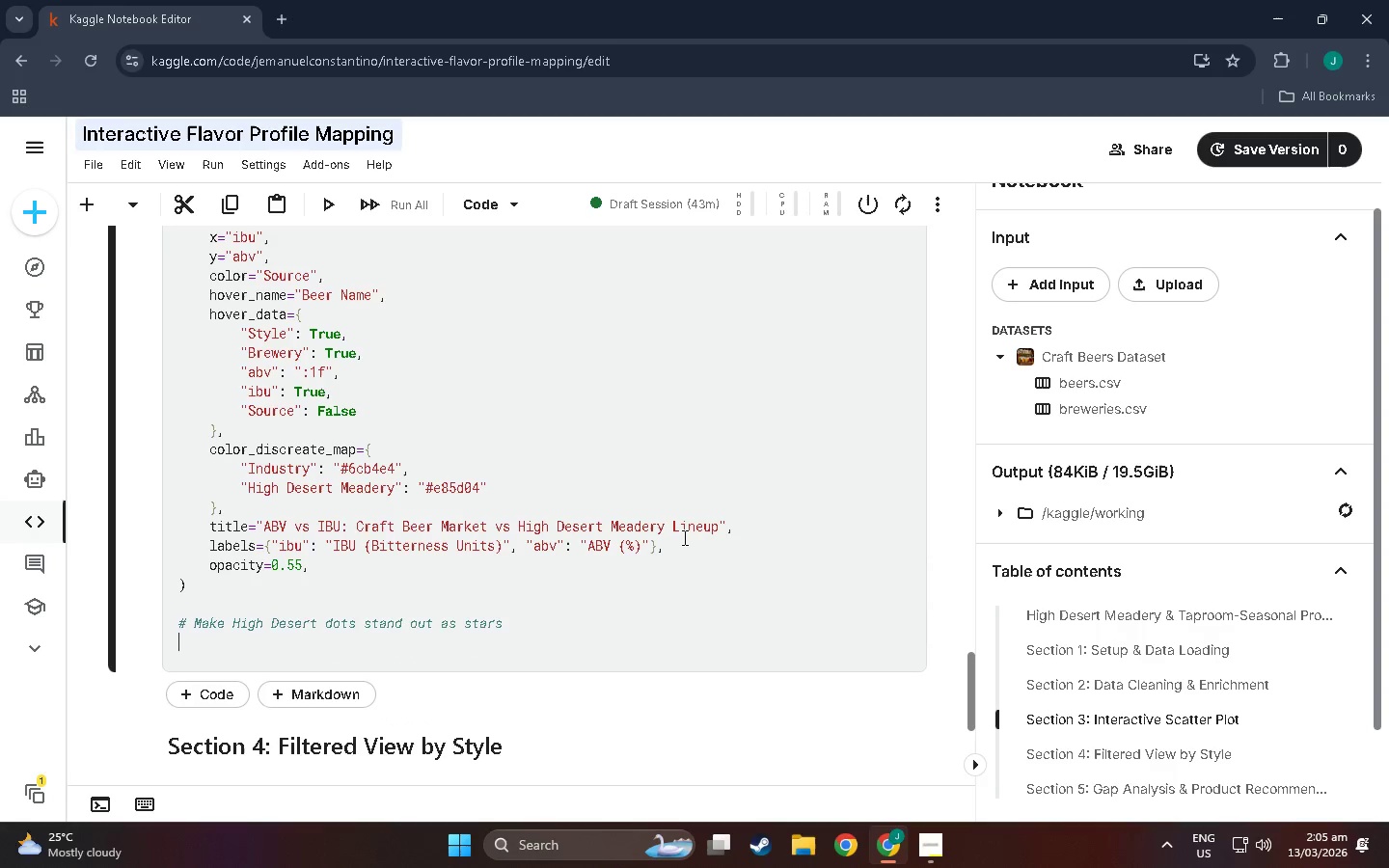 
type(fig.update_traces()
 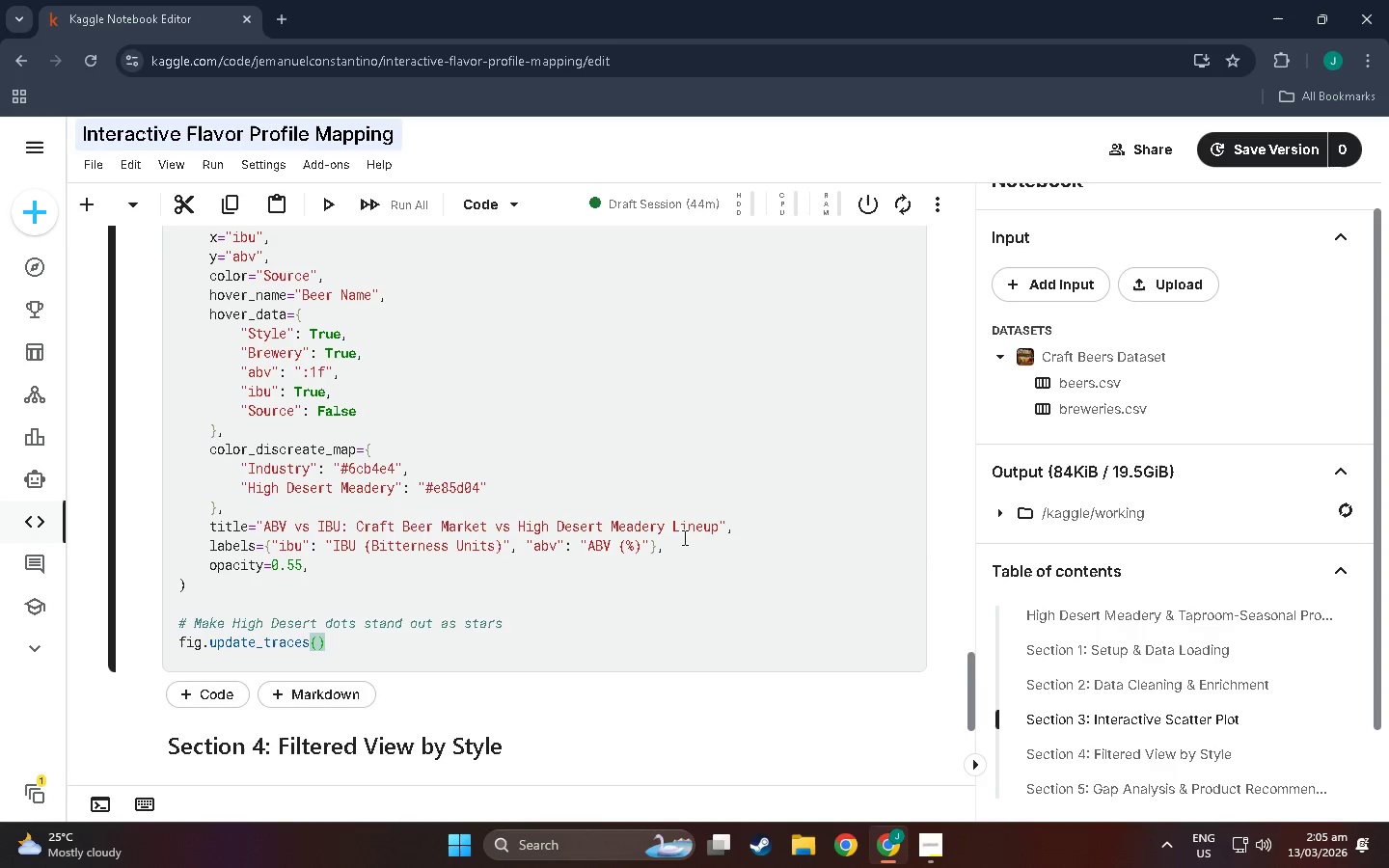 
key(Enter)
 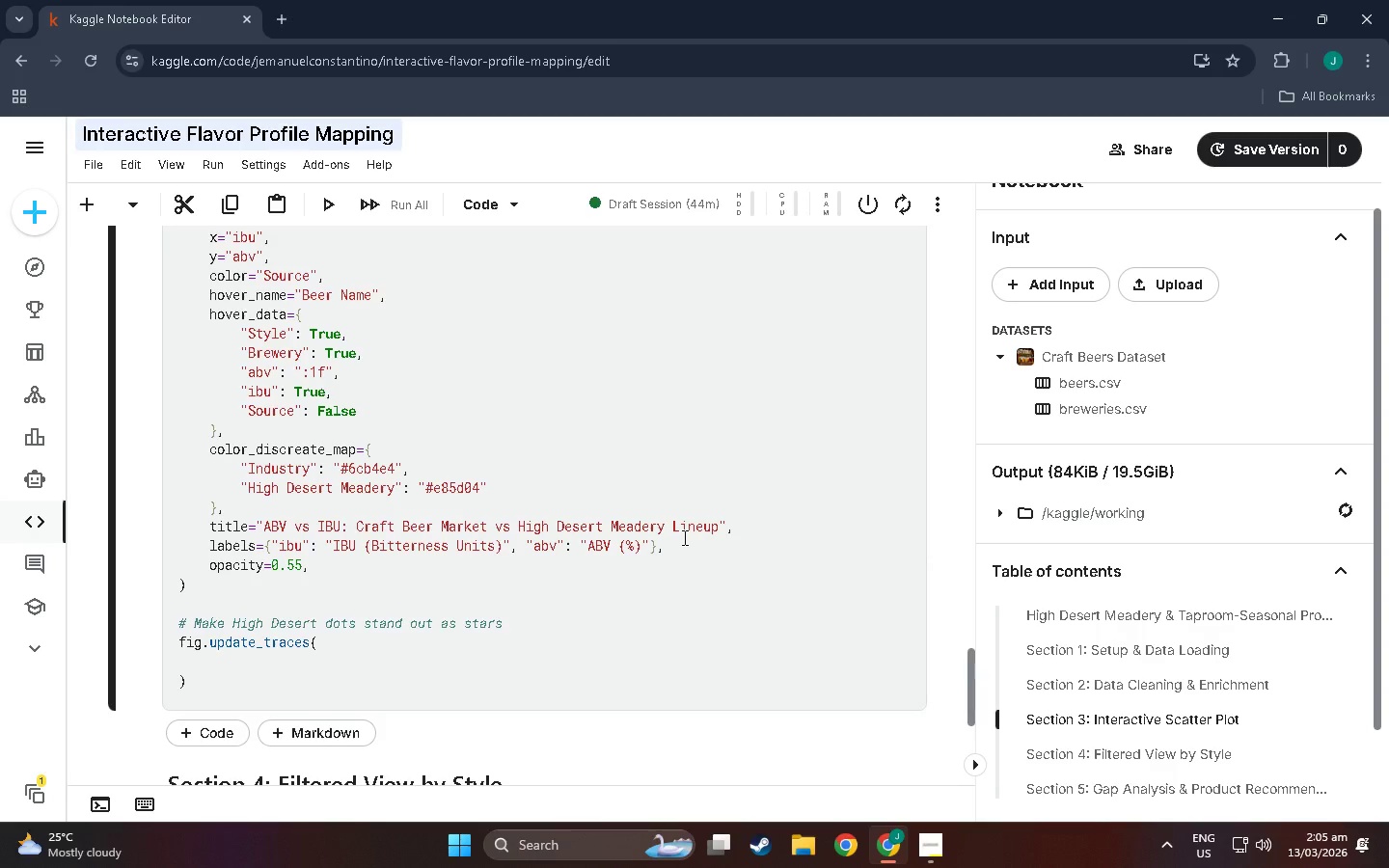 
type(Selector+)
key(Backspace)
type(=)
 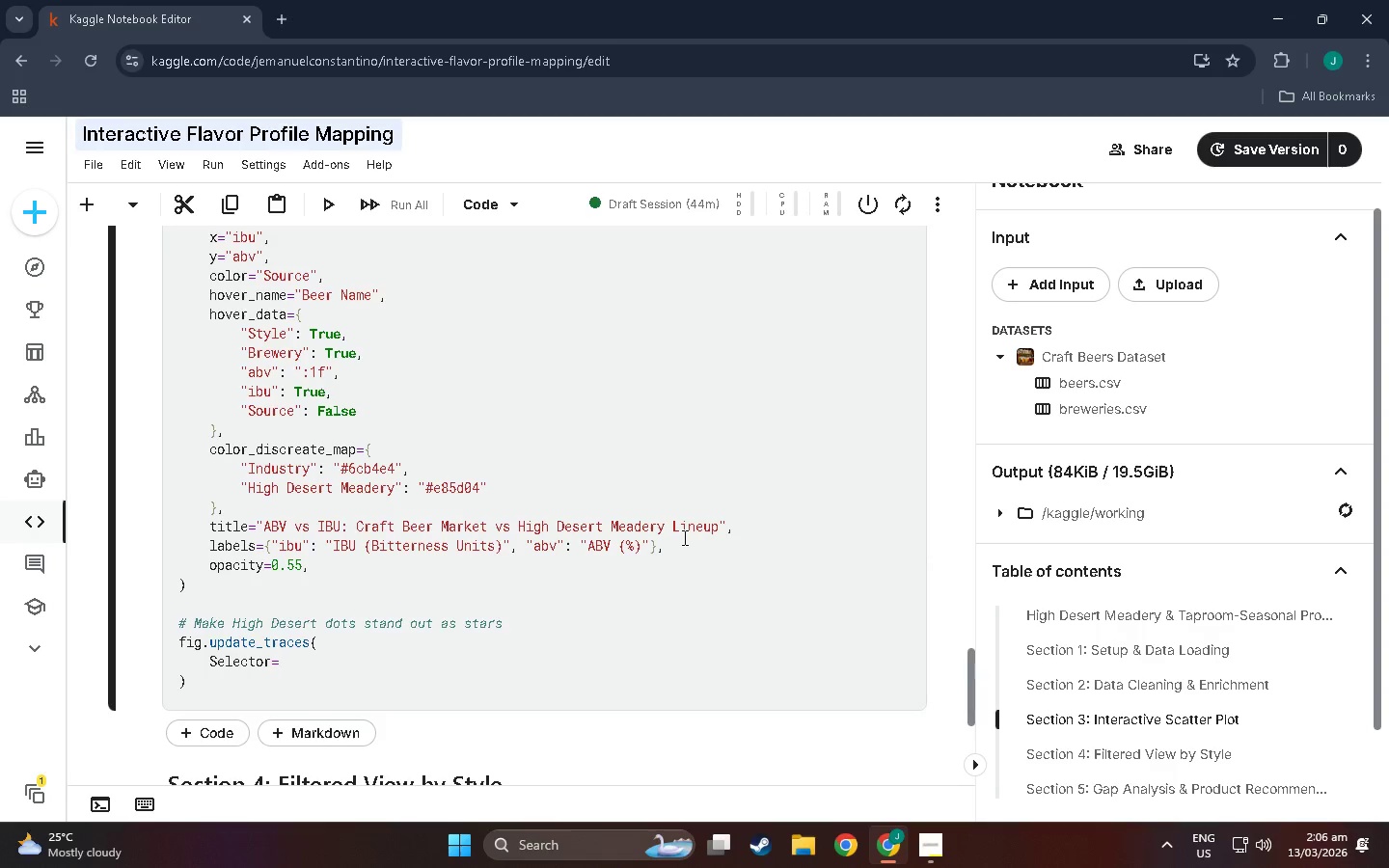 
left_click([215, 660])
 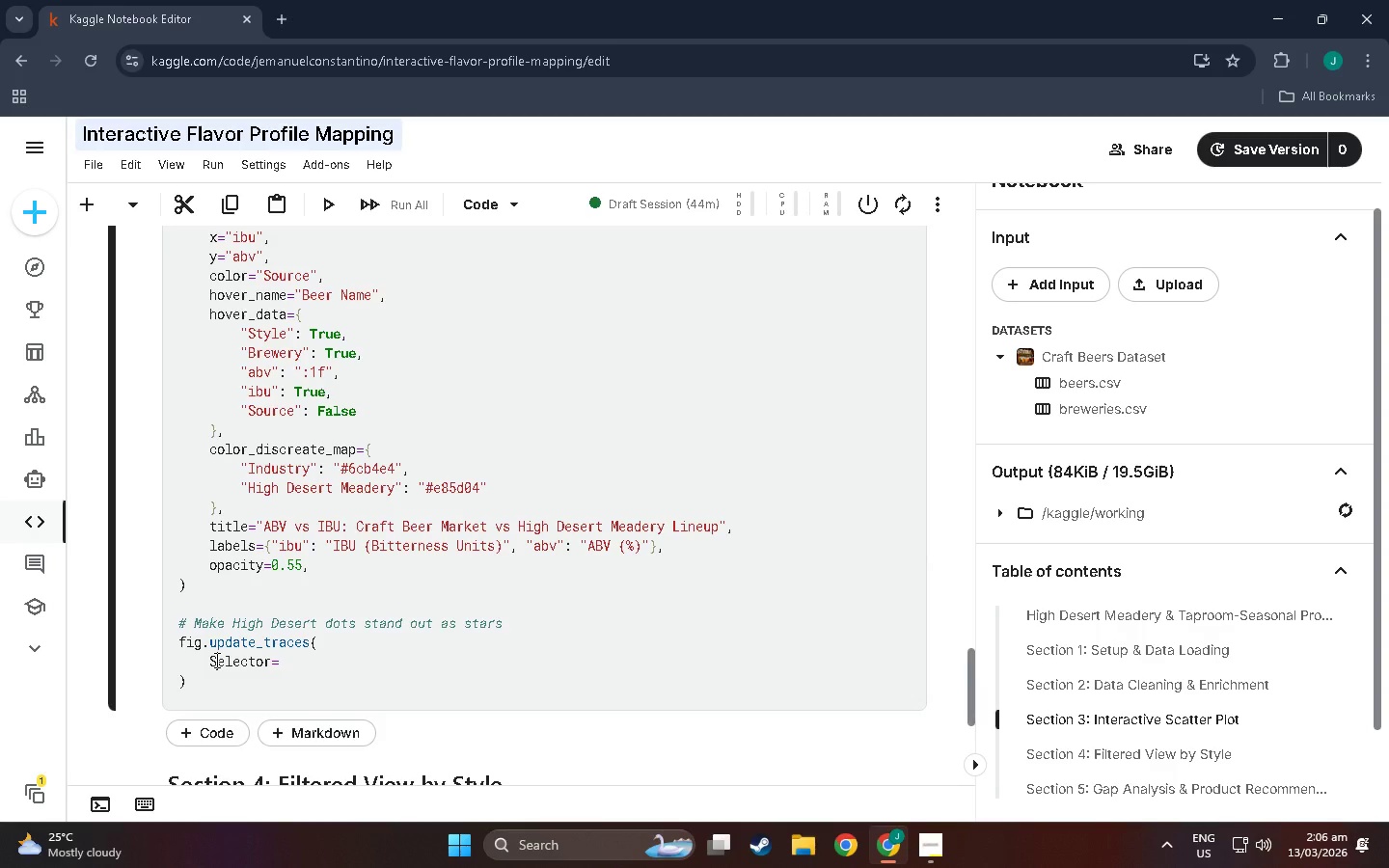 
key(Backspace)
 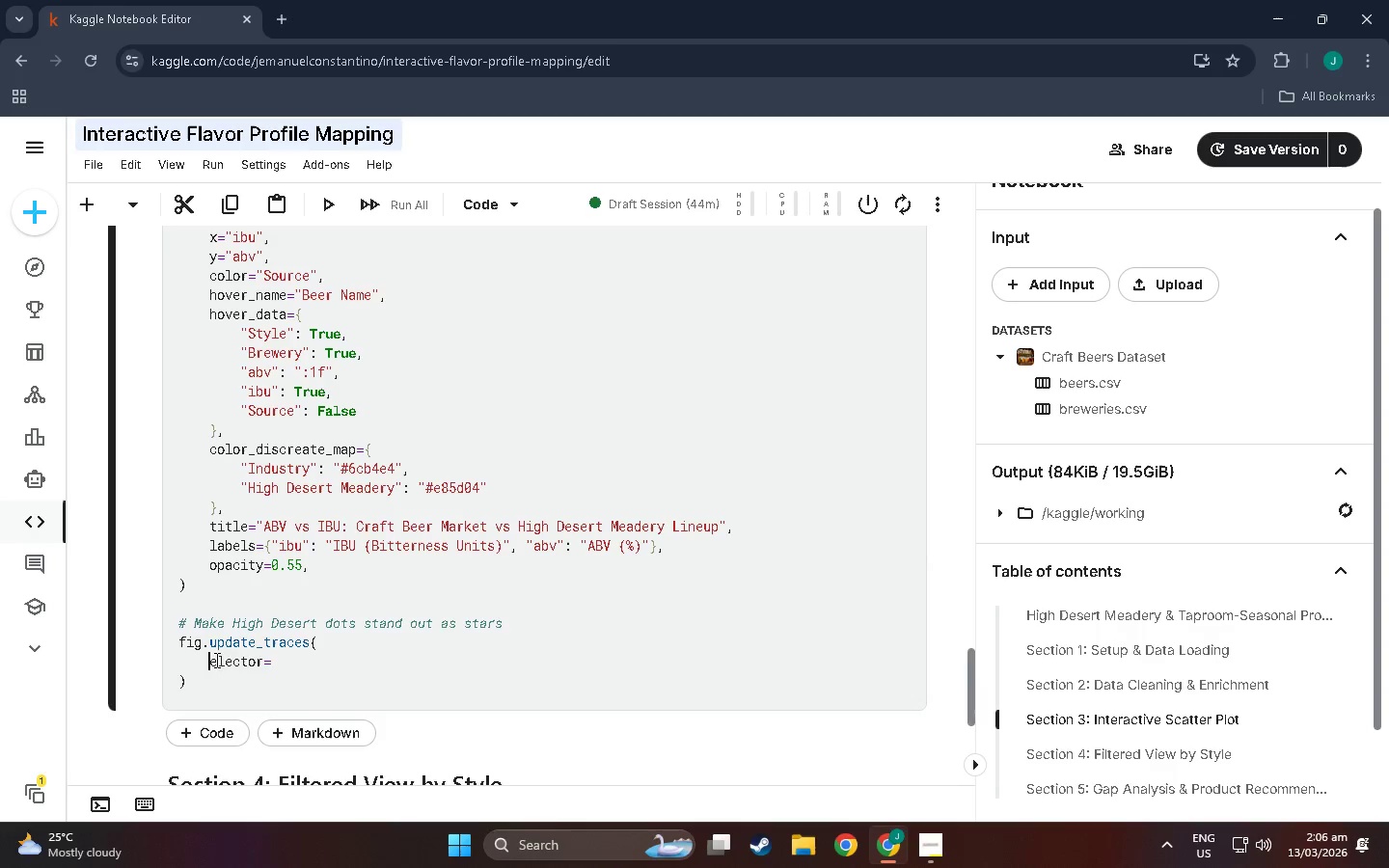 
key(S)
 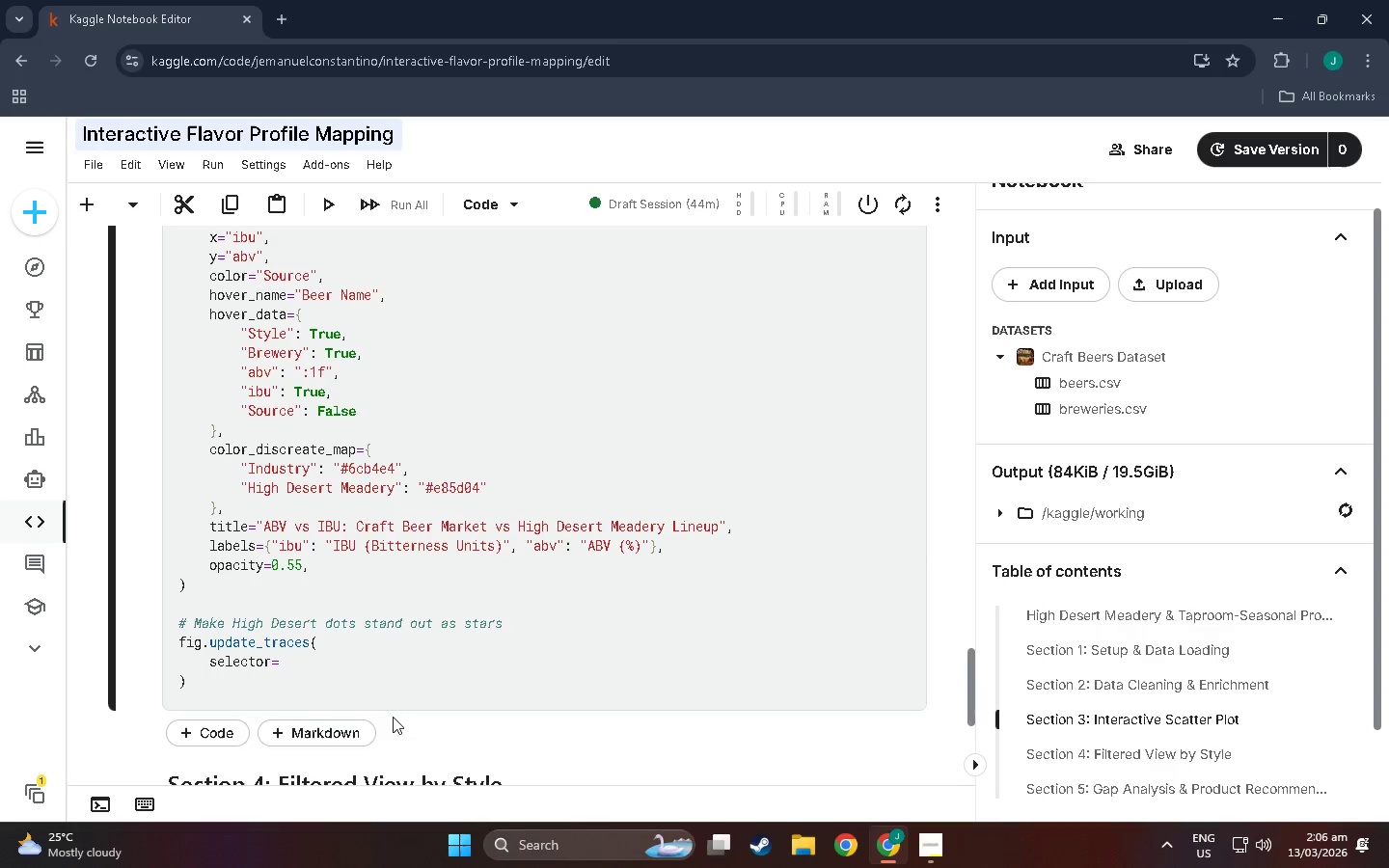 
left_click([340, 653])
 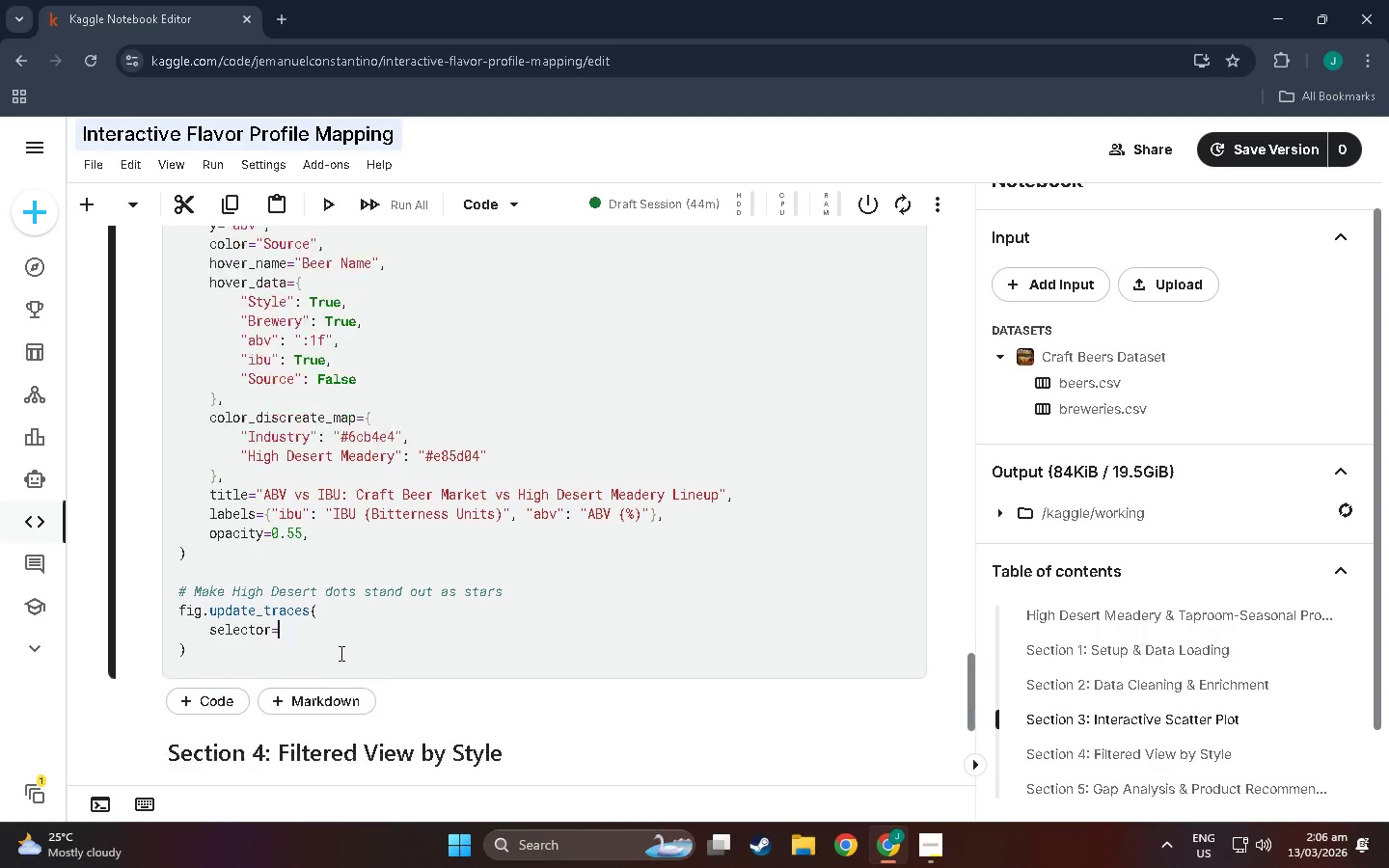 
scroll: coordinate [340, 653], scroll_direction: down, amount: 2.0
 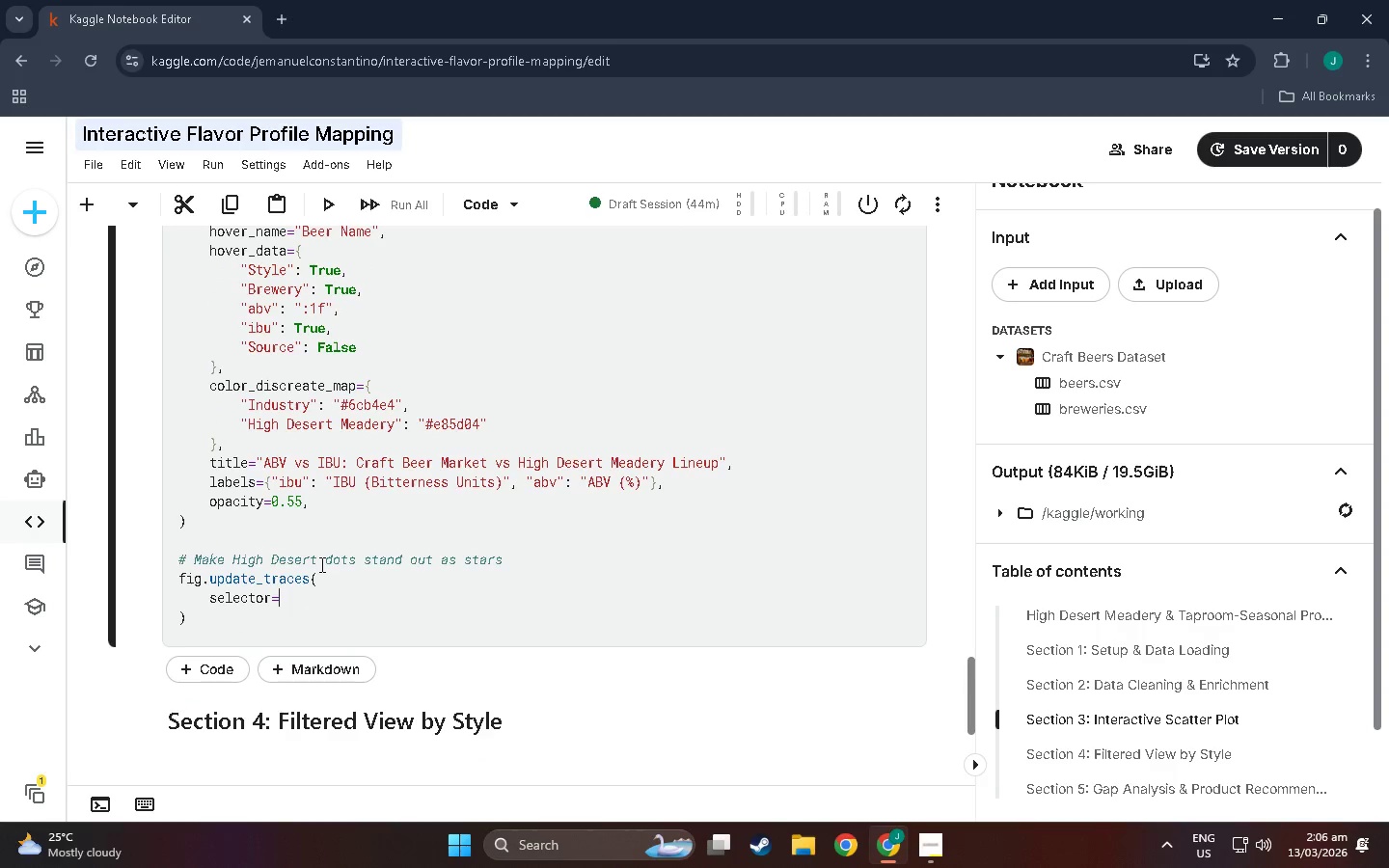 
wait(9.8)
 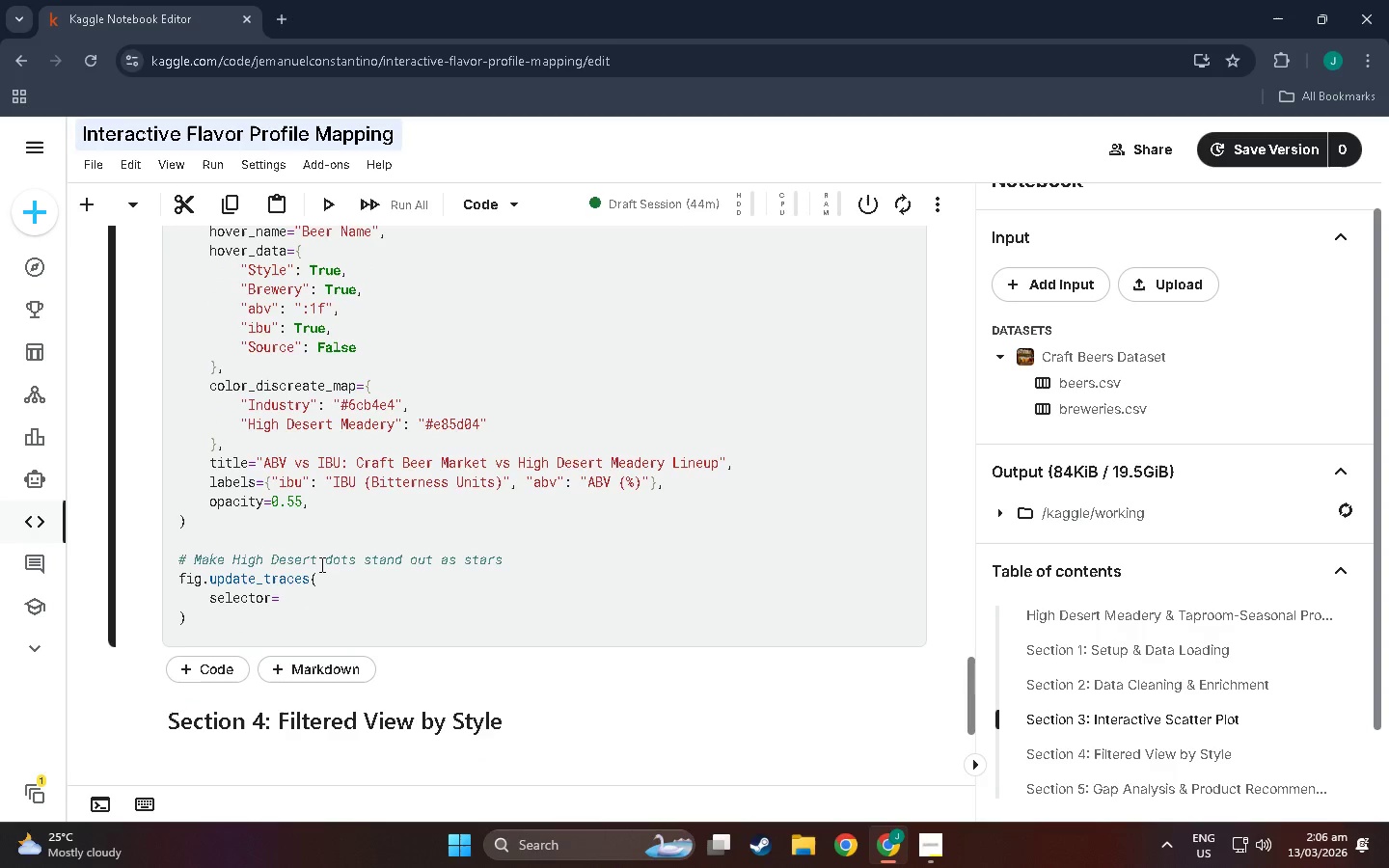 
type({"N)
key(Backspace)
type(name)
 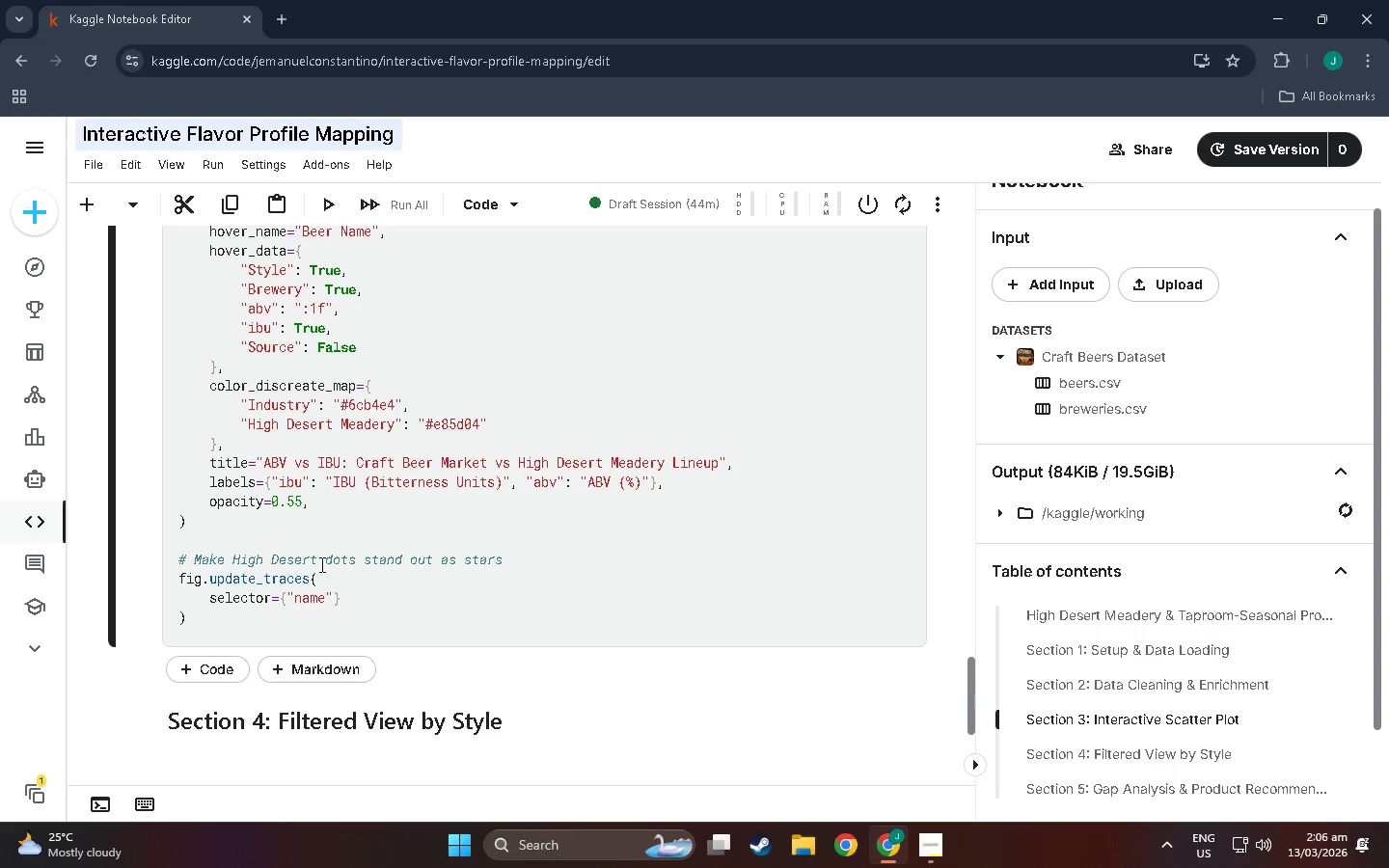 
hold_key(key=ShiftLeft, duration=0.61)
 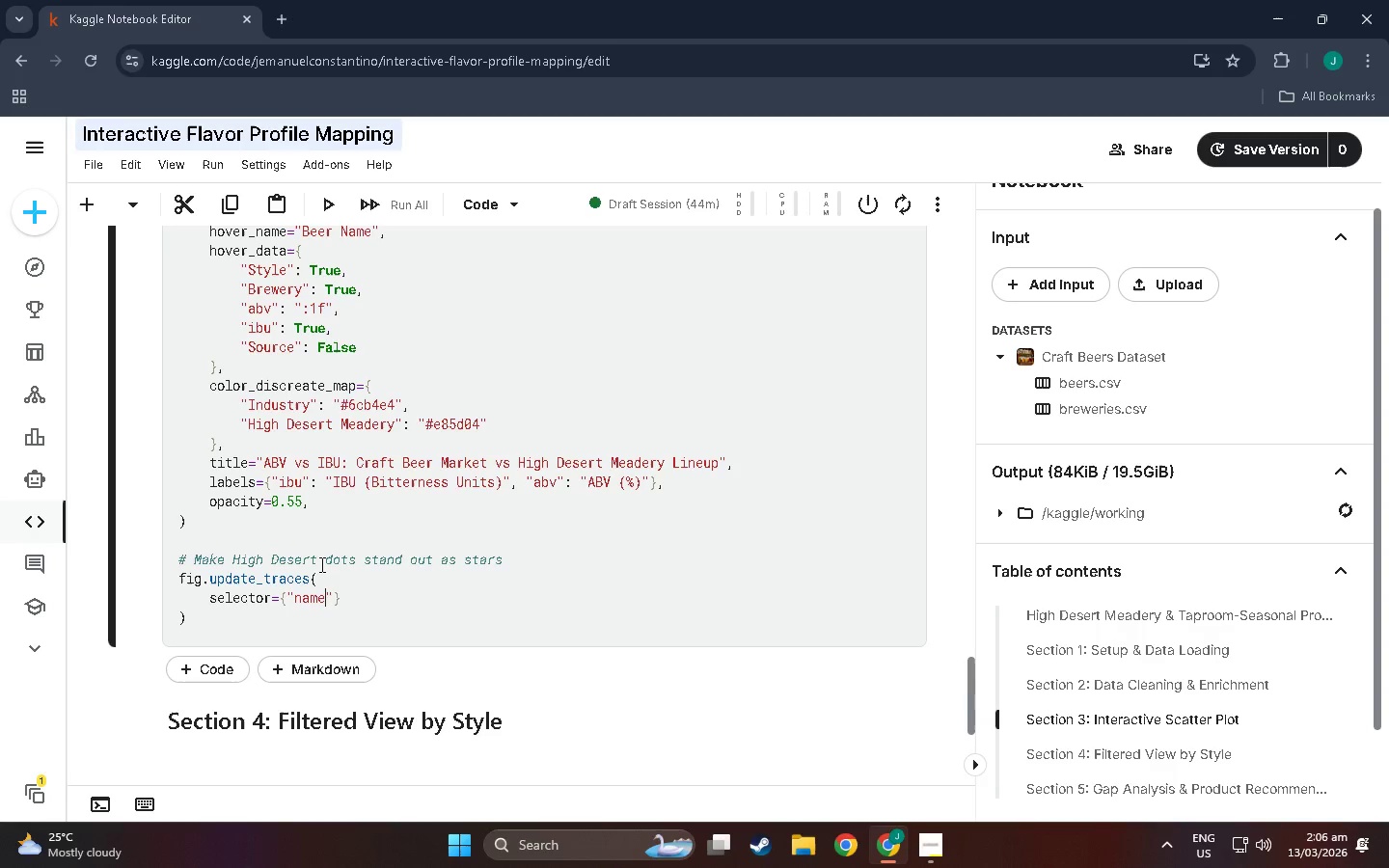 
key(ArrowRight)
 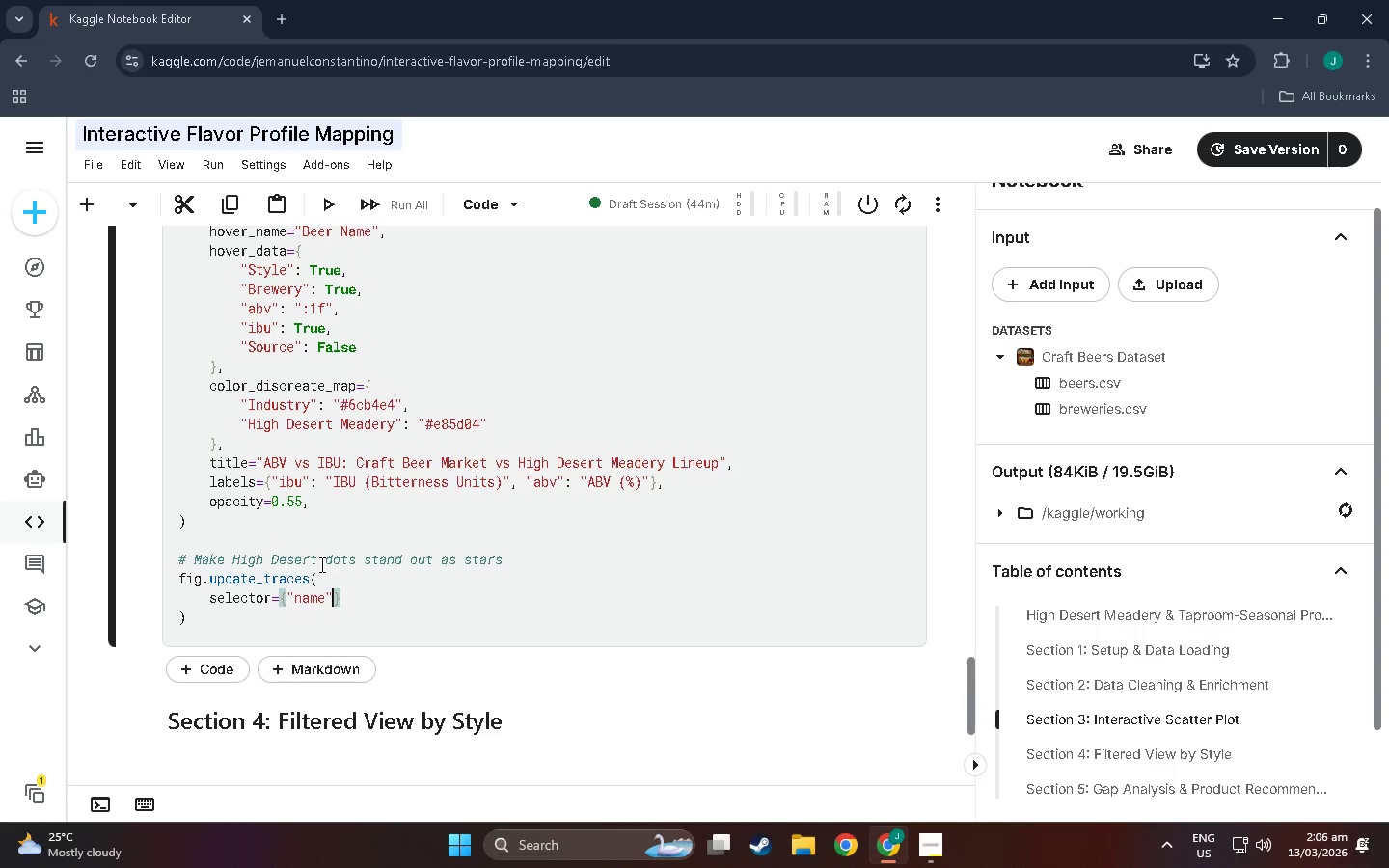 
type(: "Industry")
 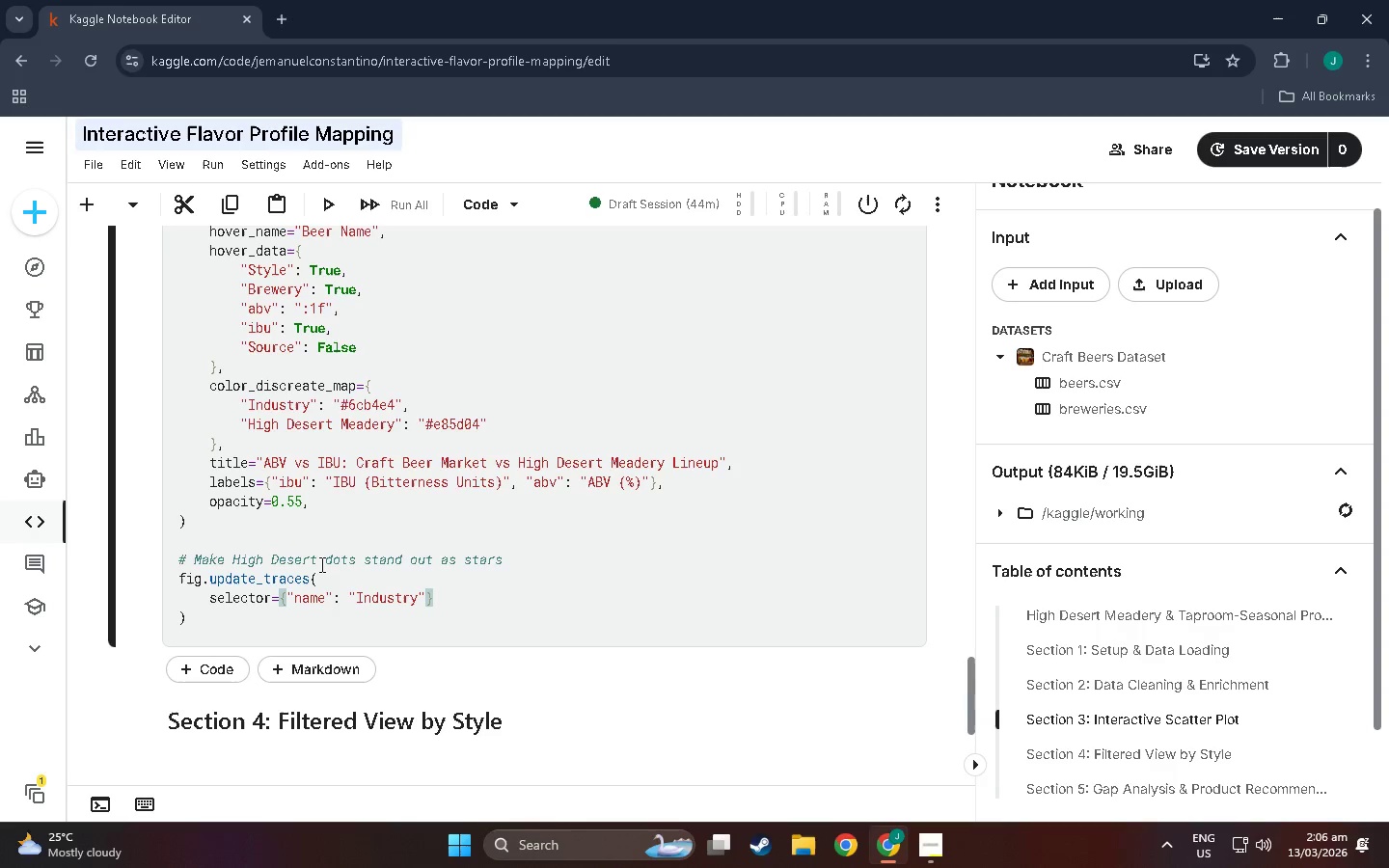 
key(ArrowRight)
 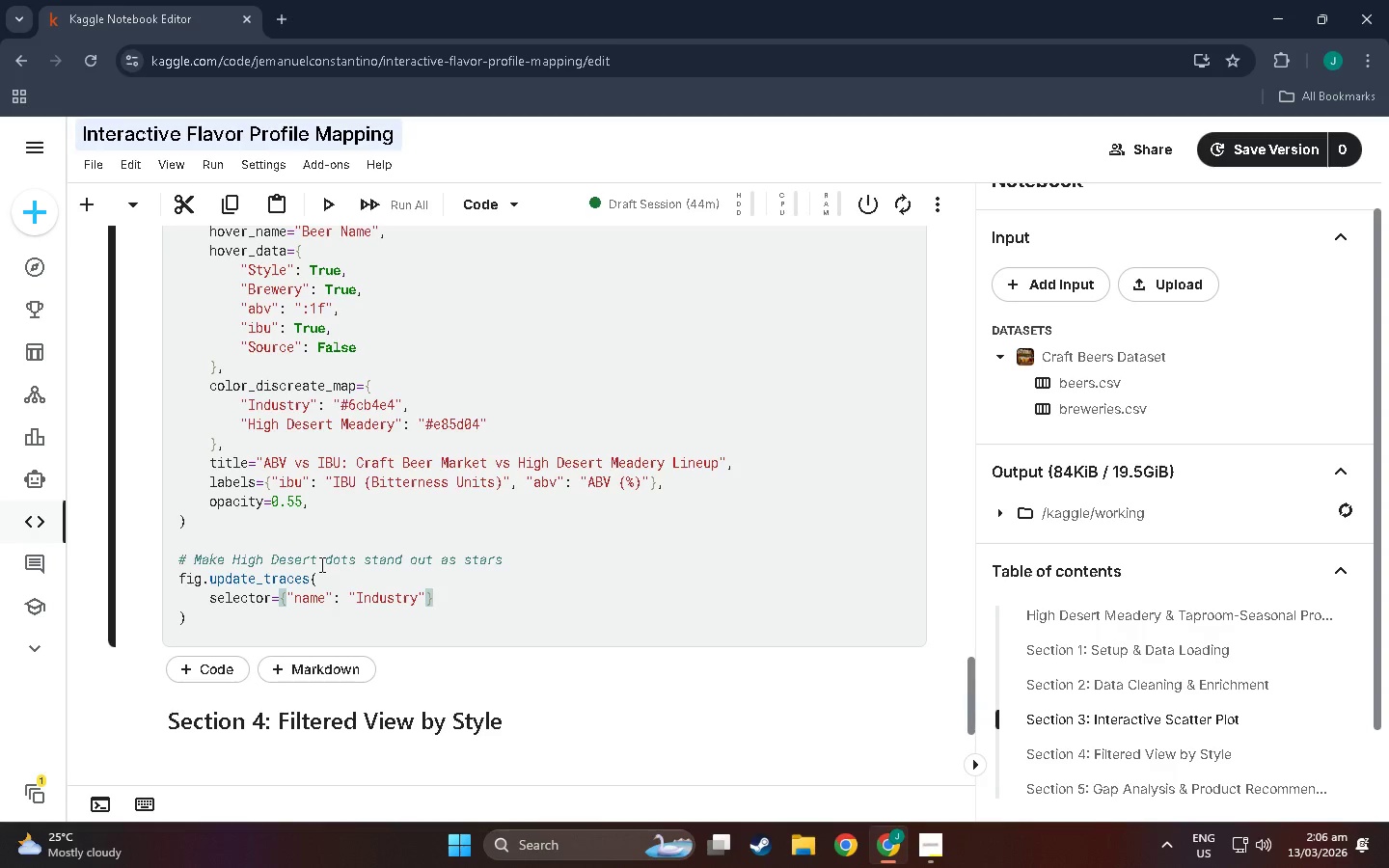 
key(Comma)
 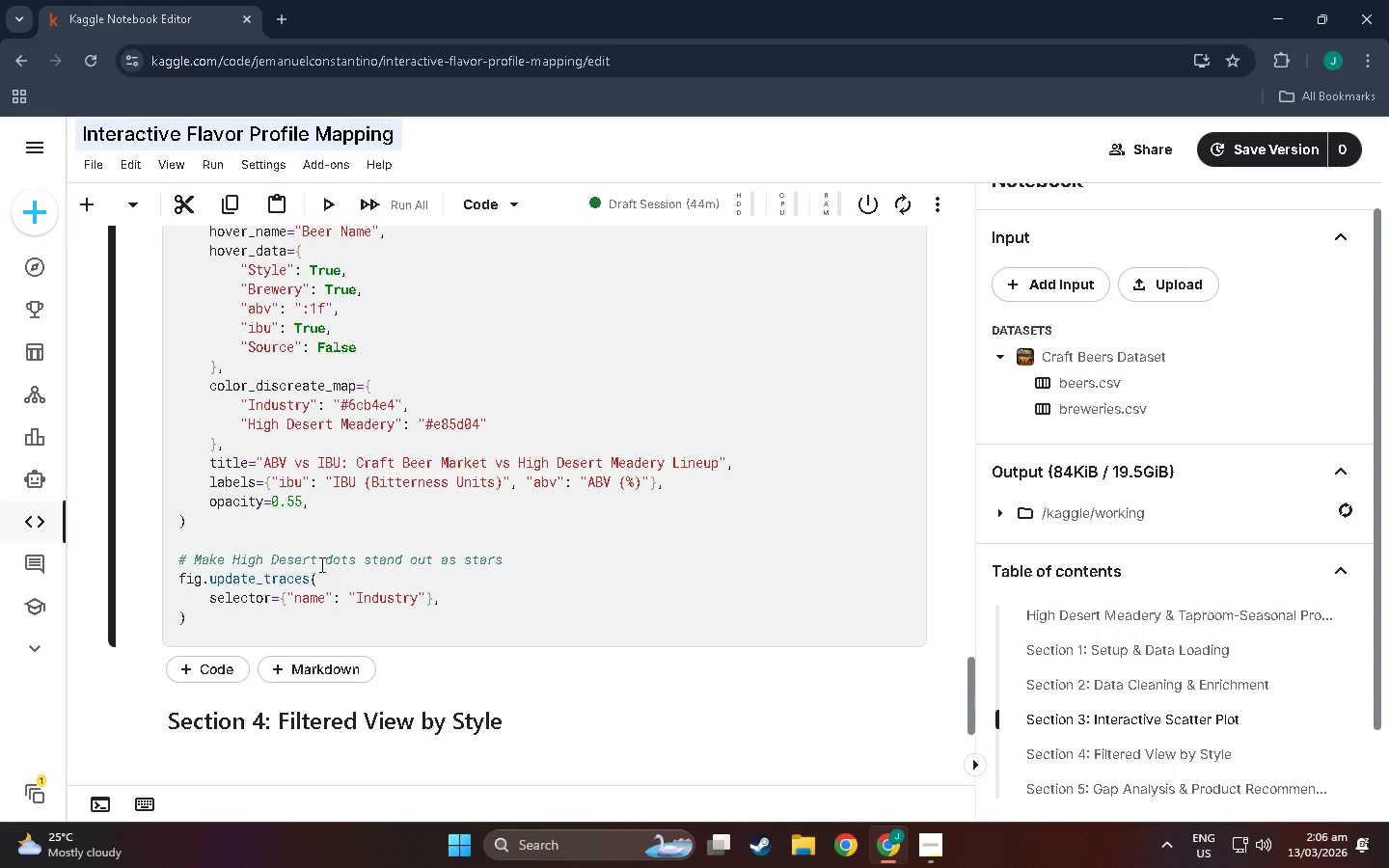 
key(Enter)
 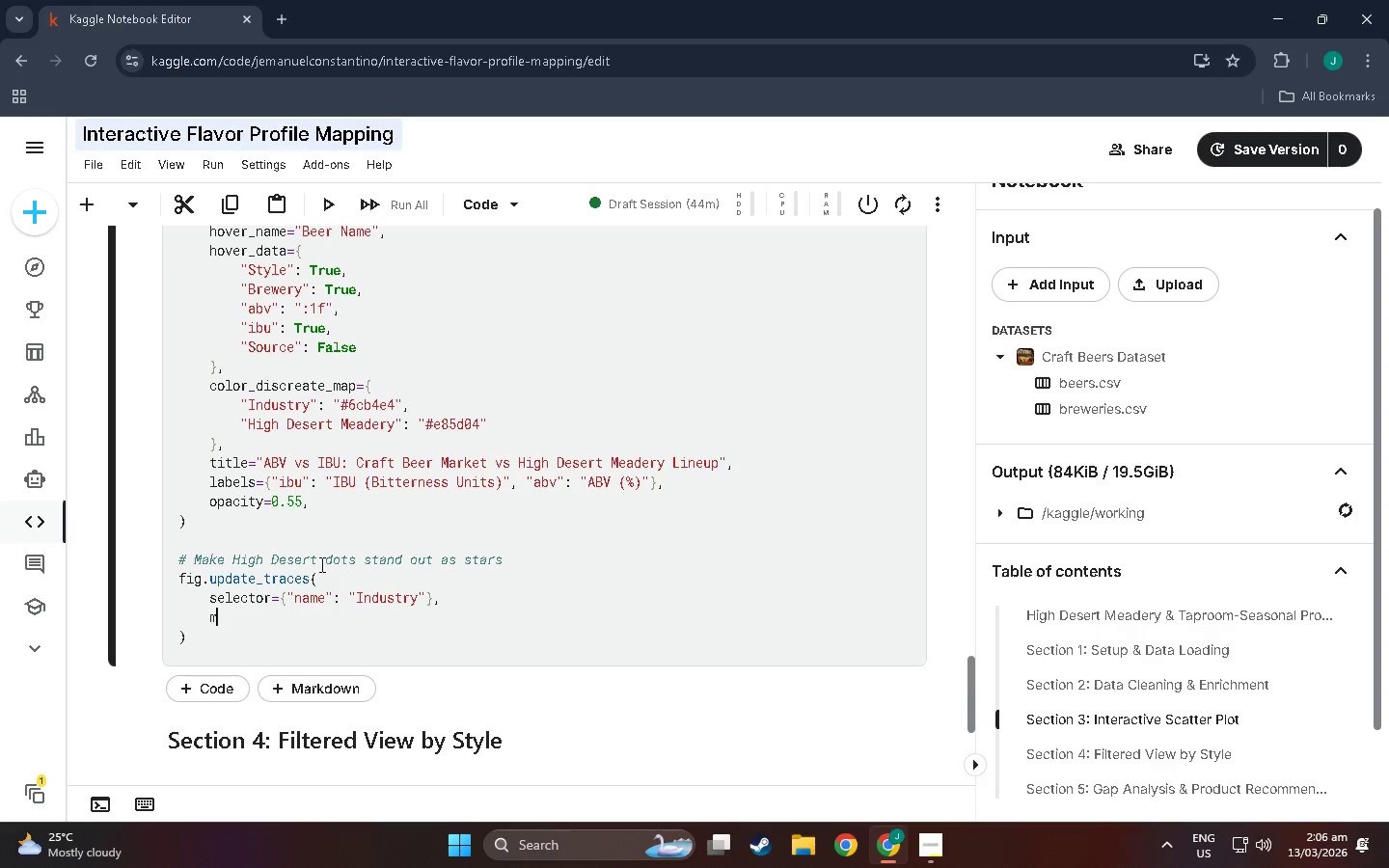 
type(marker_)
key(Backspace)
type(-=)
key(Backspace)
key(Backspace)
type(=dict(size=%)
key(Backspace)
type(5)
key(Backspace)
type(6)
 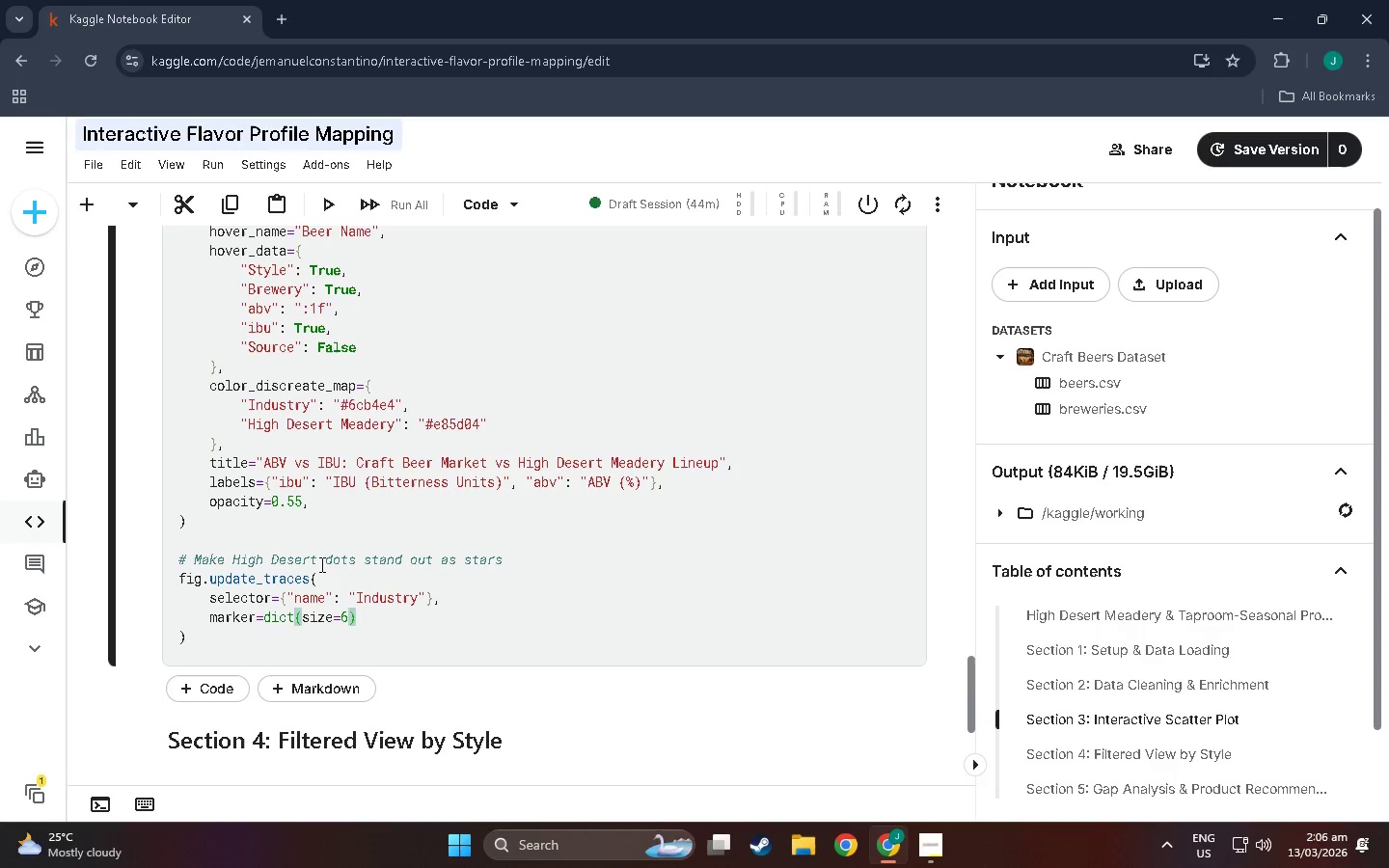 
 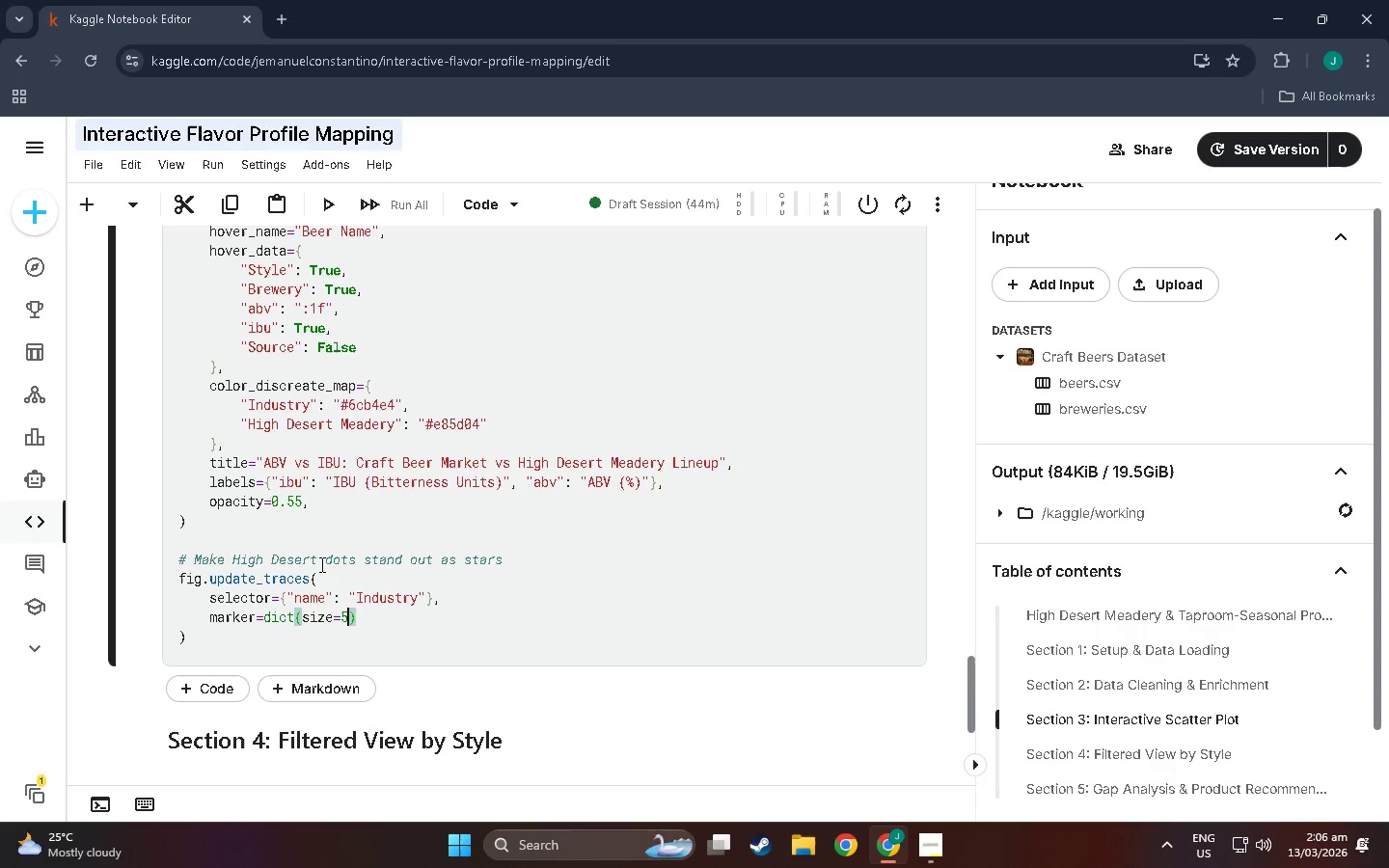 
hold_key(key=ShiftLeft, duration=0.67)
 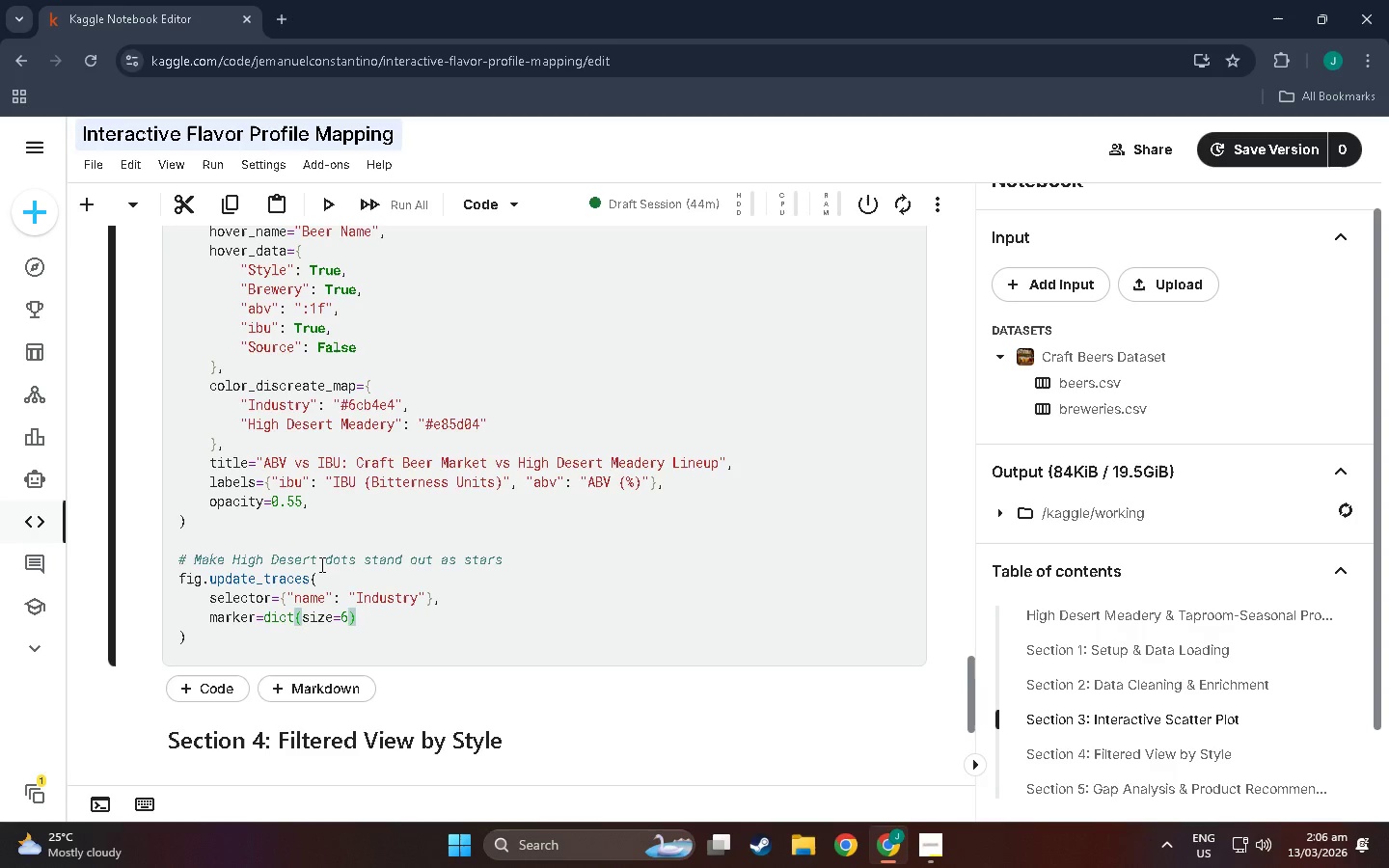 
key(ArrowRight)
 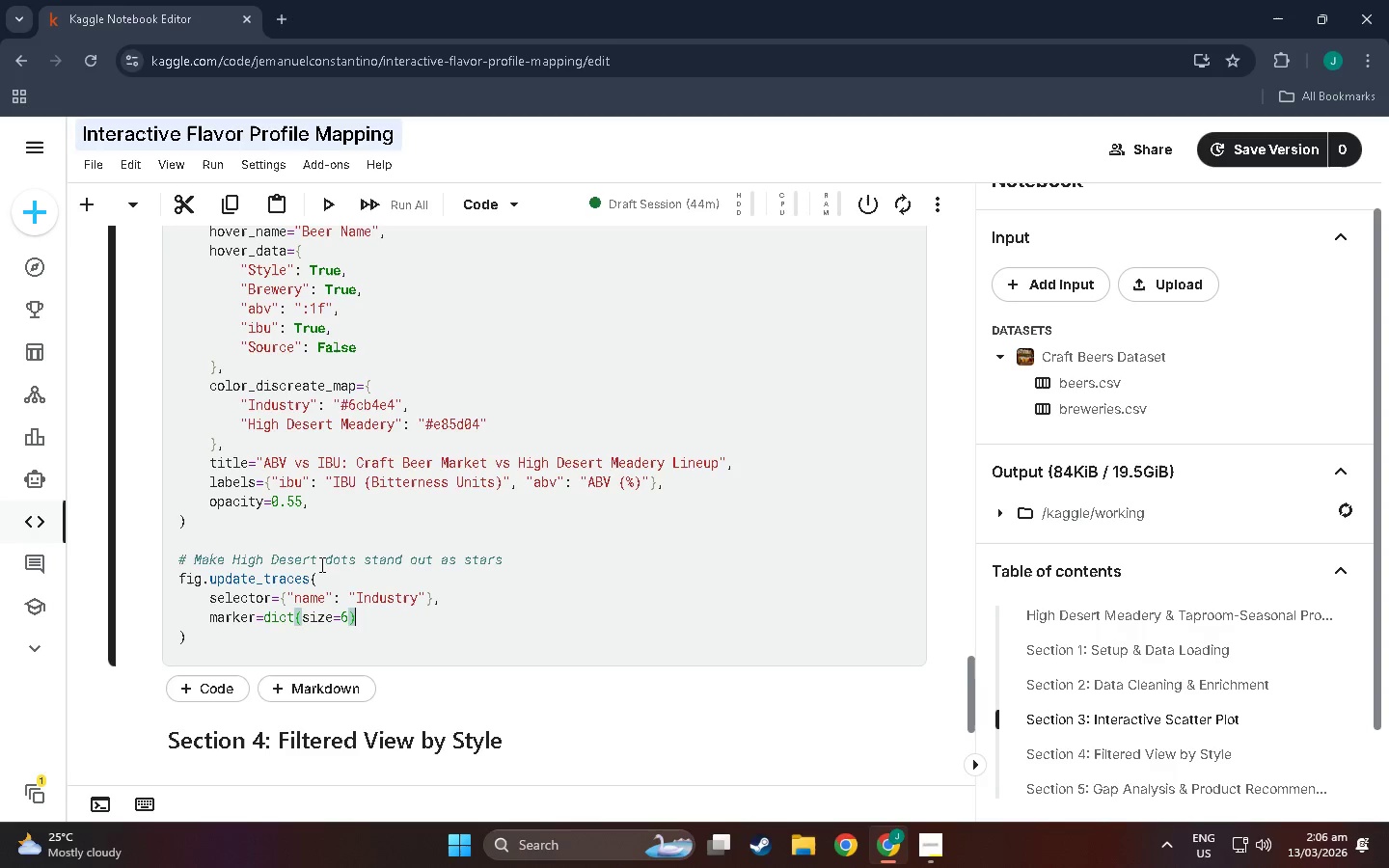 
key(ArrowDown)
 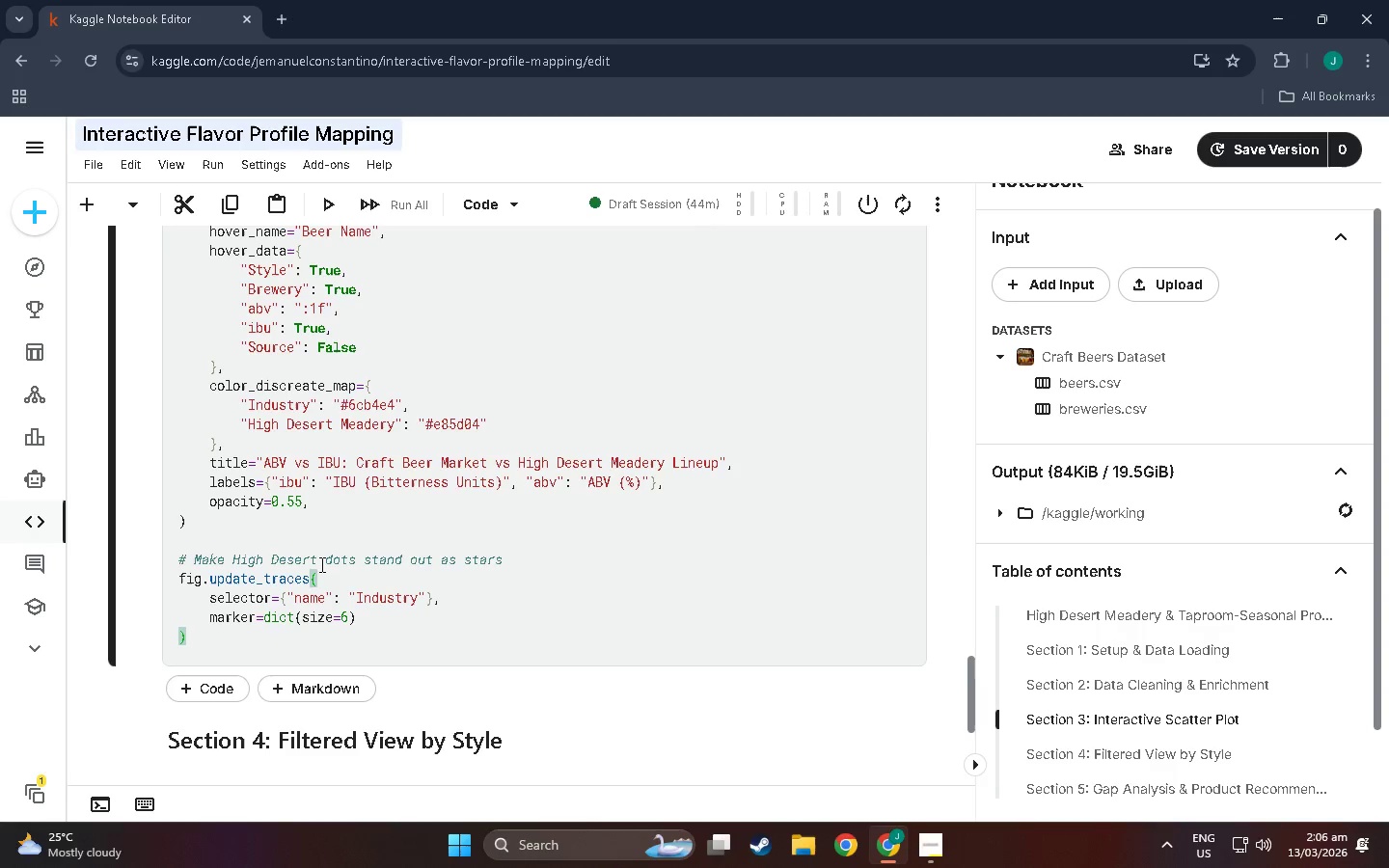 
key(Backspace)
 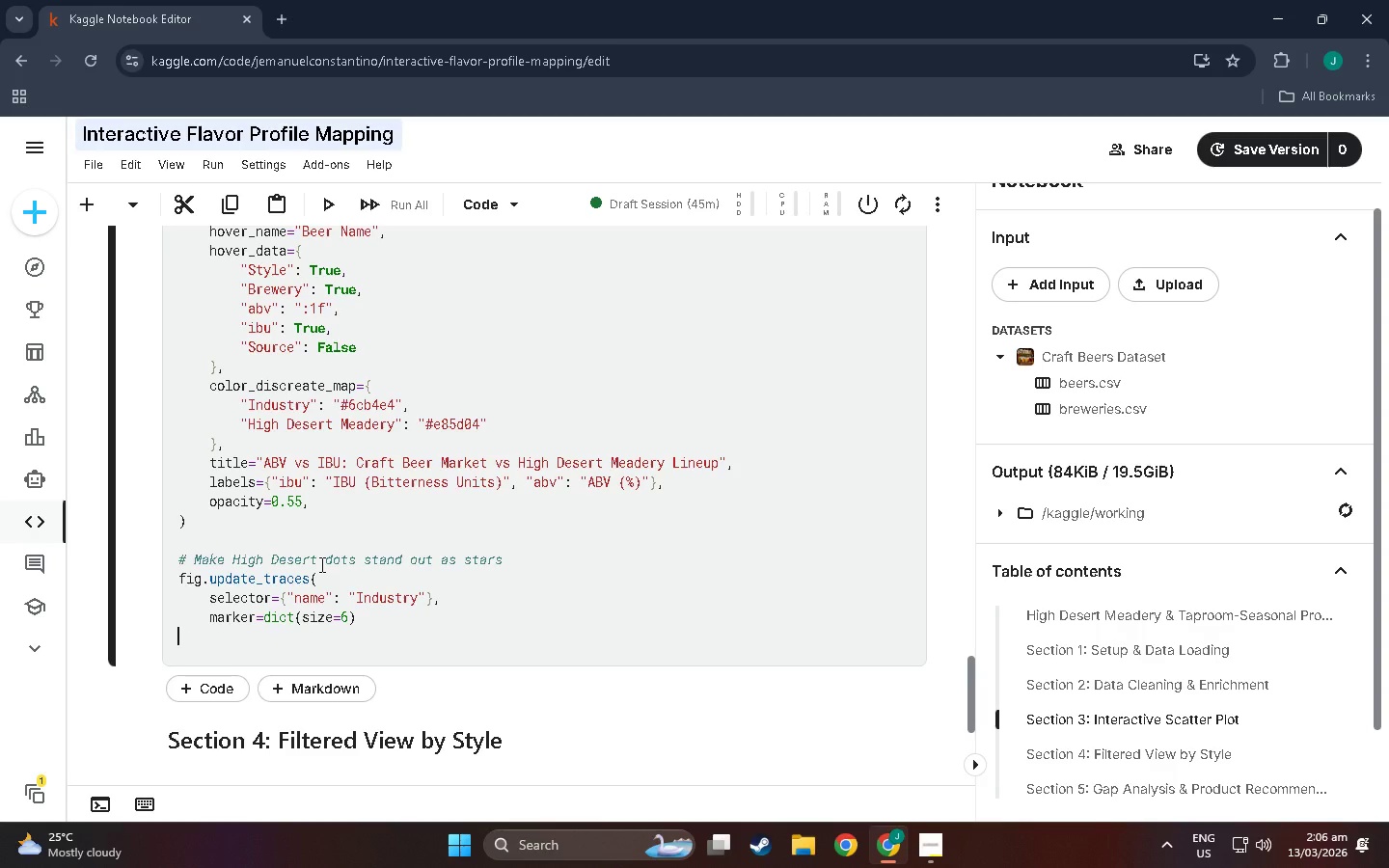 
key(Shift+Minus)
 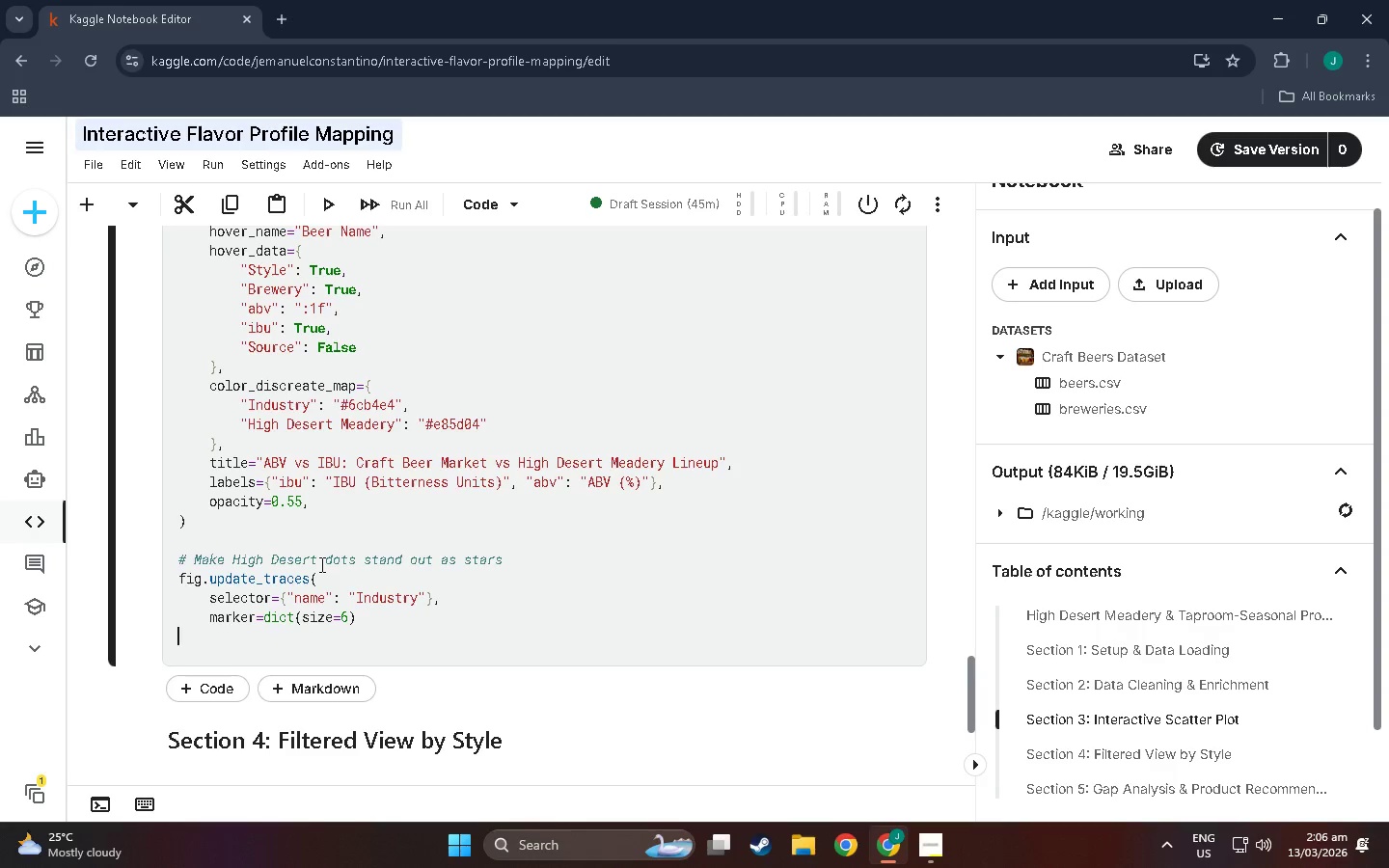 
key(Shift+Backspace)
 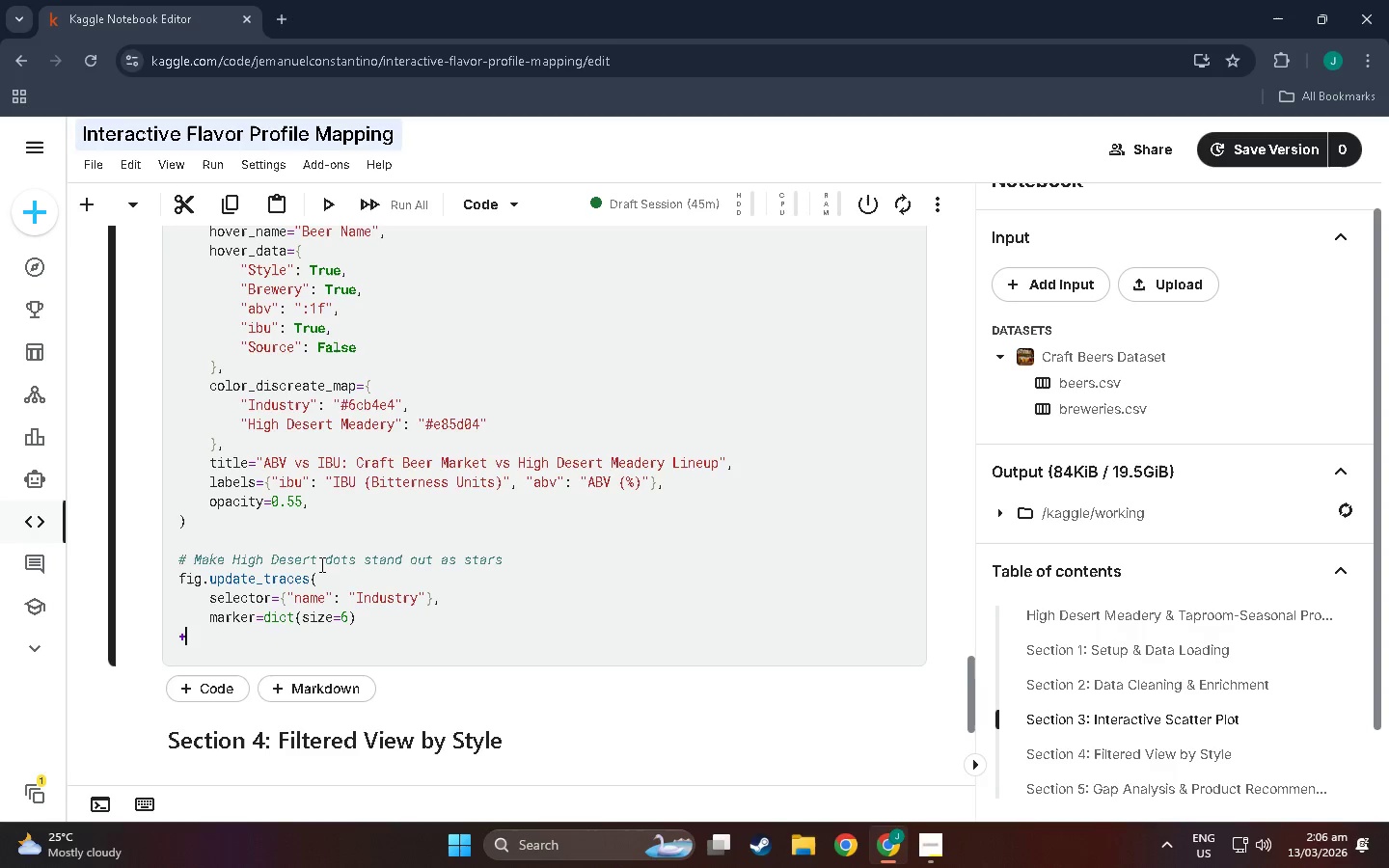 
key(Shift+Equal)
 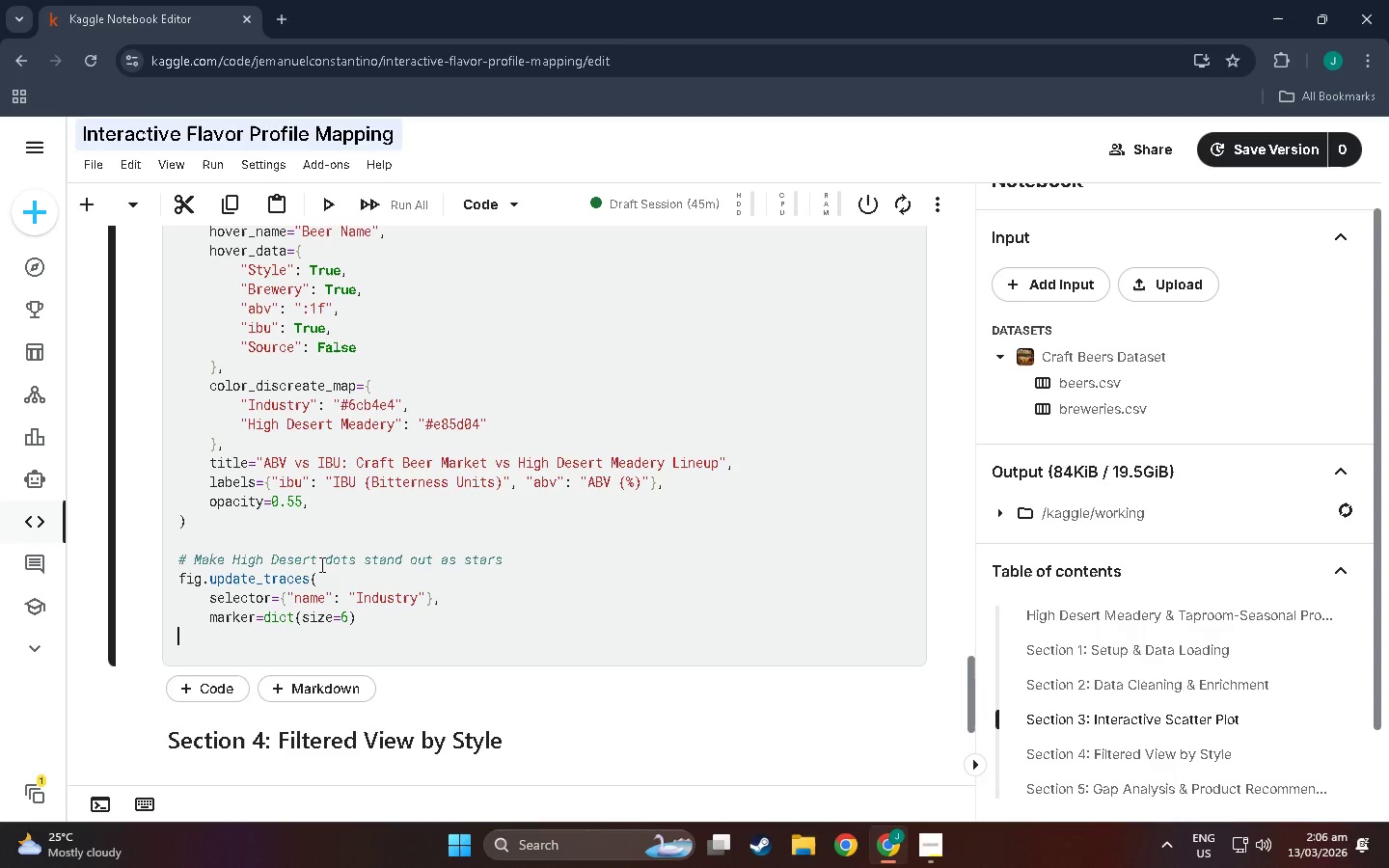 
key(Backspace)
 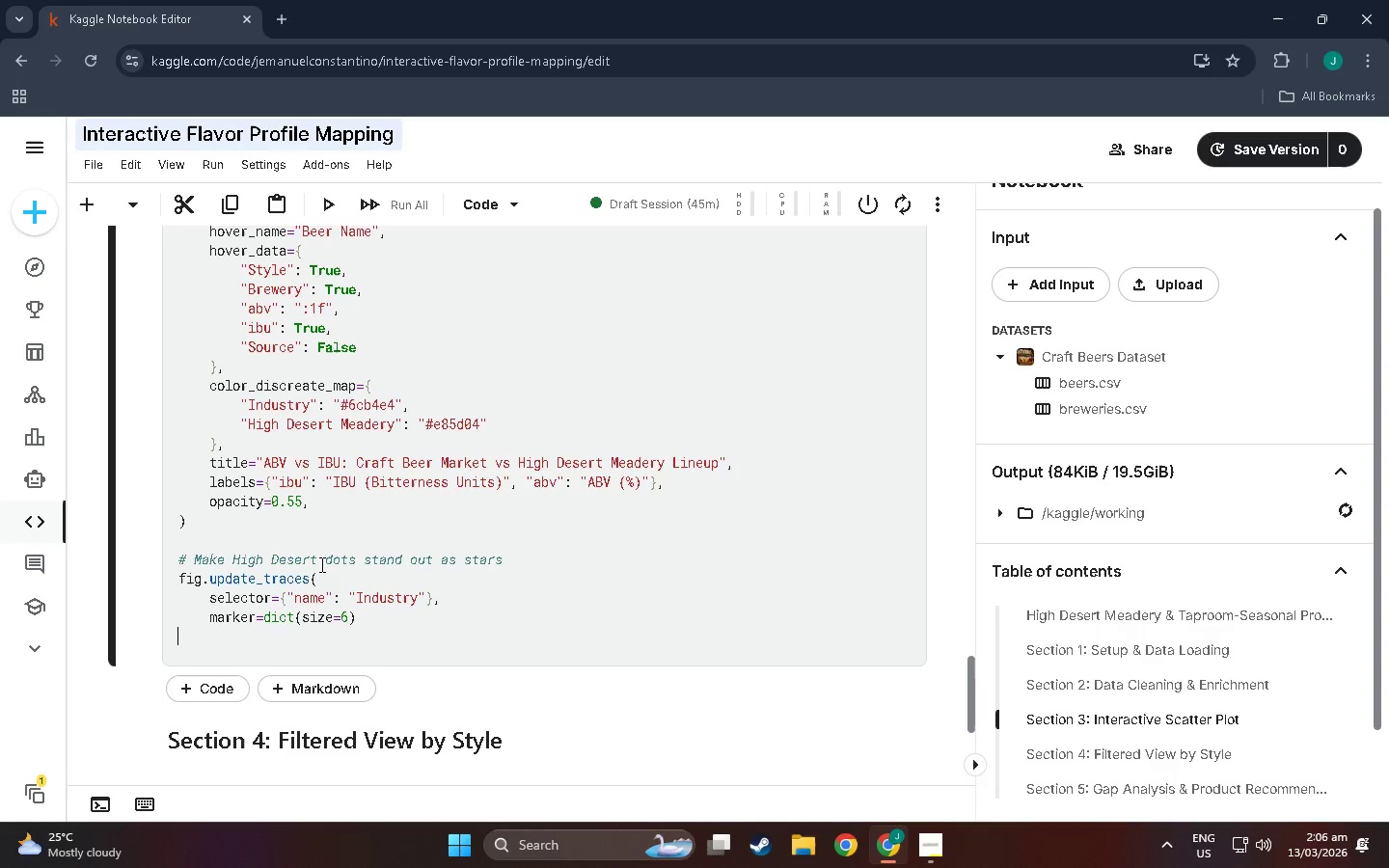 
key(Equal)
 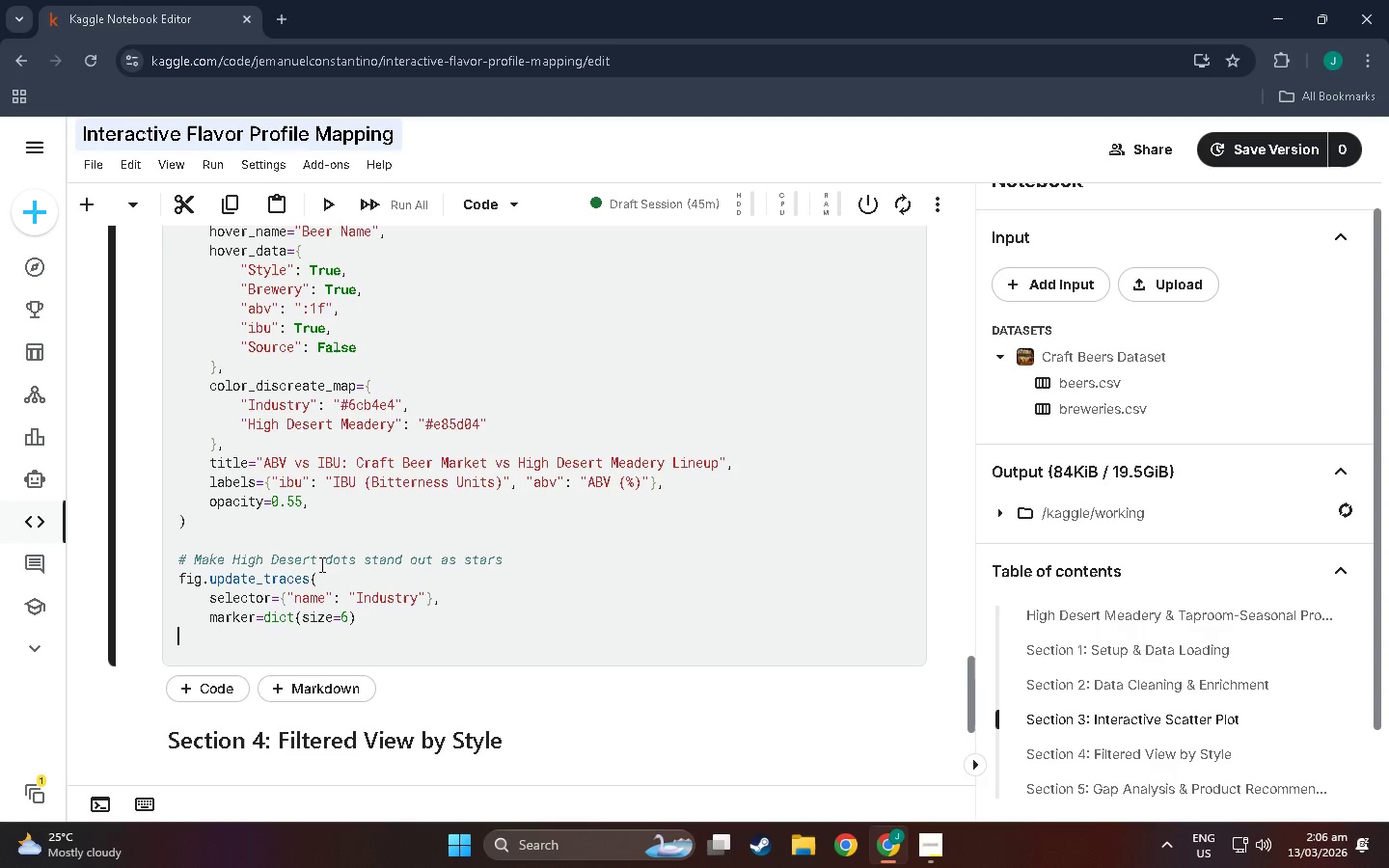 
key(Backspace)
 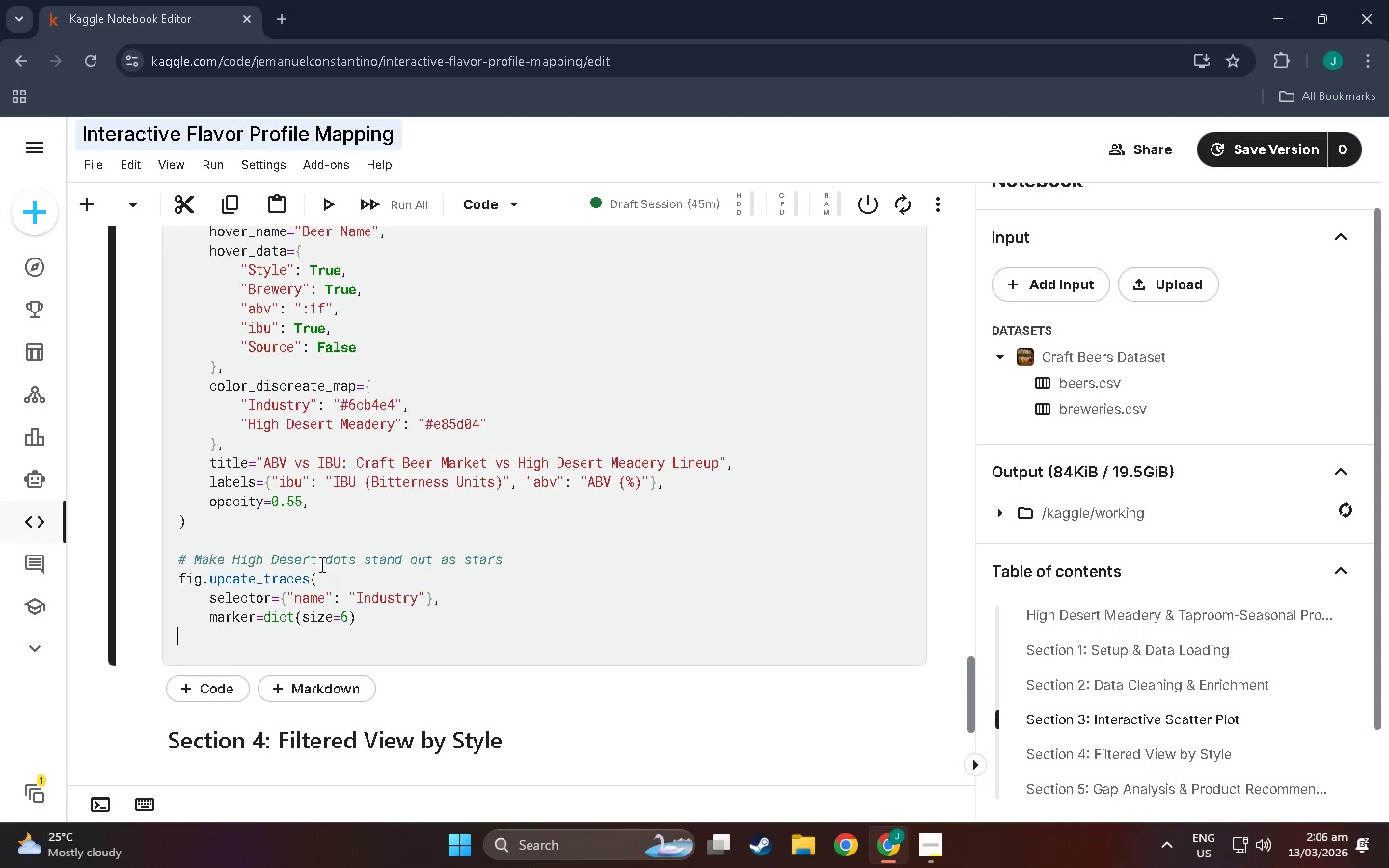 
key(Shift+0)
 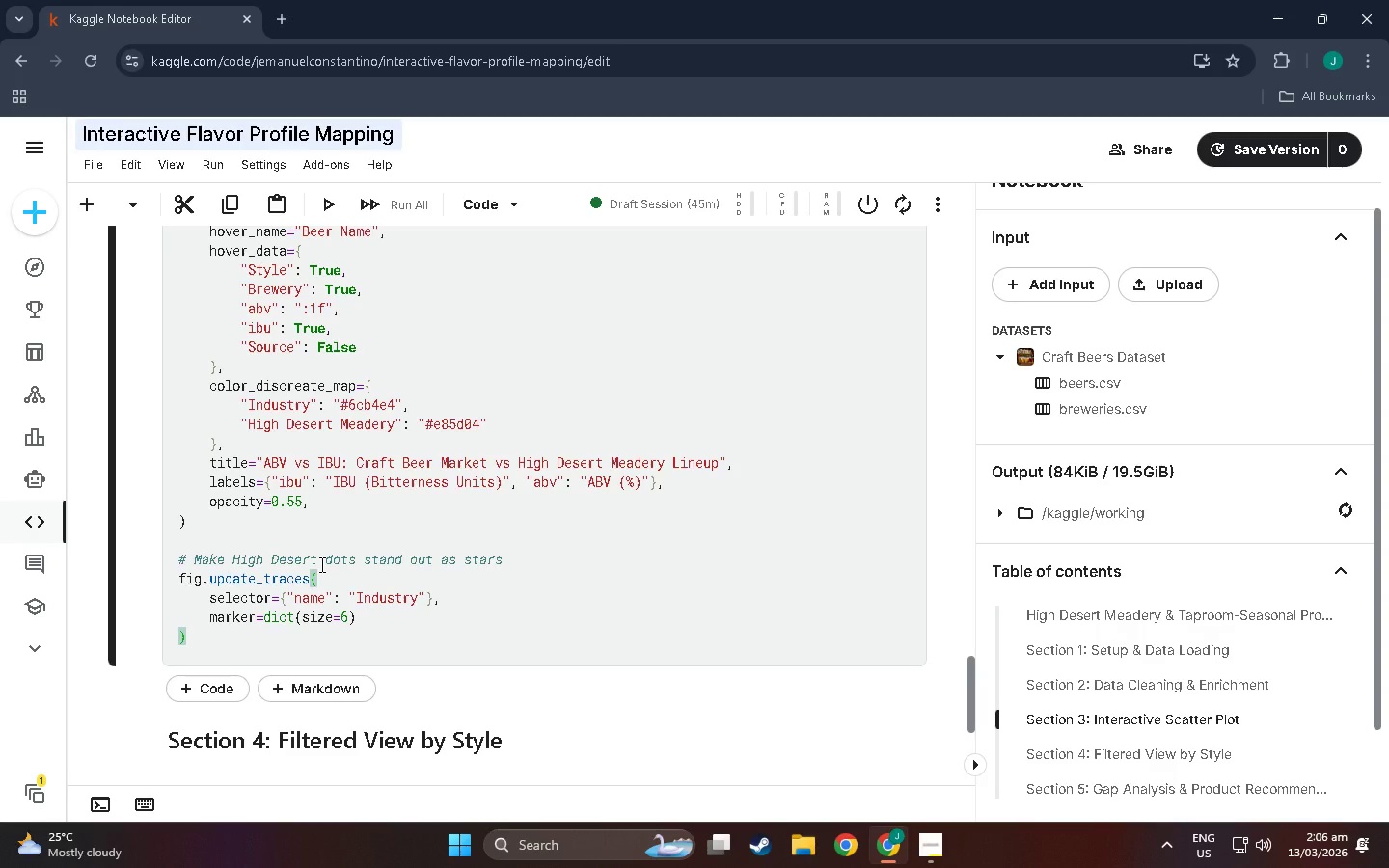 
key(Enter)
 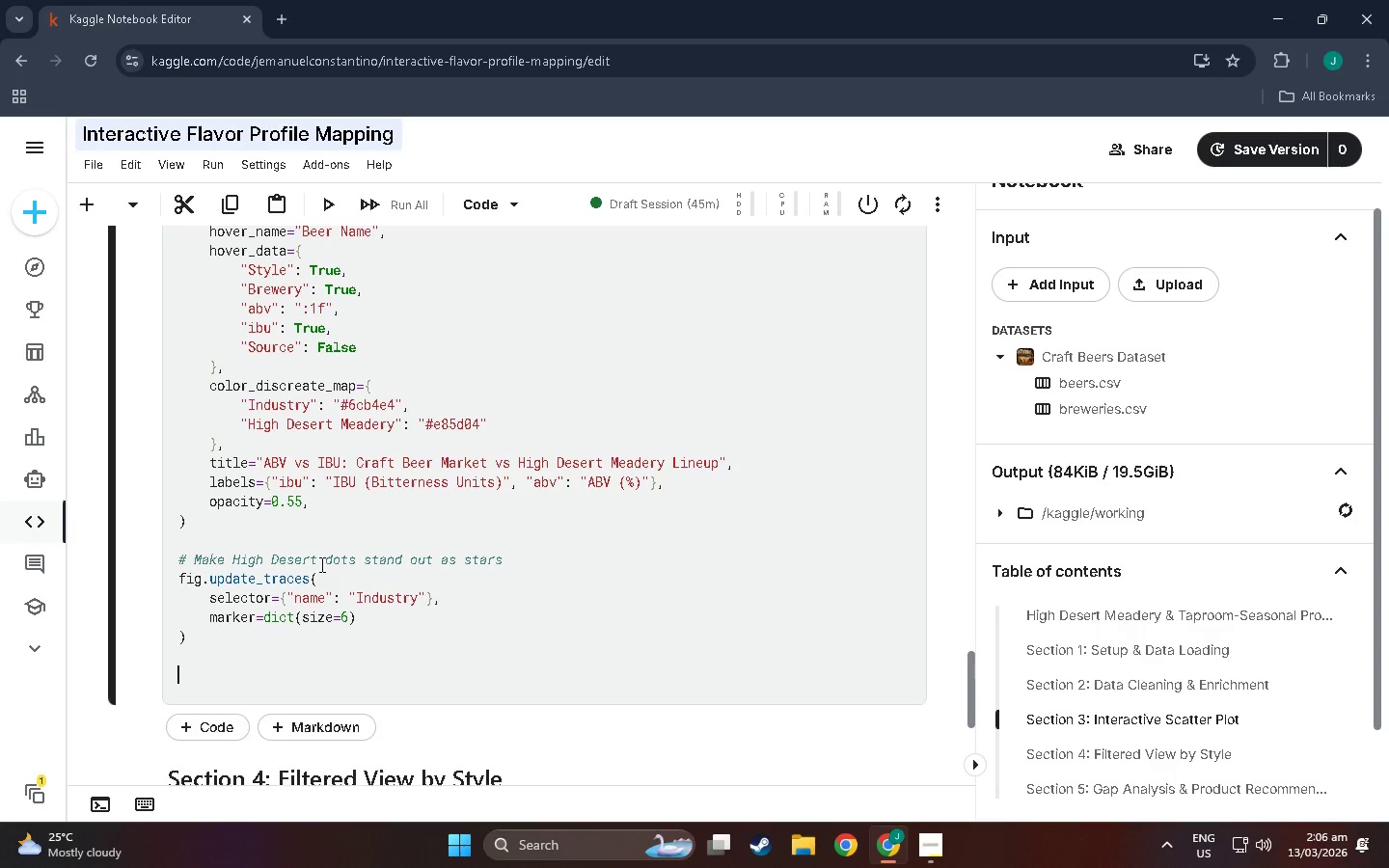 
key(Enter)
 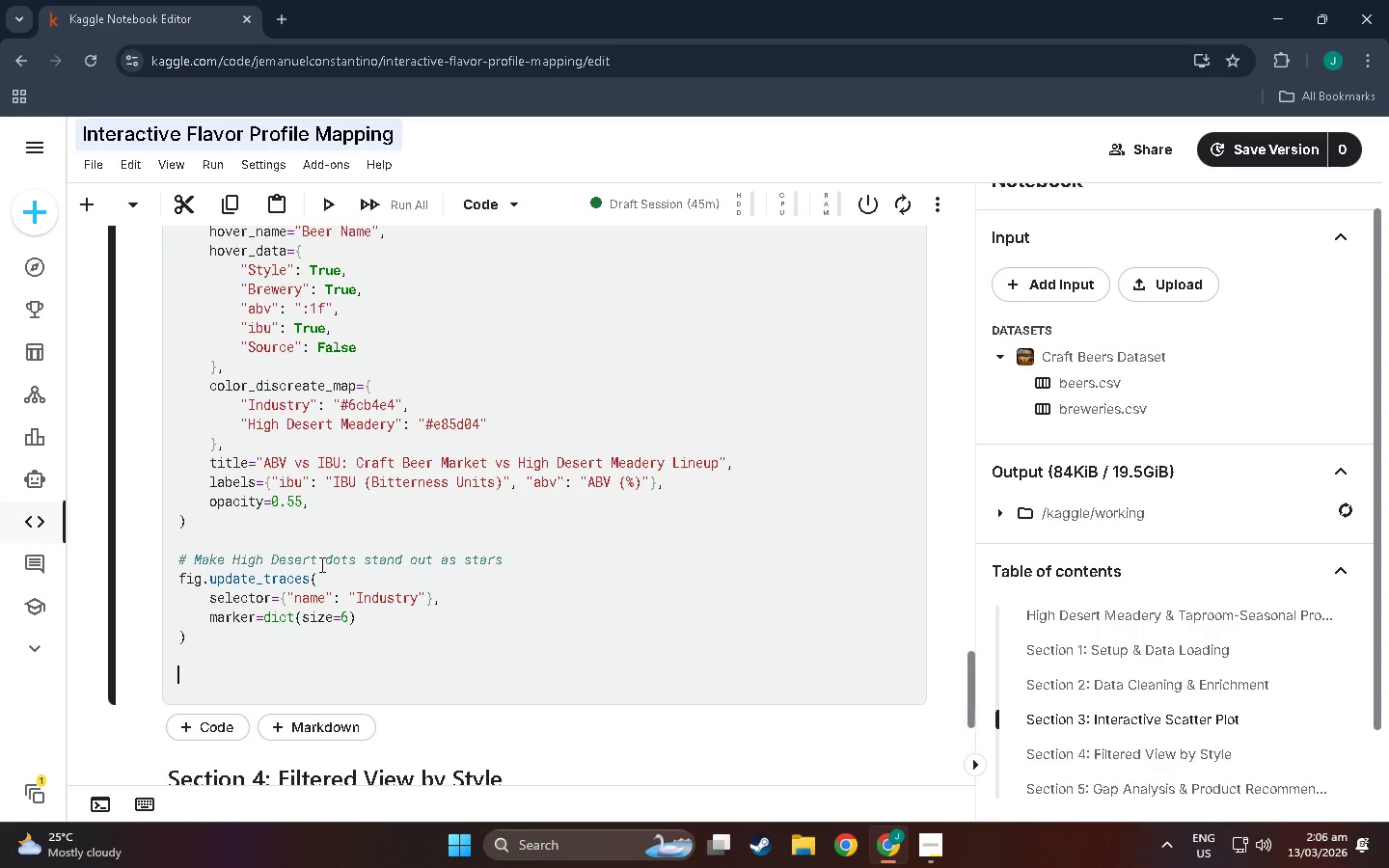 
type(#add)
key(Backspace)
key(Backspace)
key(Backspace)
type( Addd)
key(Backspace)
type( quadrant annotatio n )
key(Backspace)
key(Backspace)
type( for the " w)
key(Backspace)
key(Backspace)
type(W)
key(Backspace)
type(white space)
 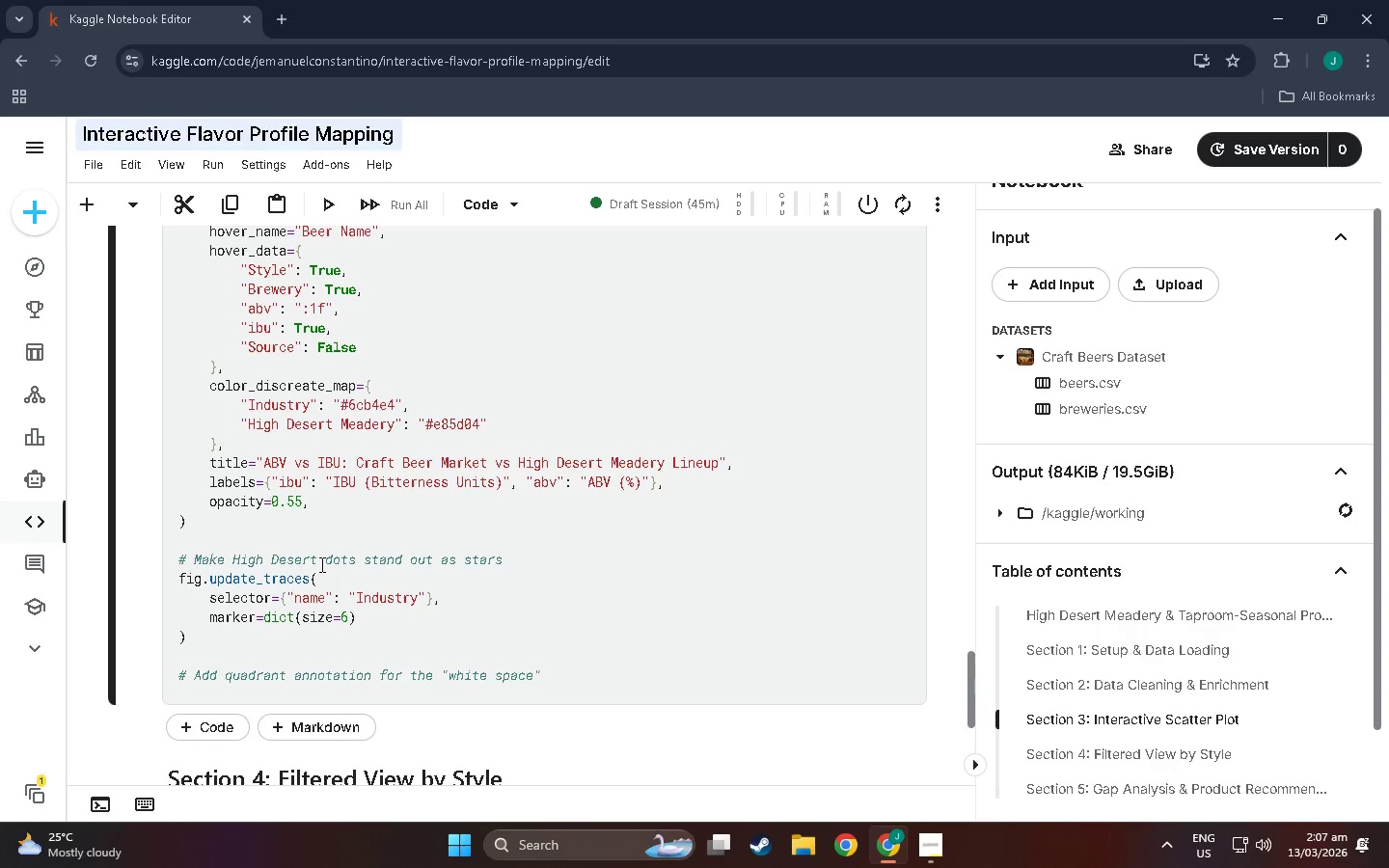 
key(ArrowRight)
 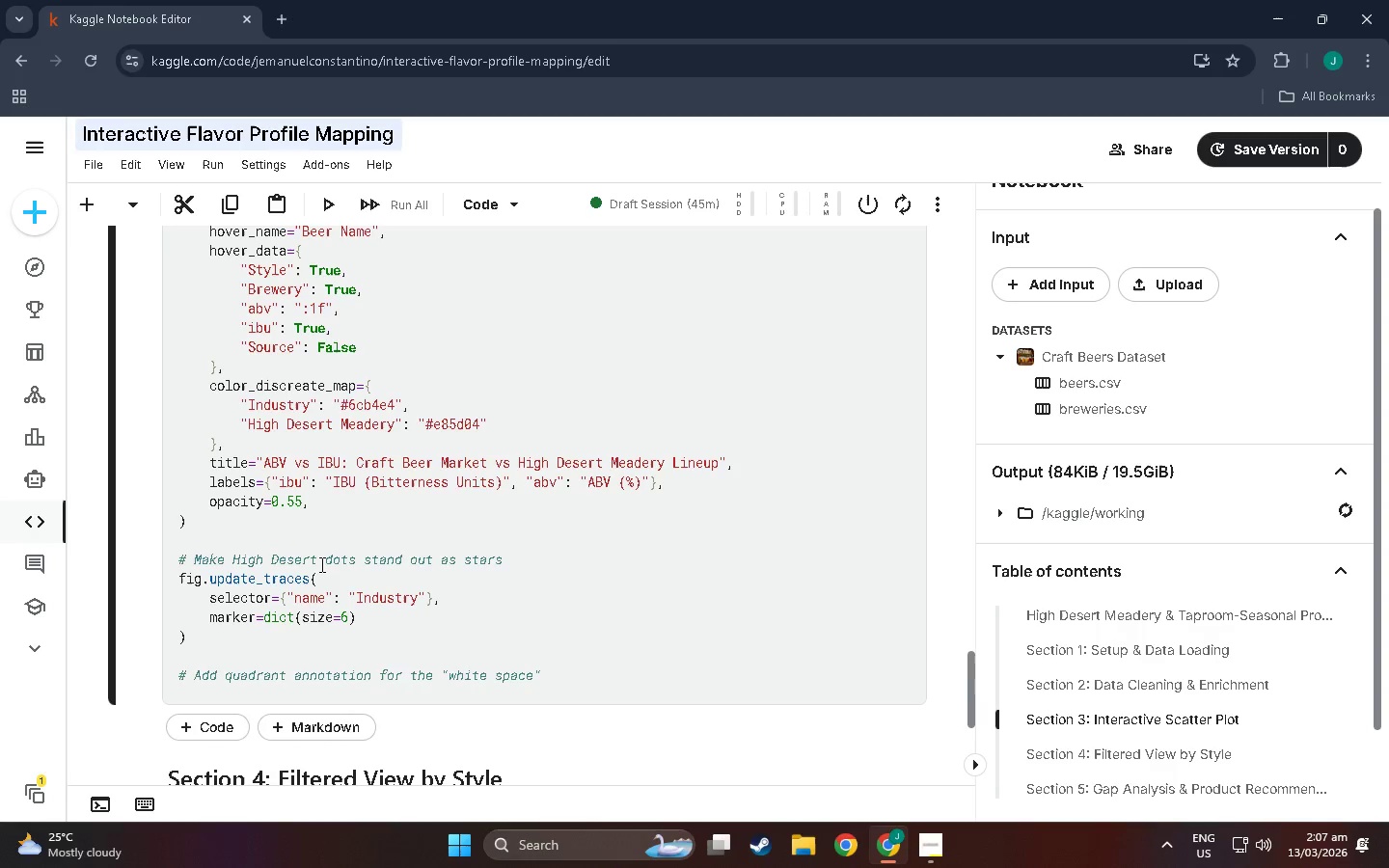 
key(Enter)
 